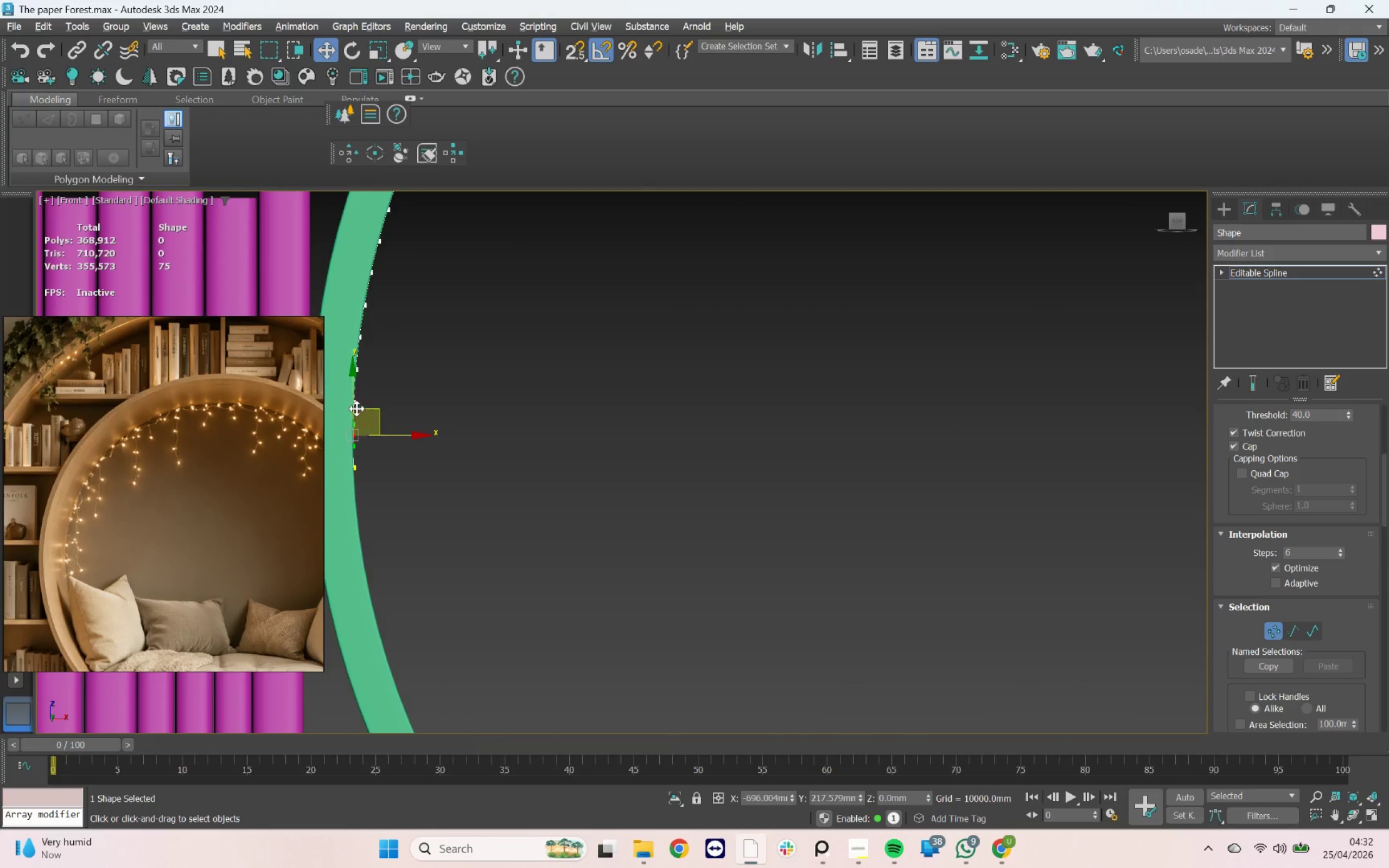 
hold_key(key=ControlLeft, duration=0.87)
left_click([355, 400])
 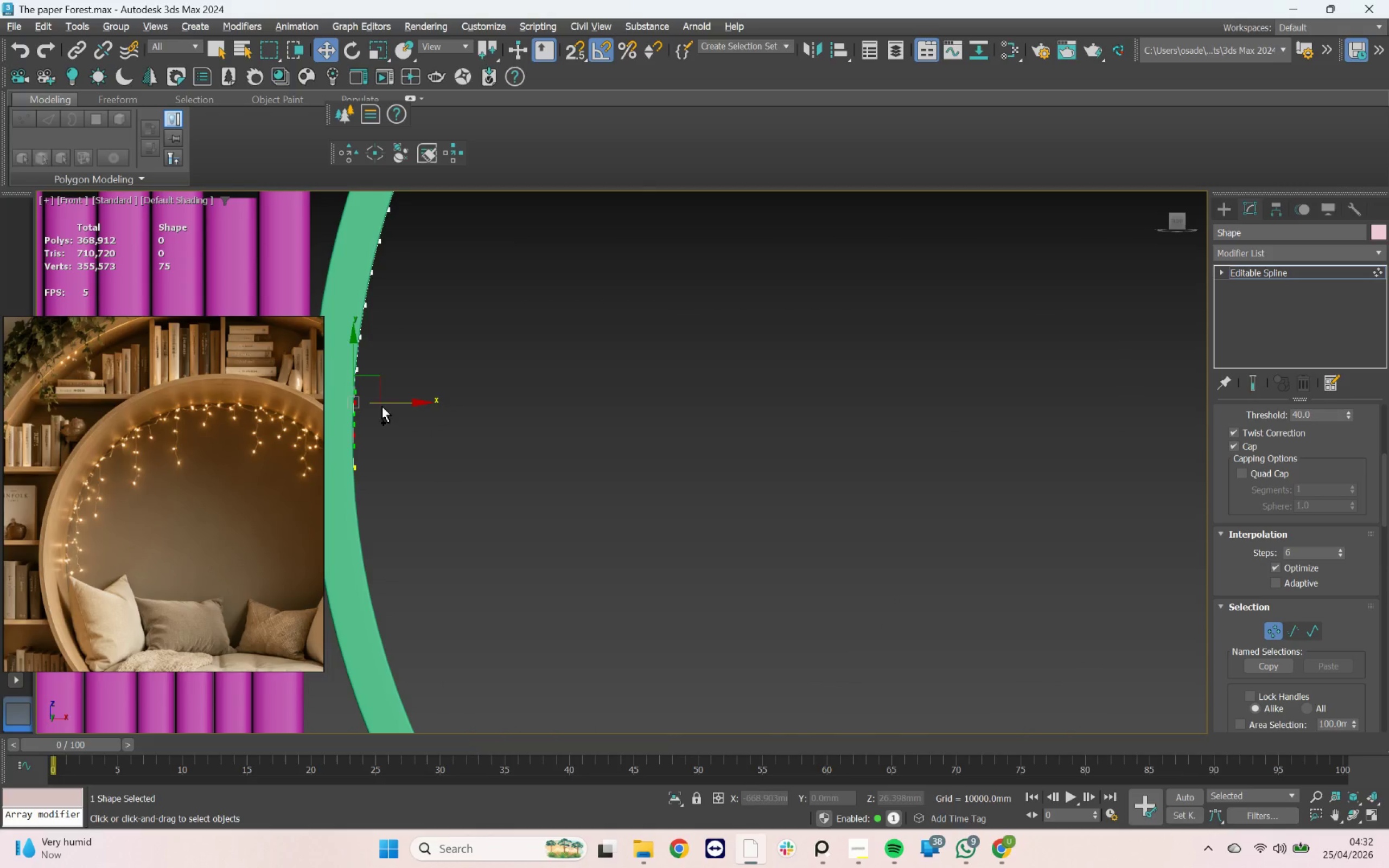 
left_click_drag(start_coordinate=[385, 403], to_coordinate=[397, 407])
 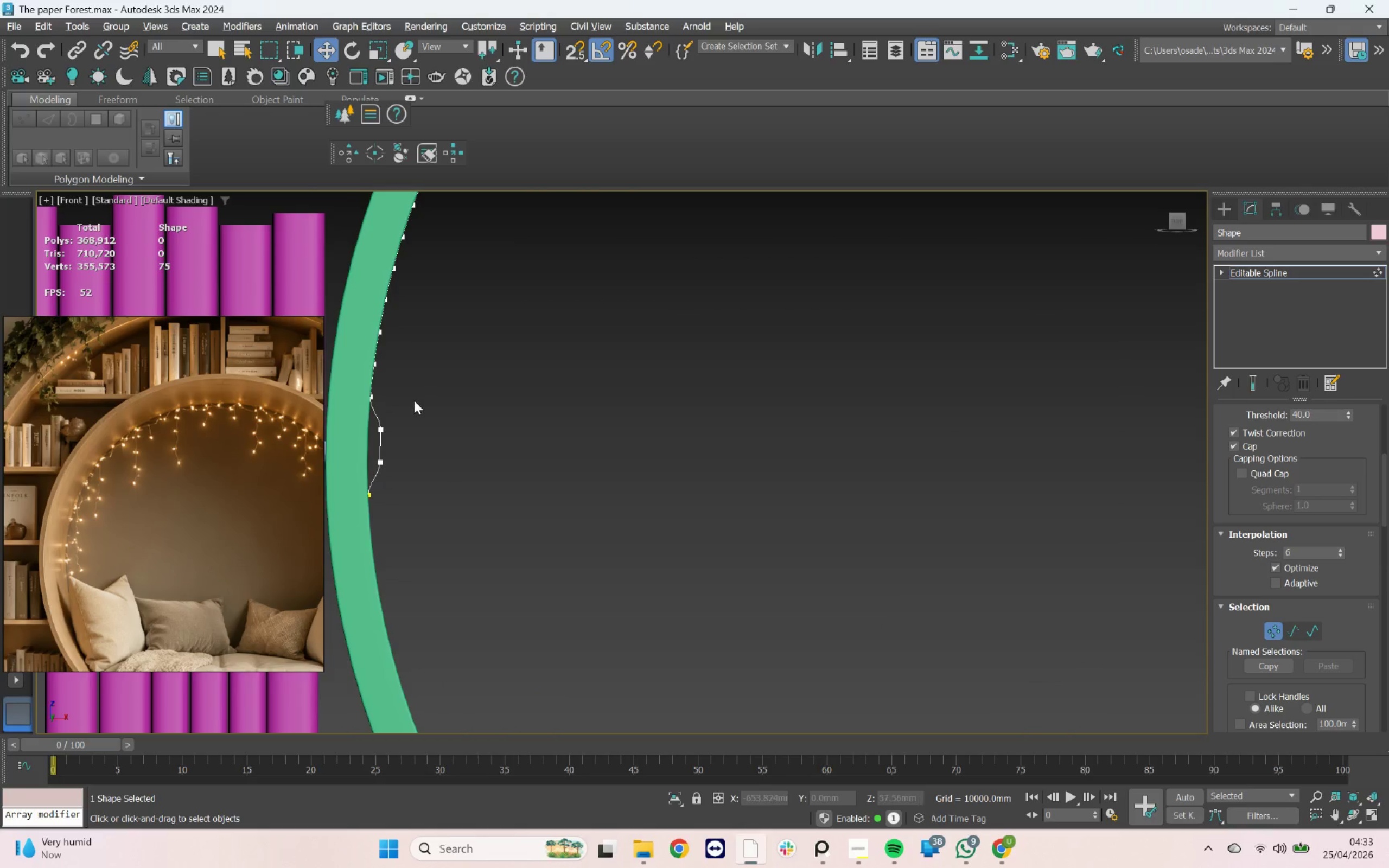 
wait(5.34)
 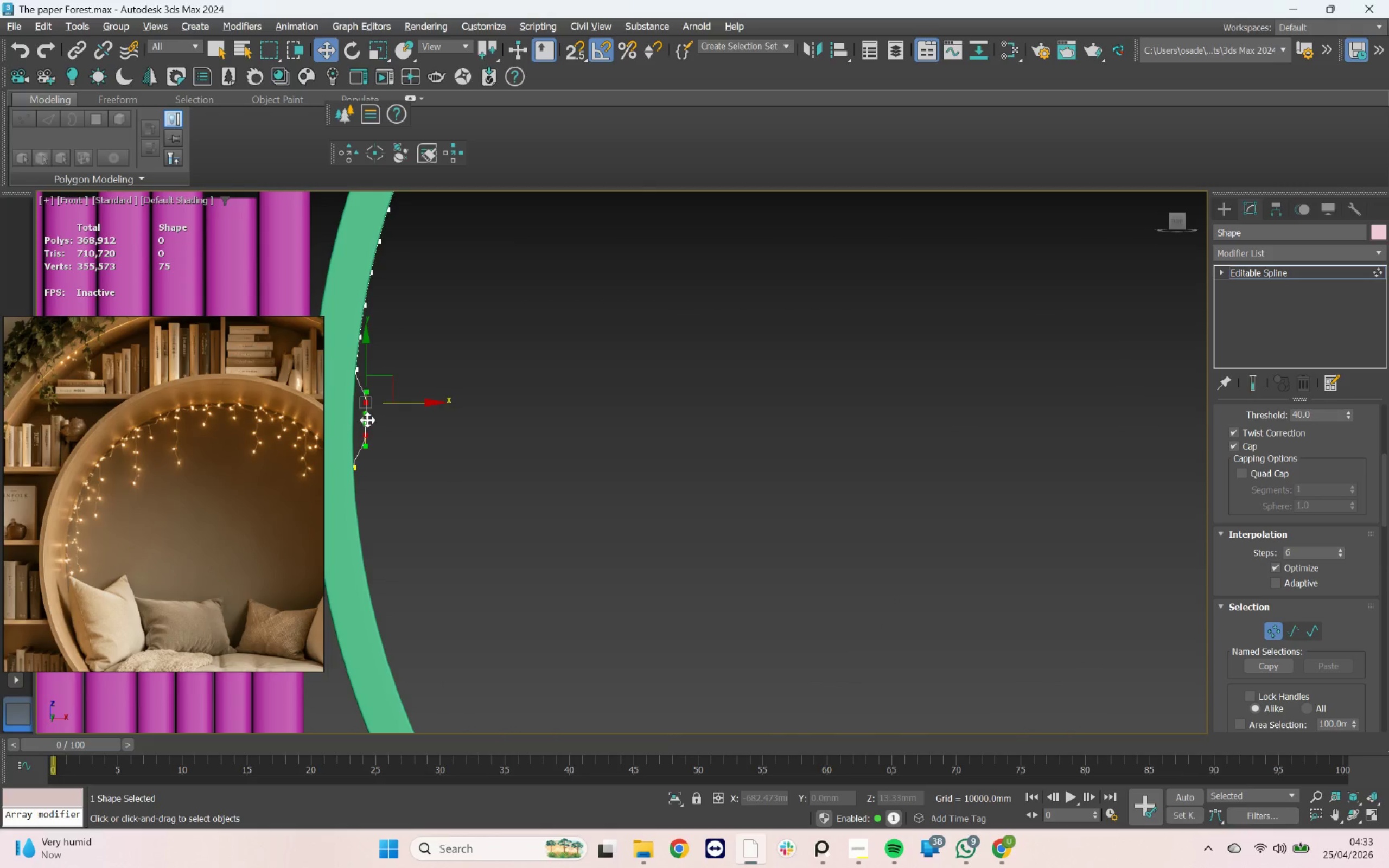 
left_click([374, 362])
 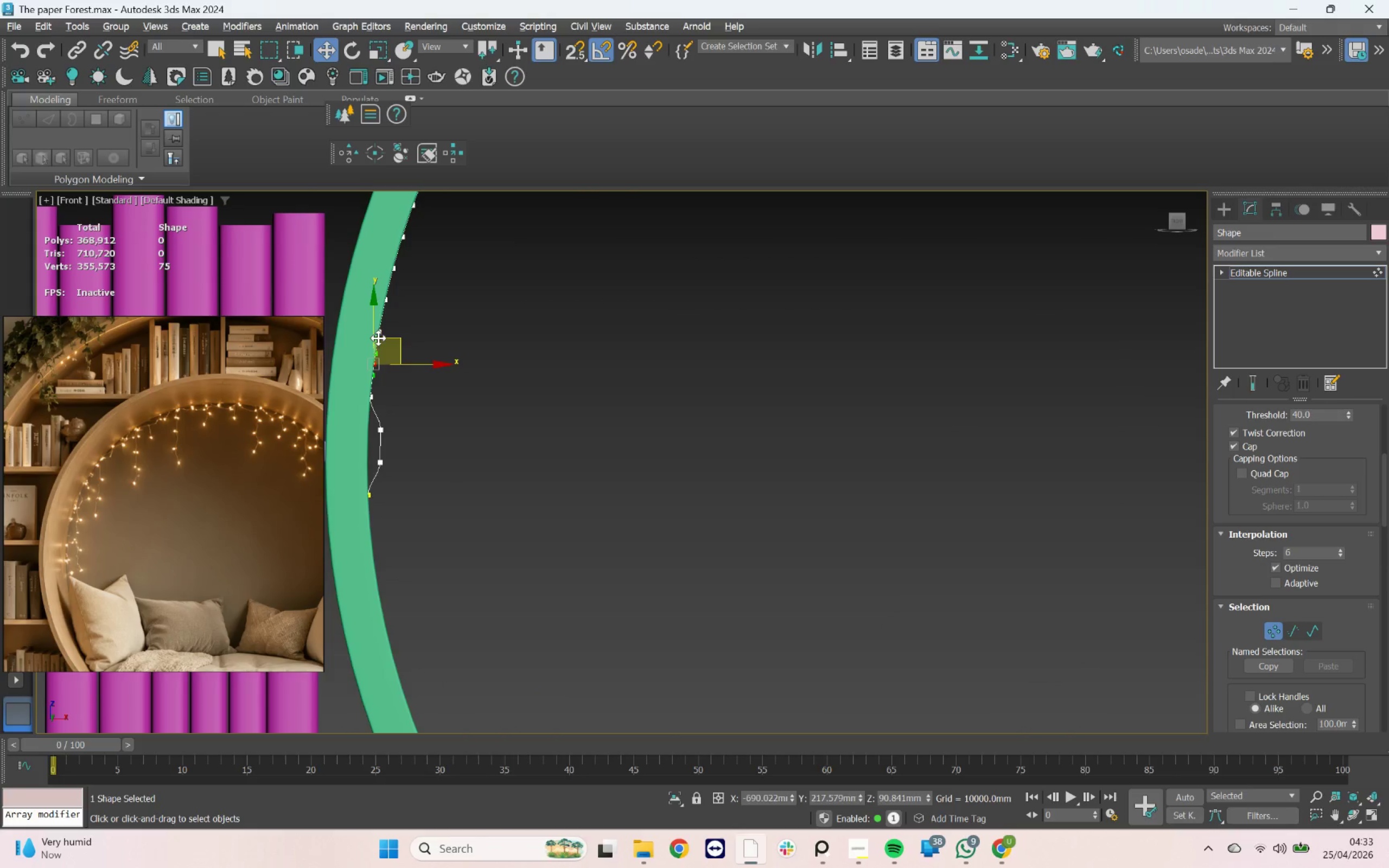 
hold_key(key=ControlLeft, duration=0.52)
left_click([380, 333])
 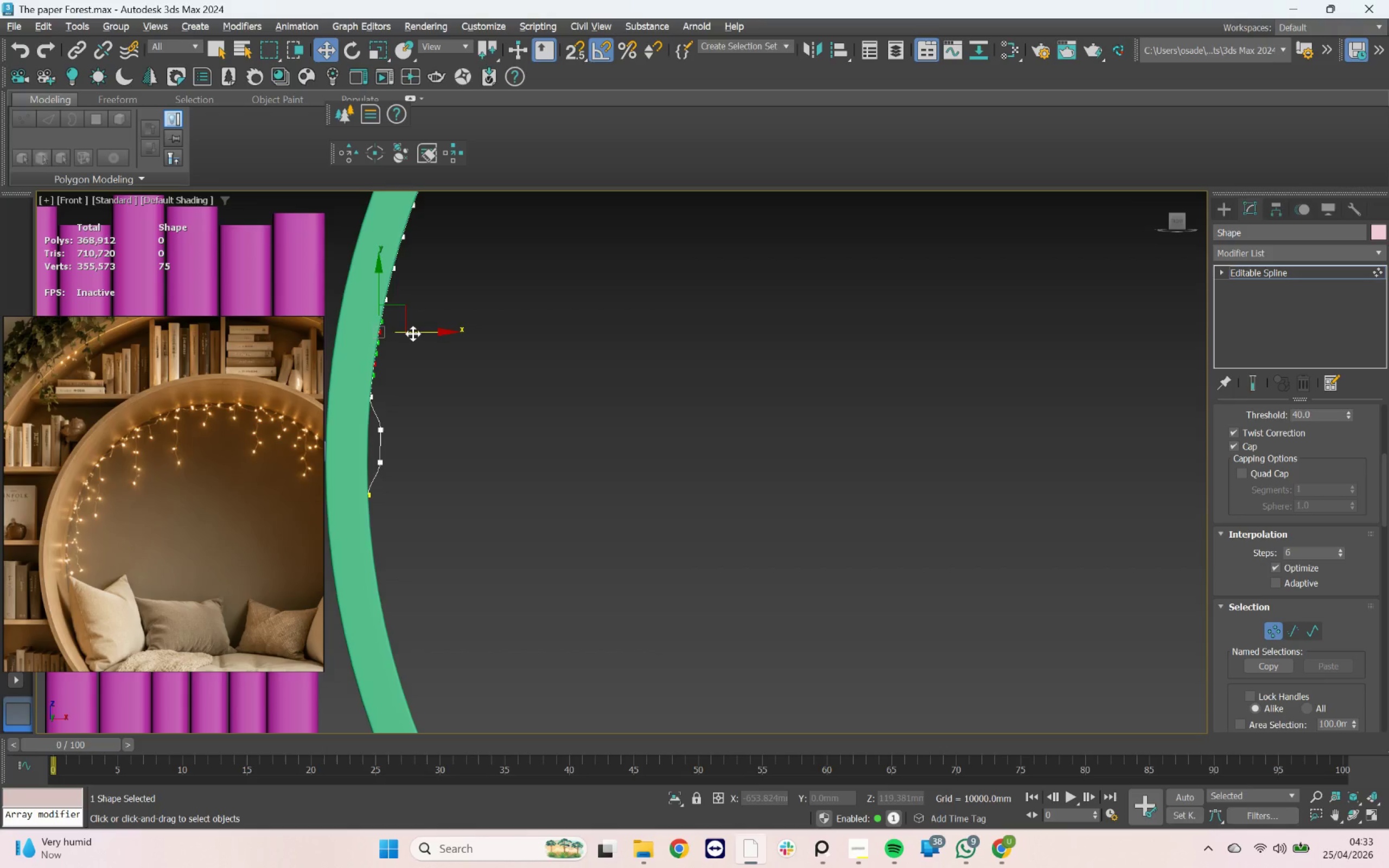 
left_click_drag(start_coordinate=[417, 330], to_coordinate=[431, 333])
 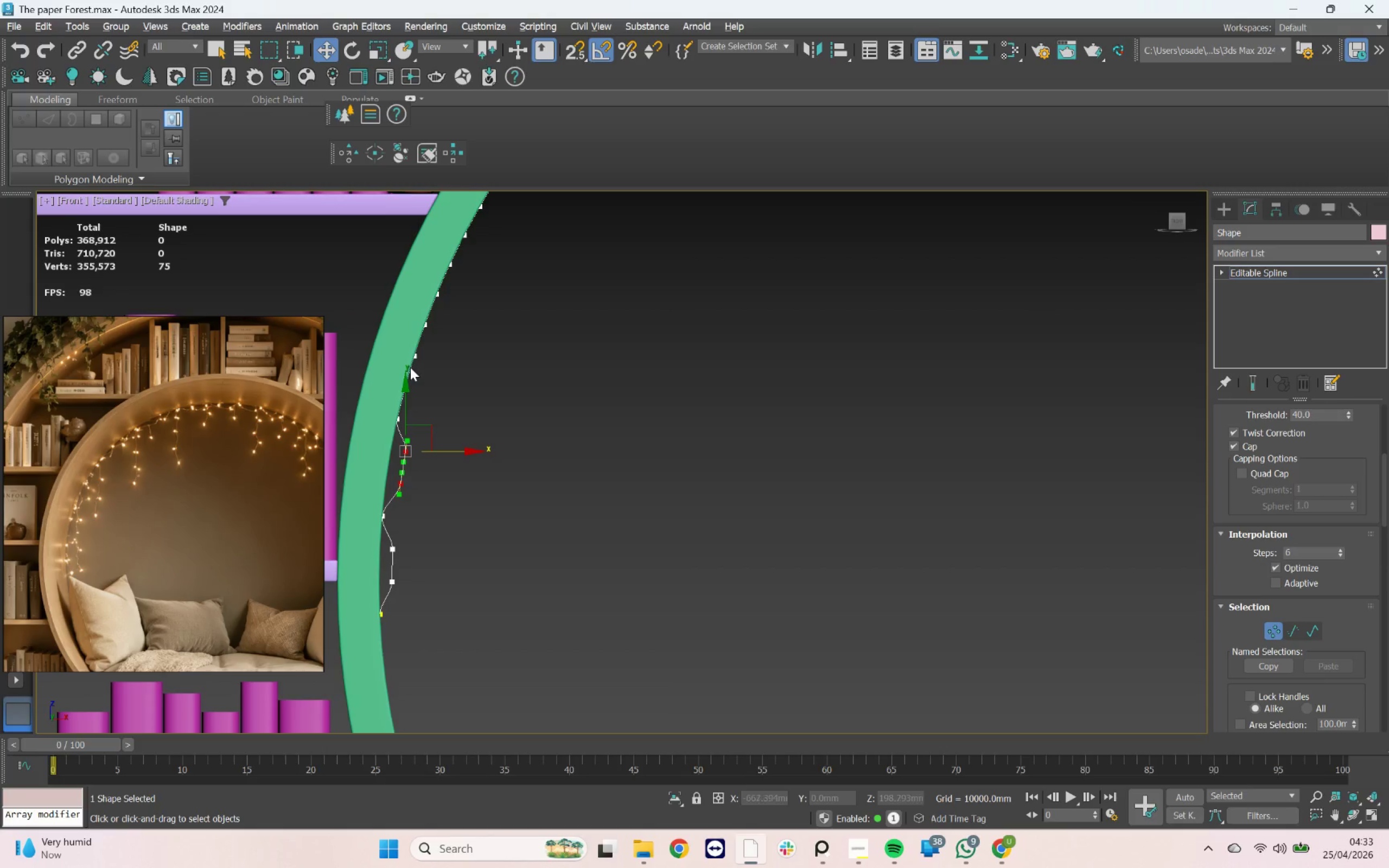 
left_click([405, 376])
 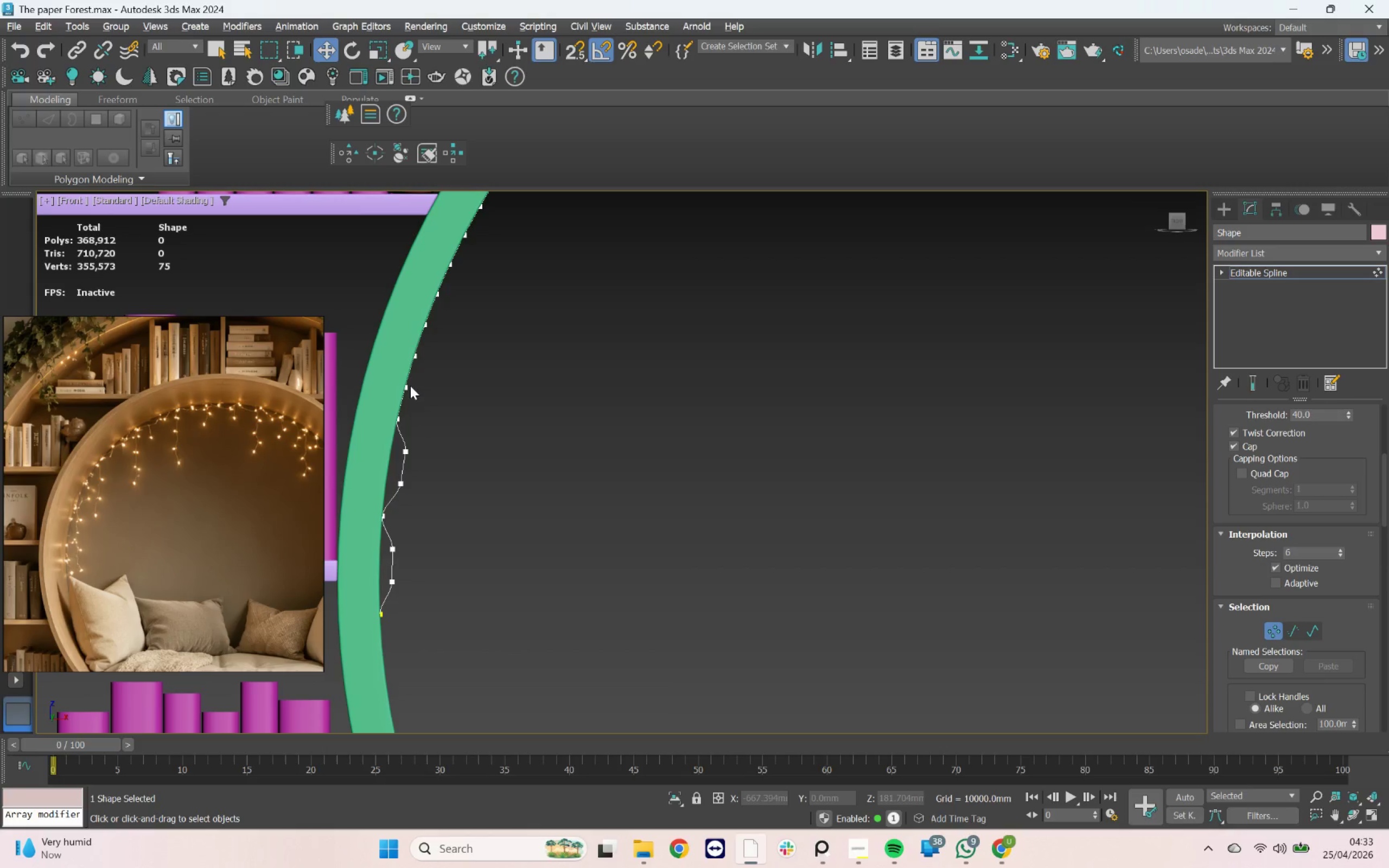 
left_click([405, 388])
 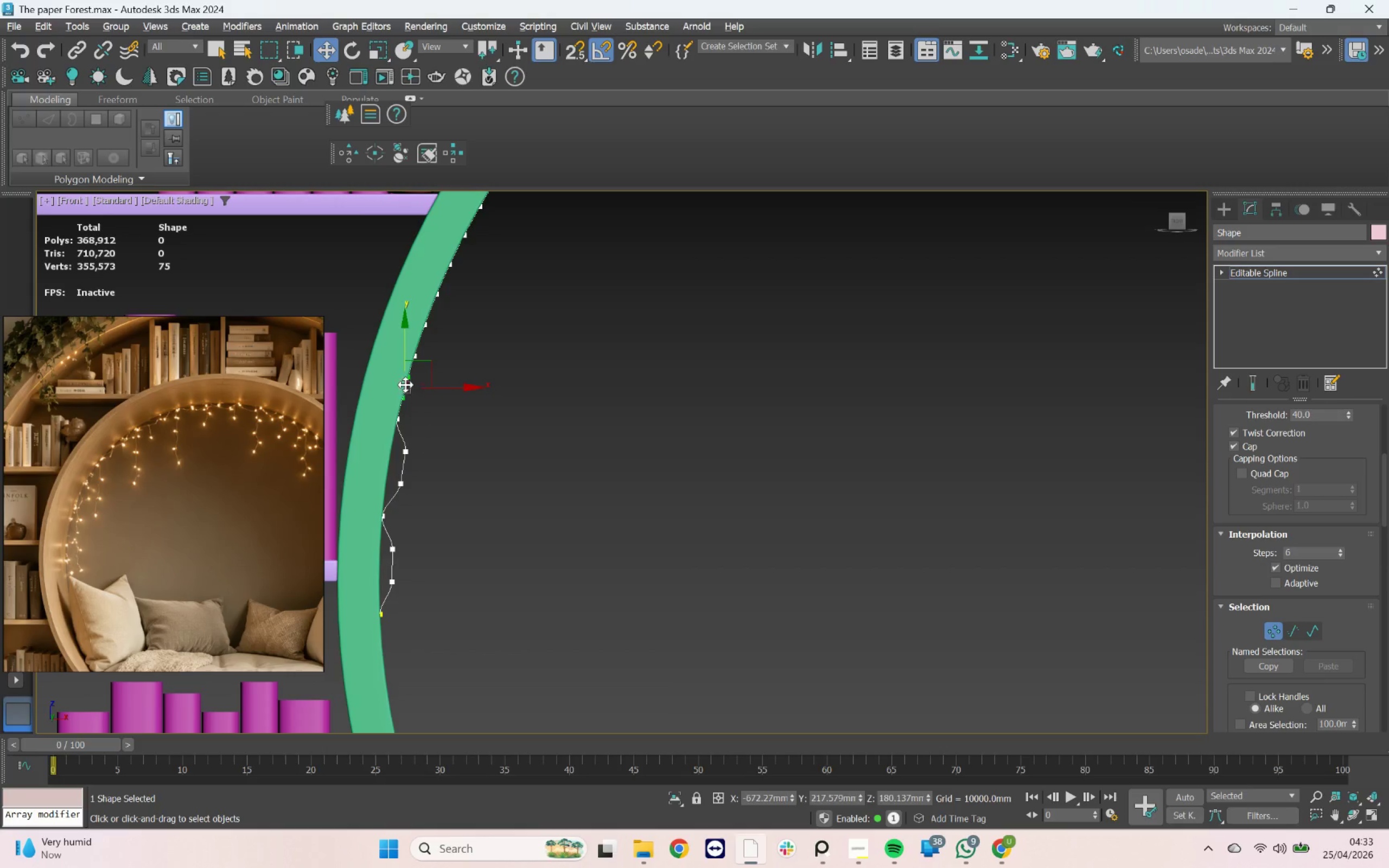 
hold_key(key=ControlLeft, duration=0.66)
left_click([416, 356])
 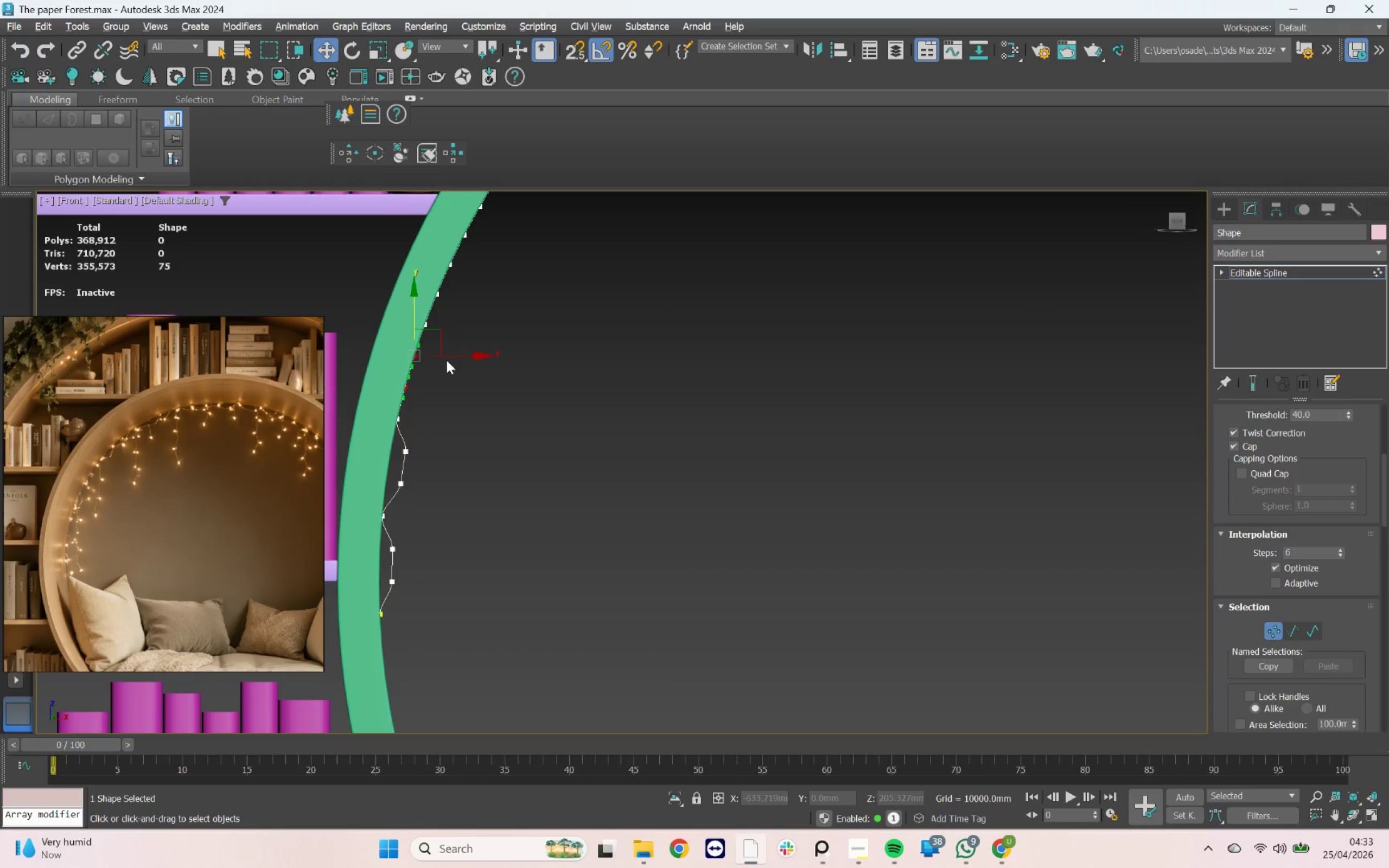 
left_click_drag(start_coordinate=[449, 356], to_coordinate=[464, 358])
 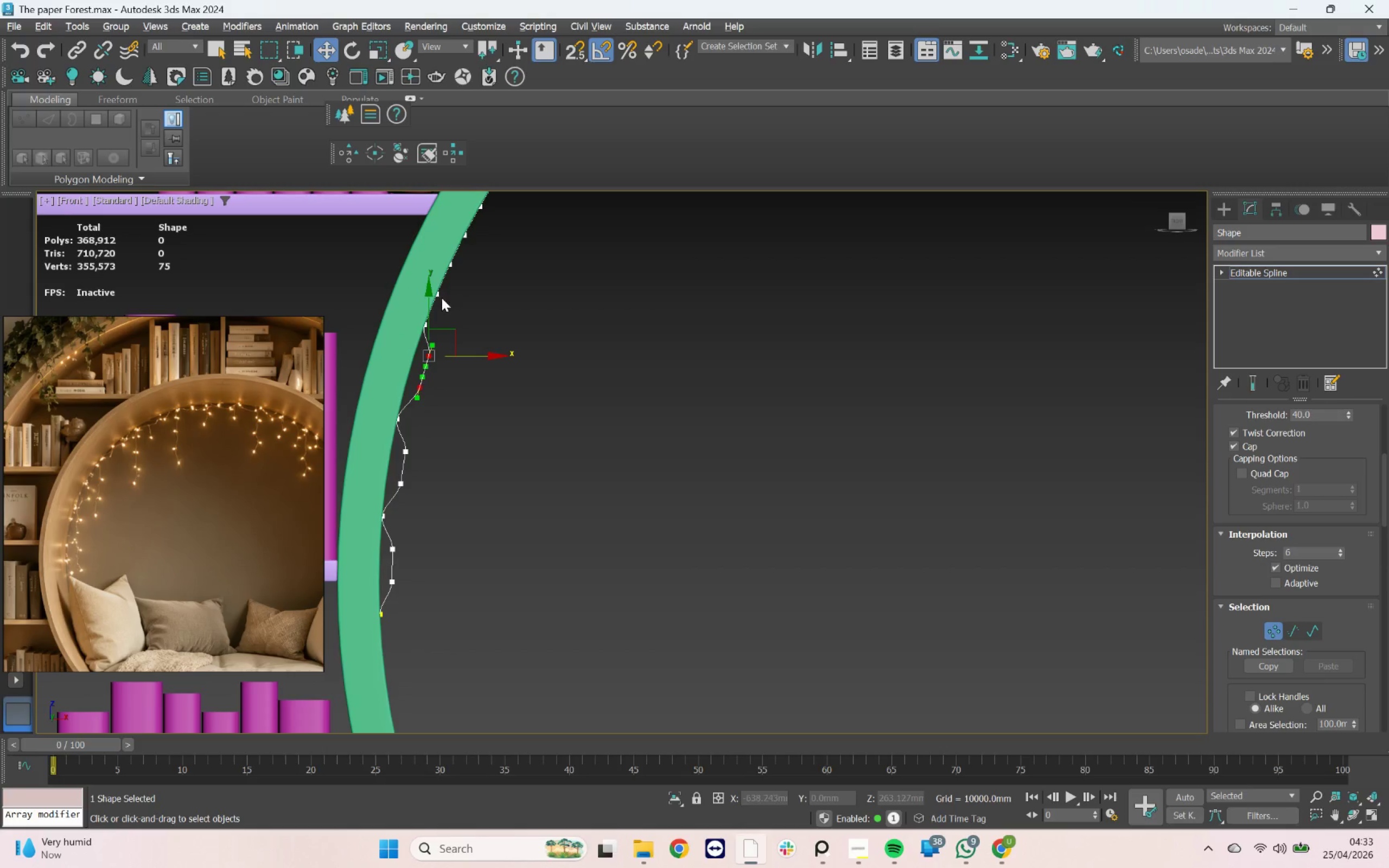 
left_click([437, 295])
 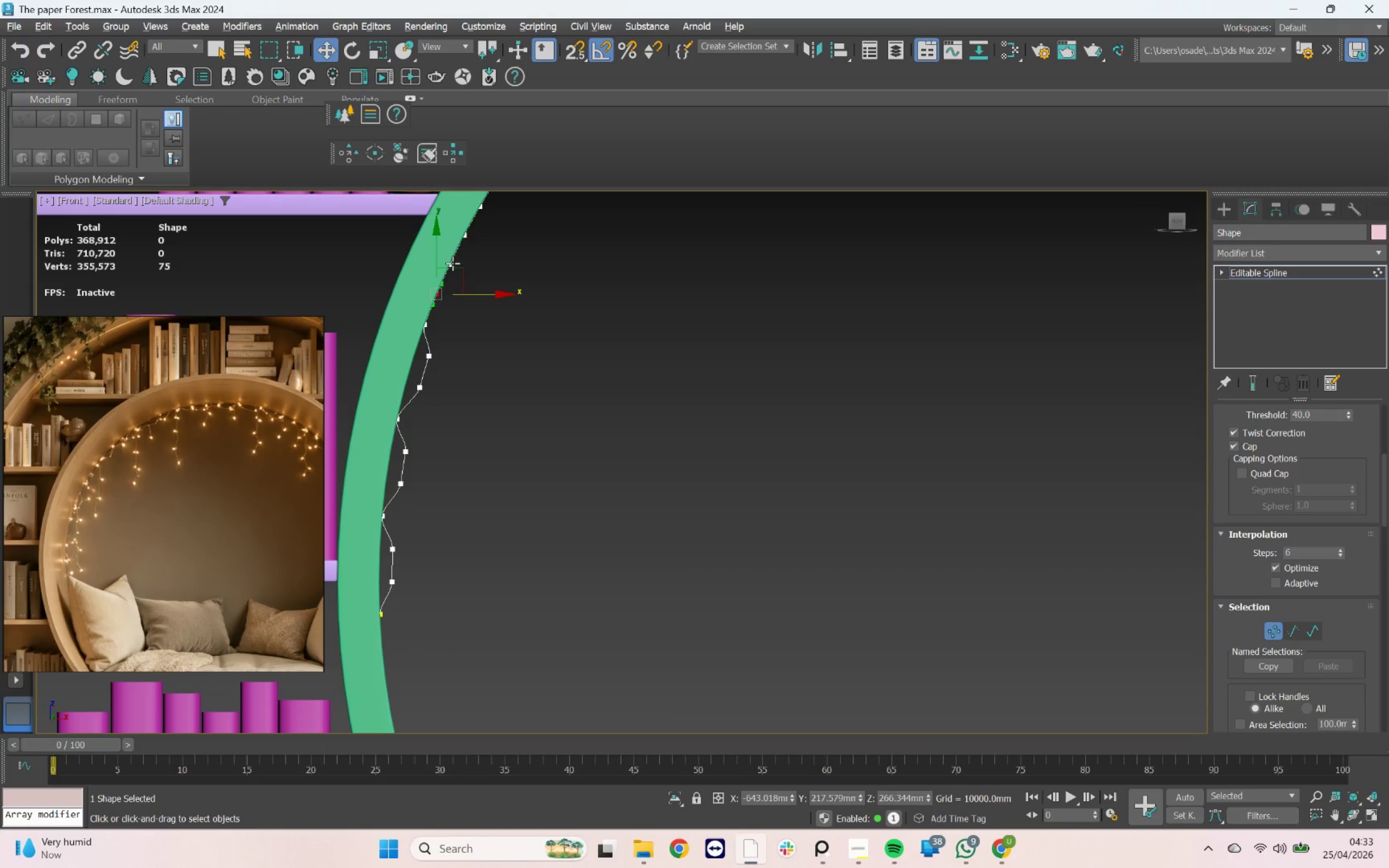 
hold_key(key=ControlLeft, duration=1.56)
left_click([453, 263])
 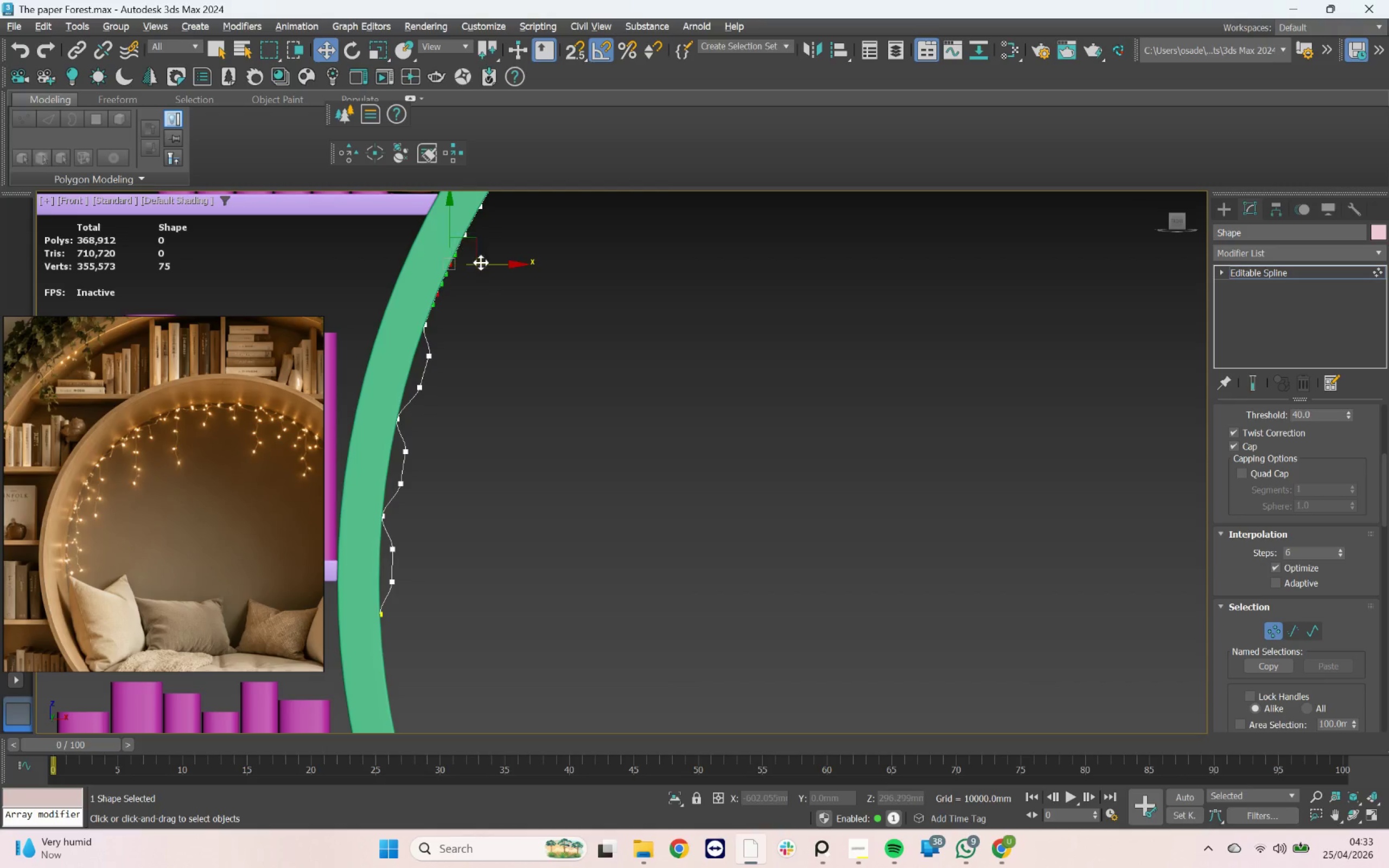 
left_click_drag(start_coordinate=[485, 263], to_coordinate=[502, 264])
 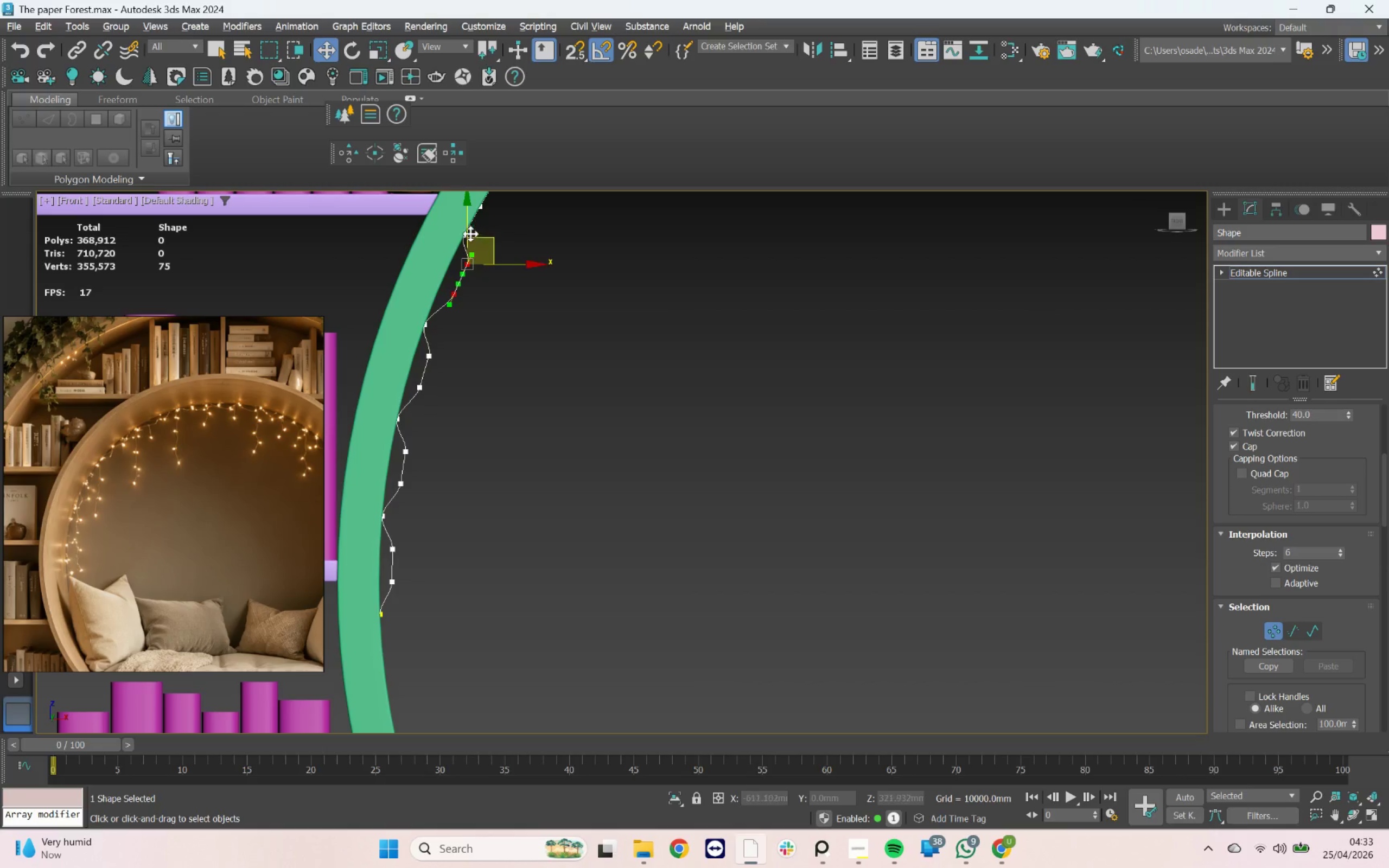 
left_click_drag(start_coordinate=[468, 231], to_coordinate=[468, 241])
 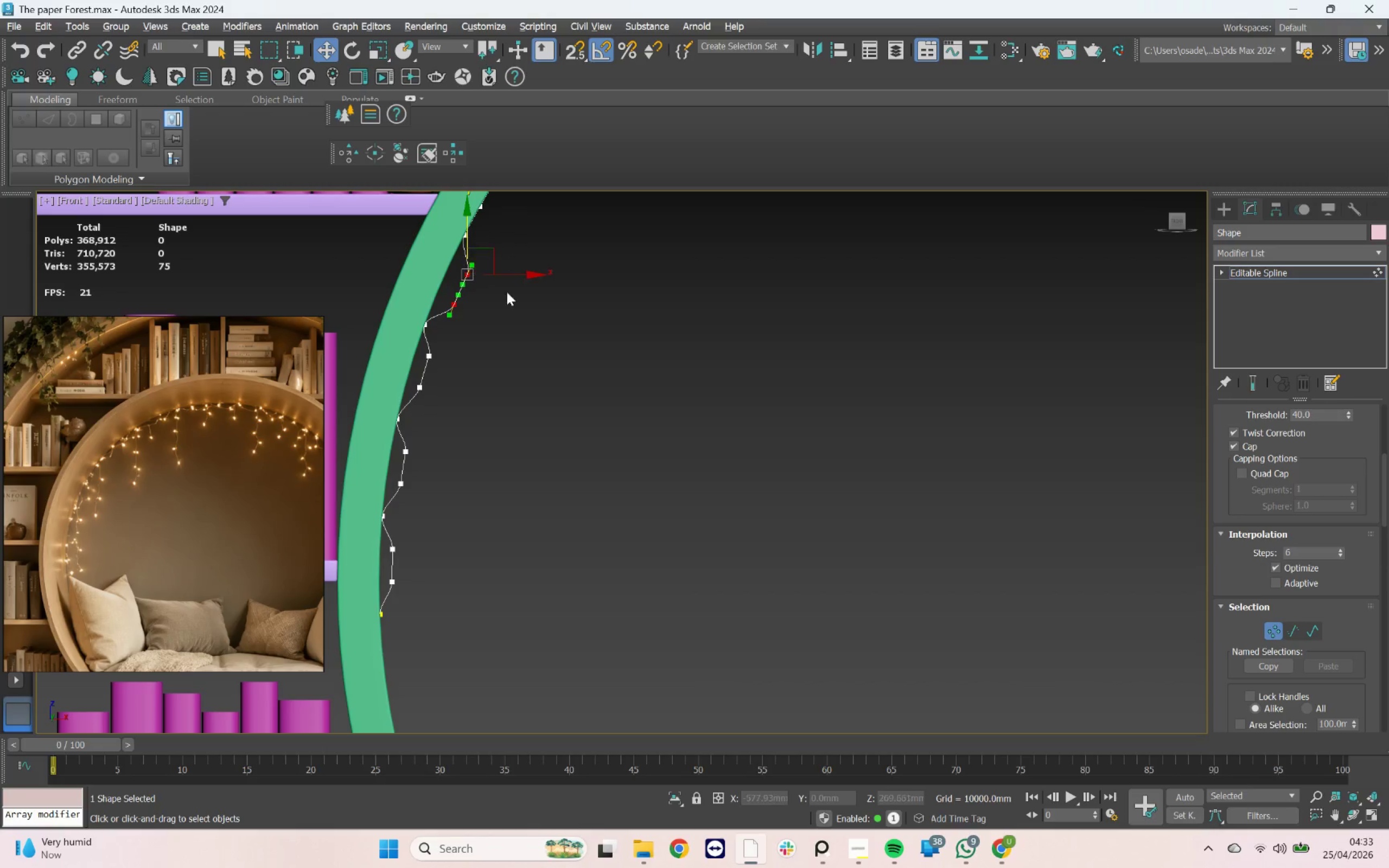 
scroll: coordinate [507, 295], scroll_direction: down, amount: 1.0
 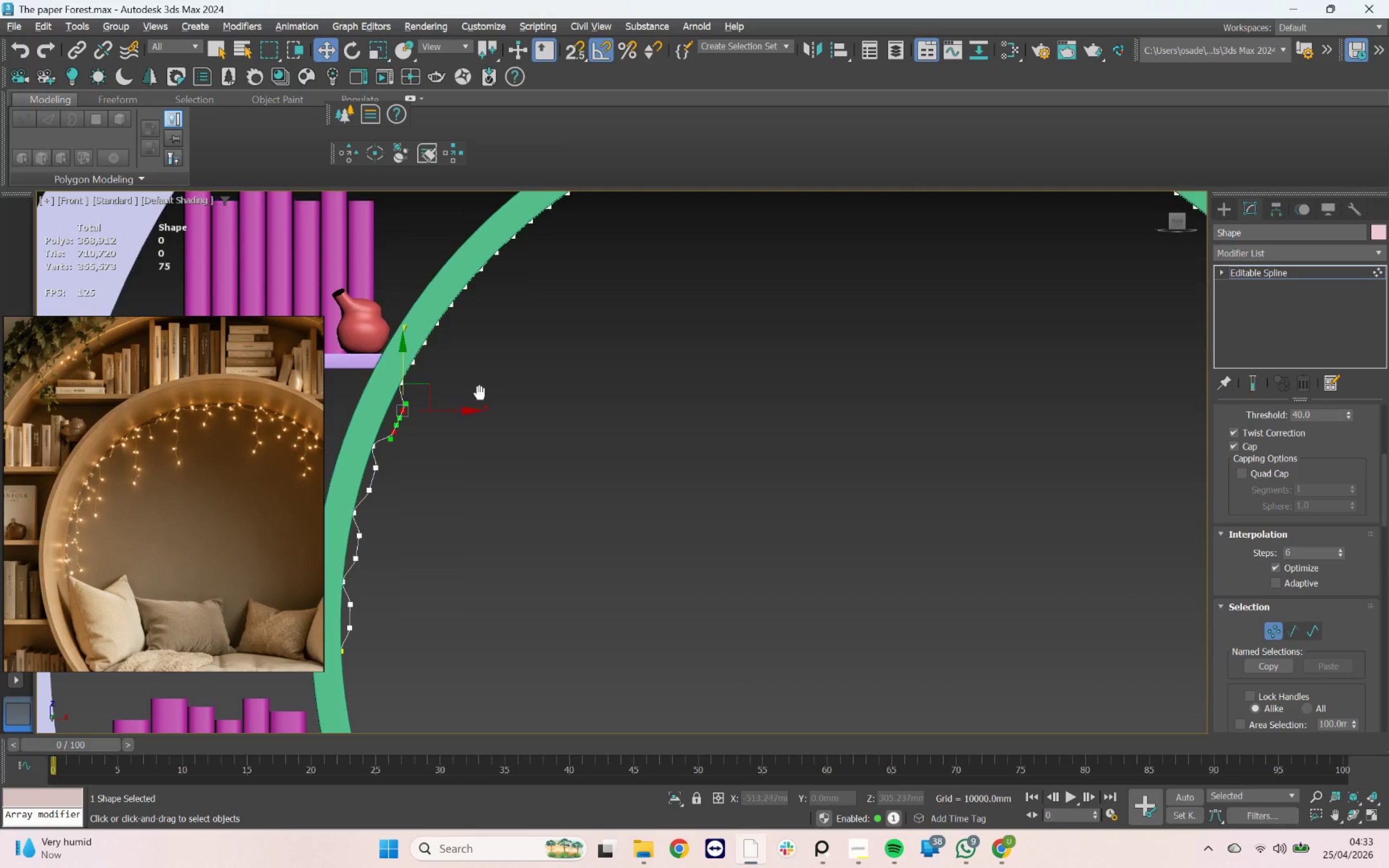 
scroll: coordinate [419, 351], scroll_direction: up, amount: 2.0
 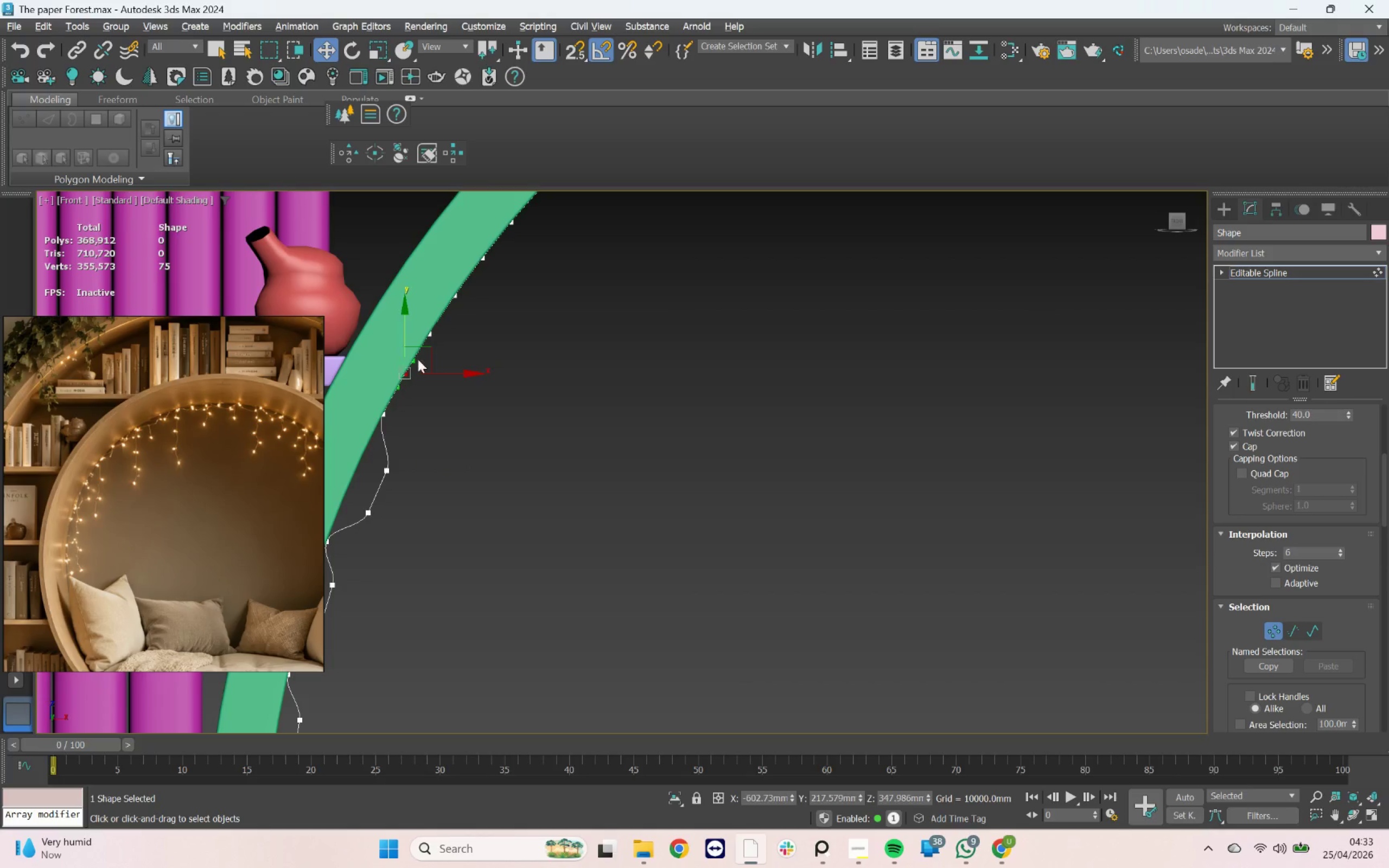 
hold_key(key=ControlLeft, duration=0.54)
 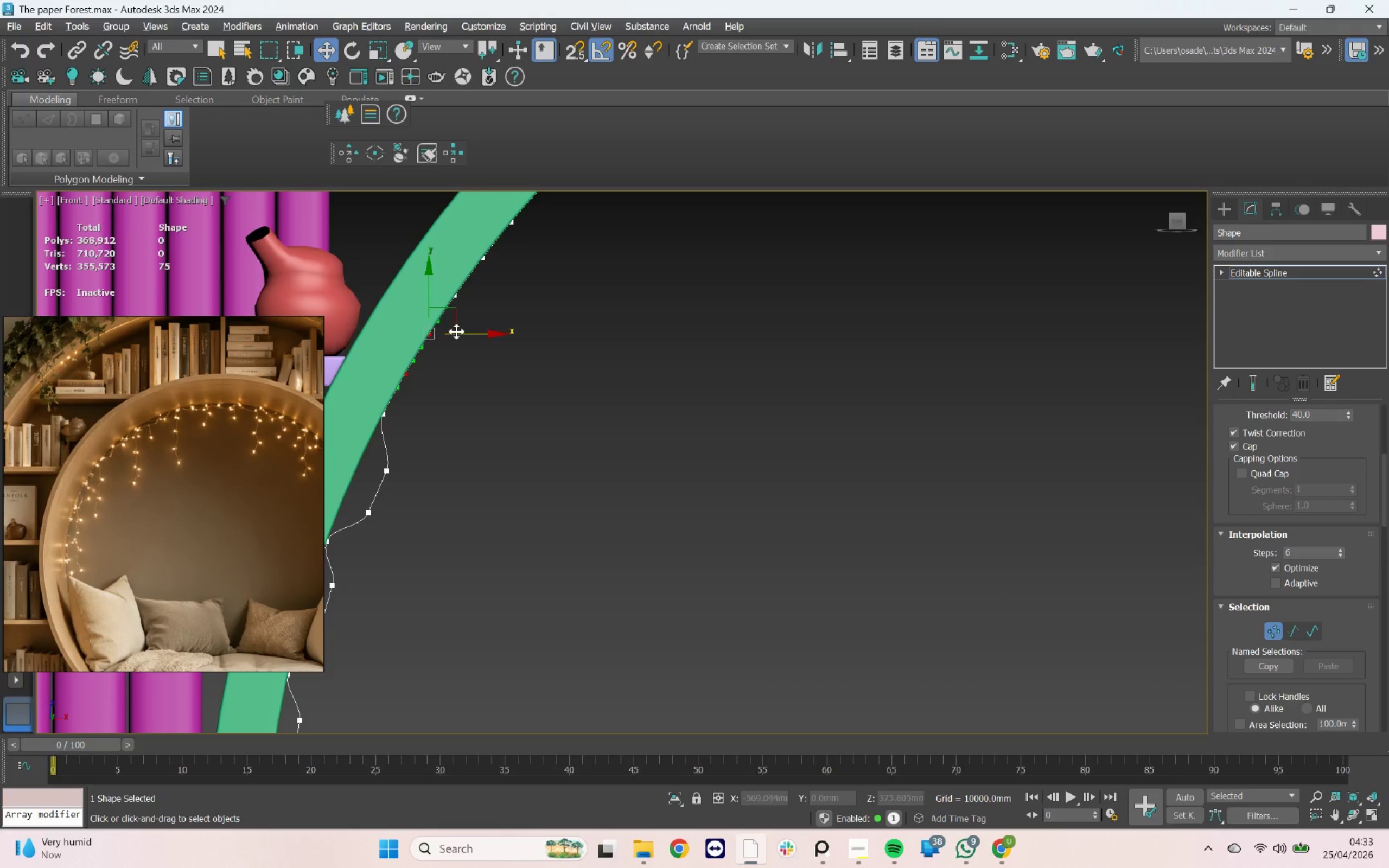 
left_click_drag(start_coordinate=[456, 331], to_coordinate=[478, 336])
 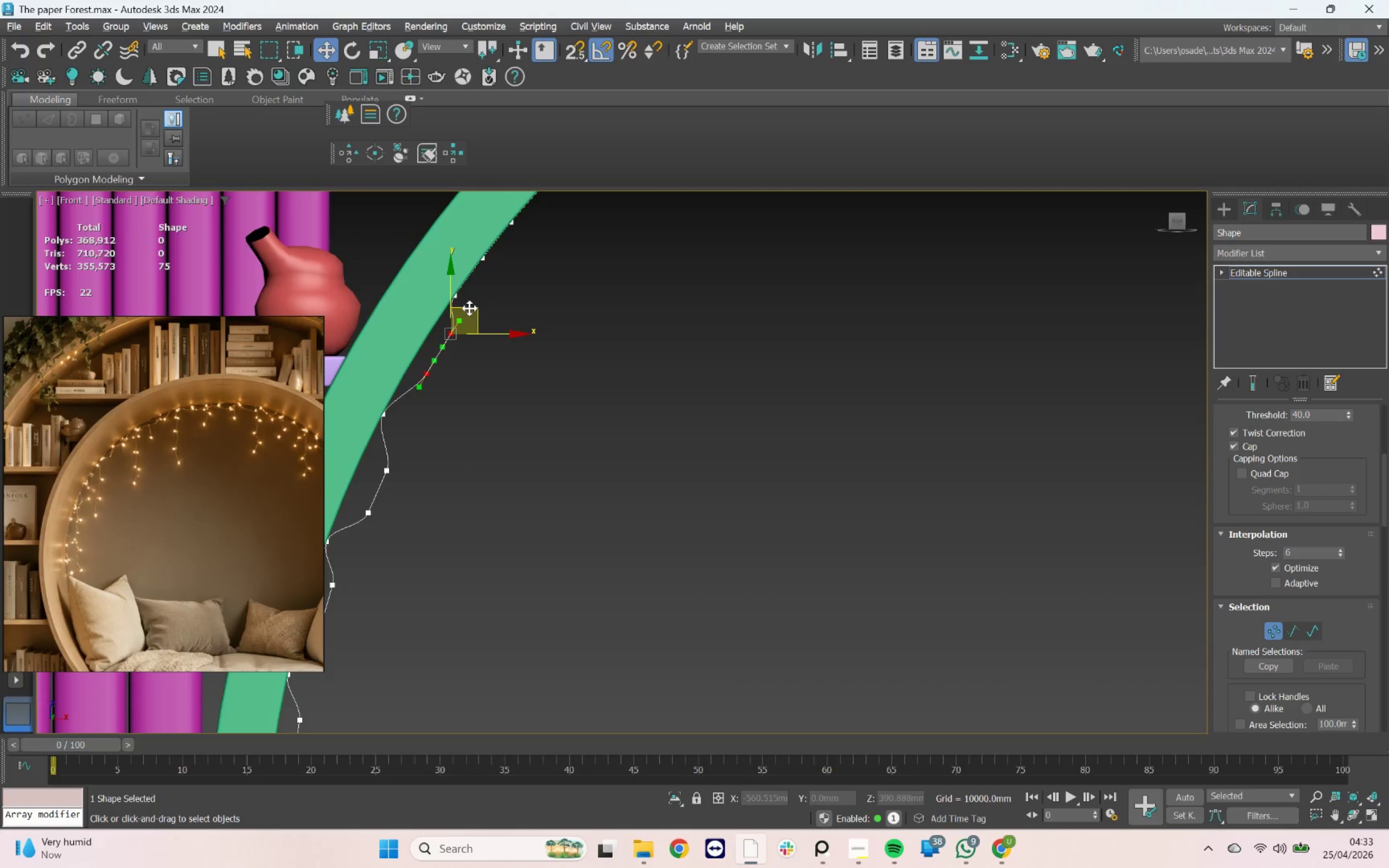 
left_click_drag(start_coordinate=[469, 307], to_coordinate=[470, 330])
 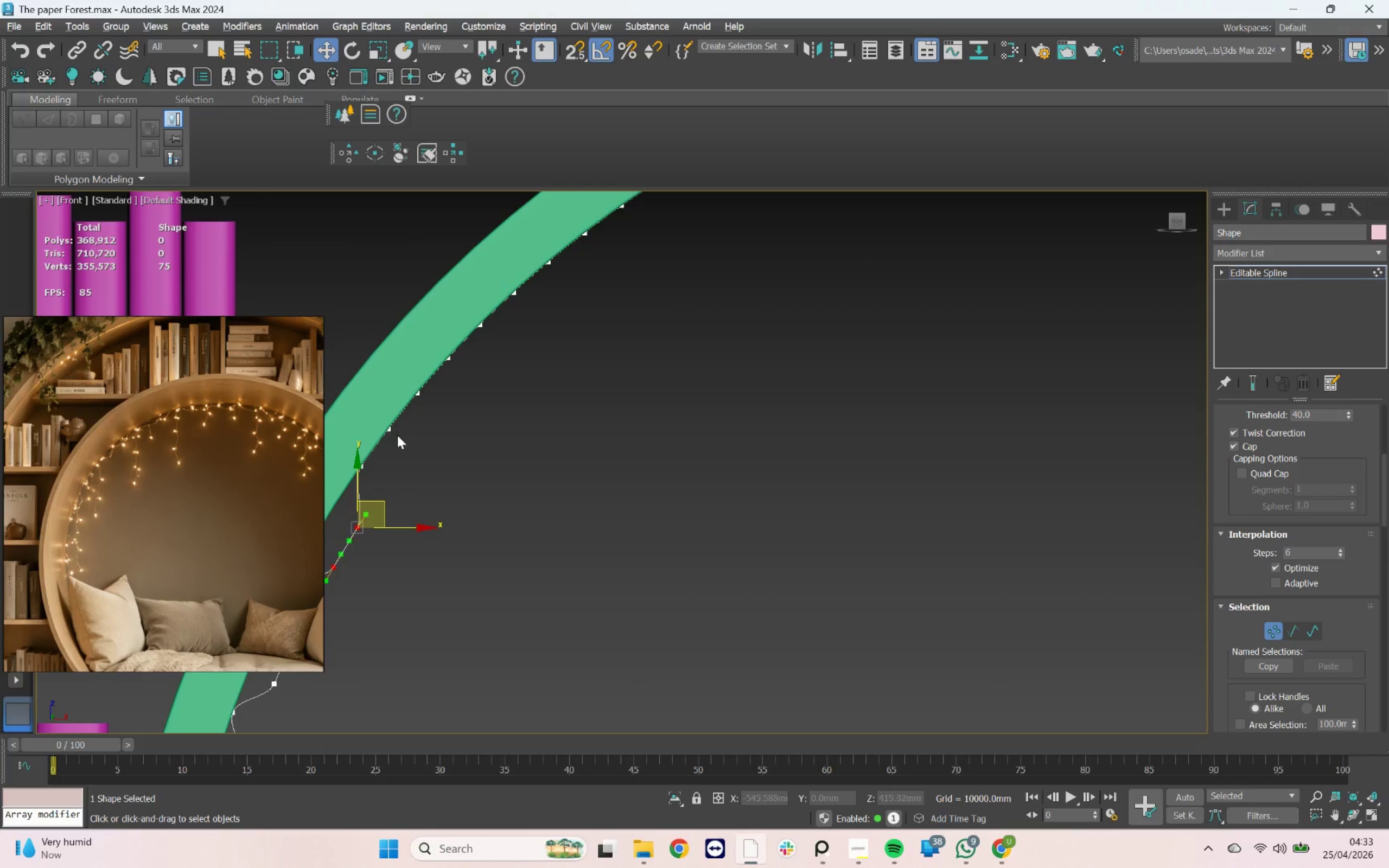 
left_click([391, 426])
 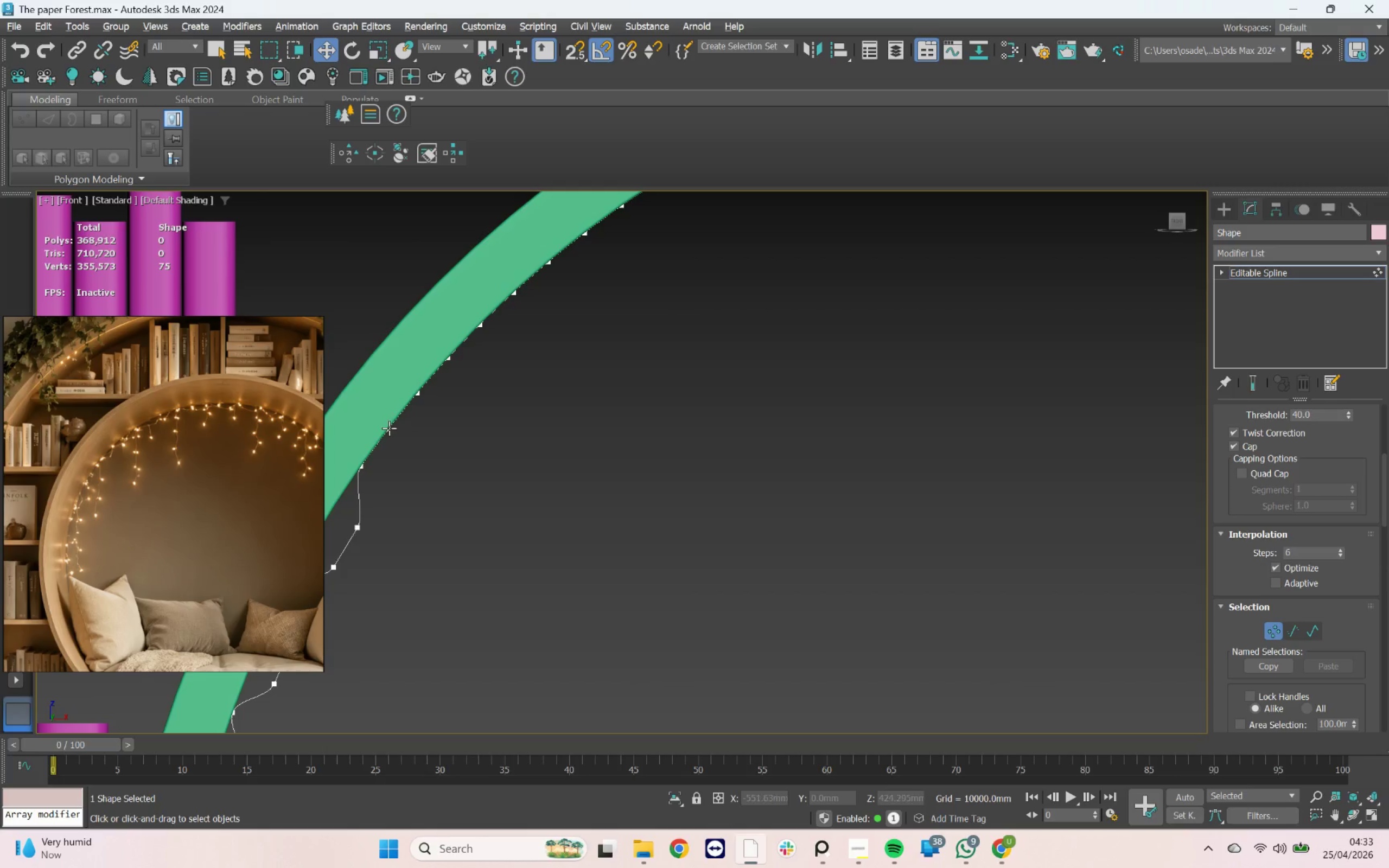 
left_click([389, 428])
 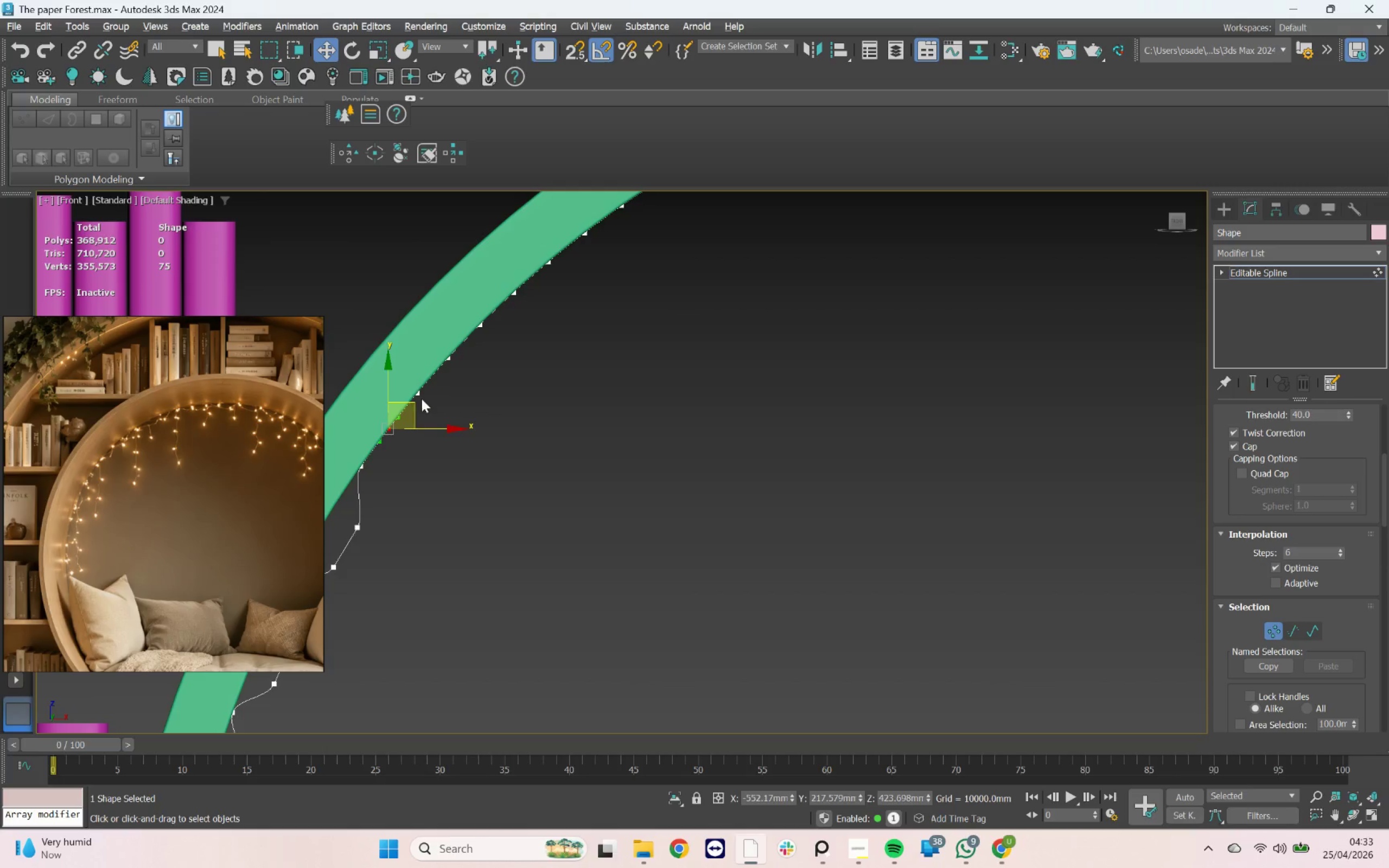 
hold_key(key=ControlLeft, duration=0.63)
left_click([419, 393])
 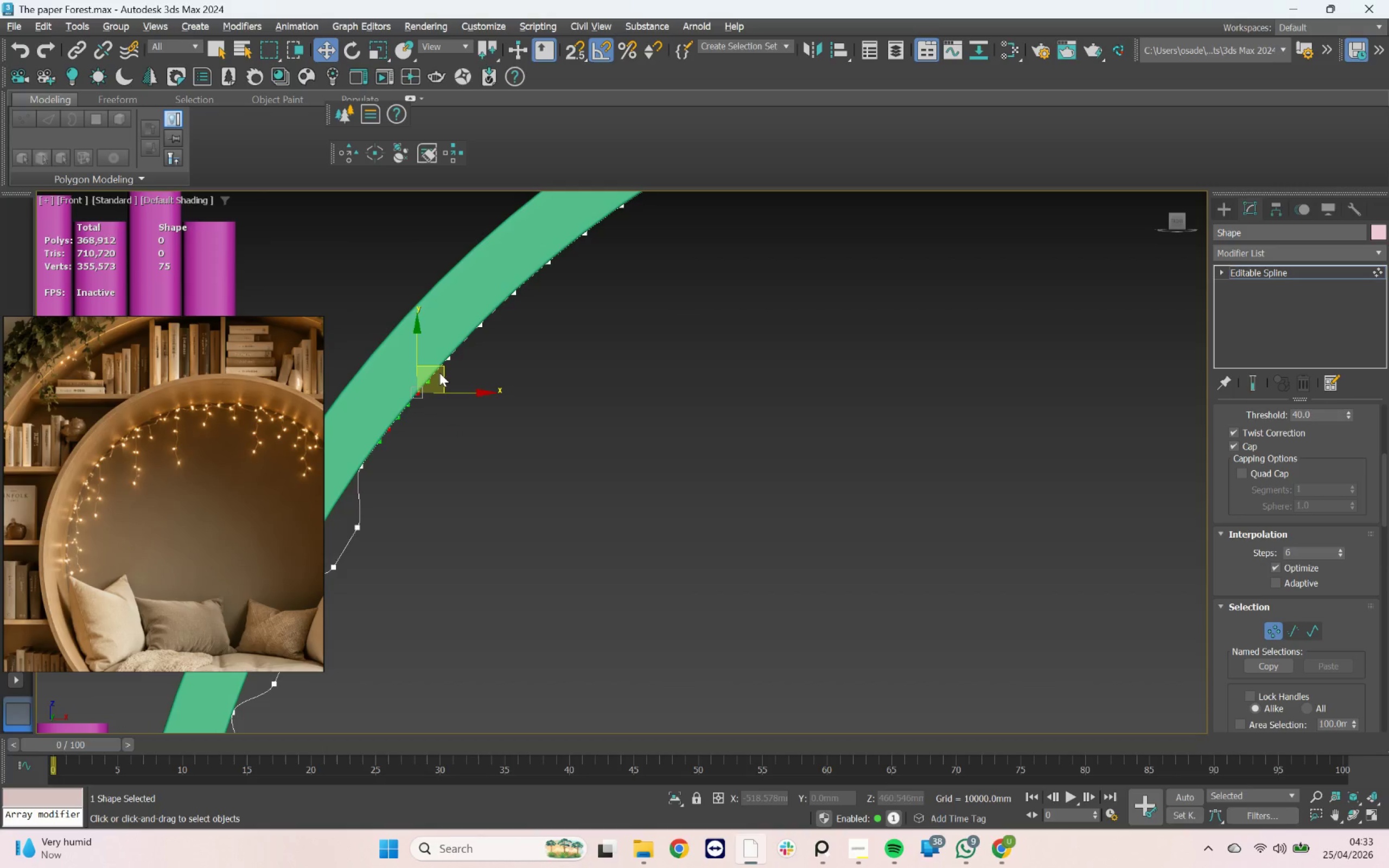 
left_click_drag(start_coordinate=[439, 368], to_coordinate=[452, 390])
 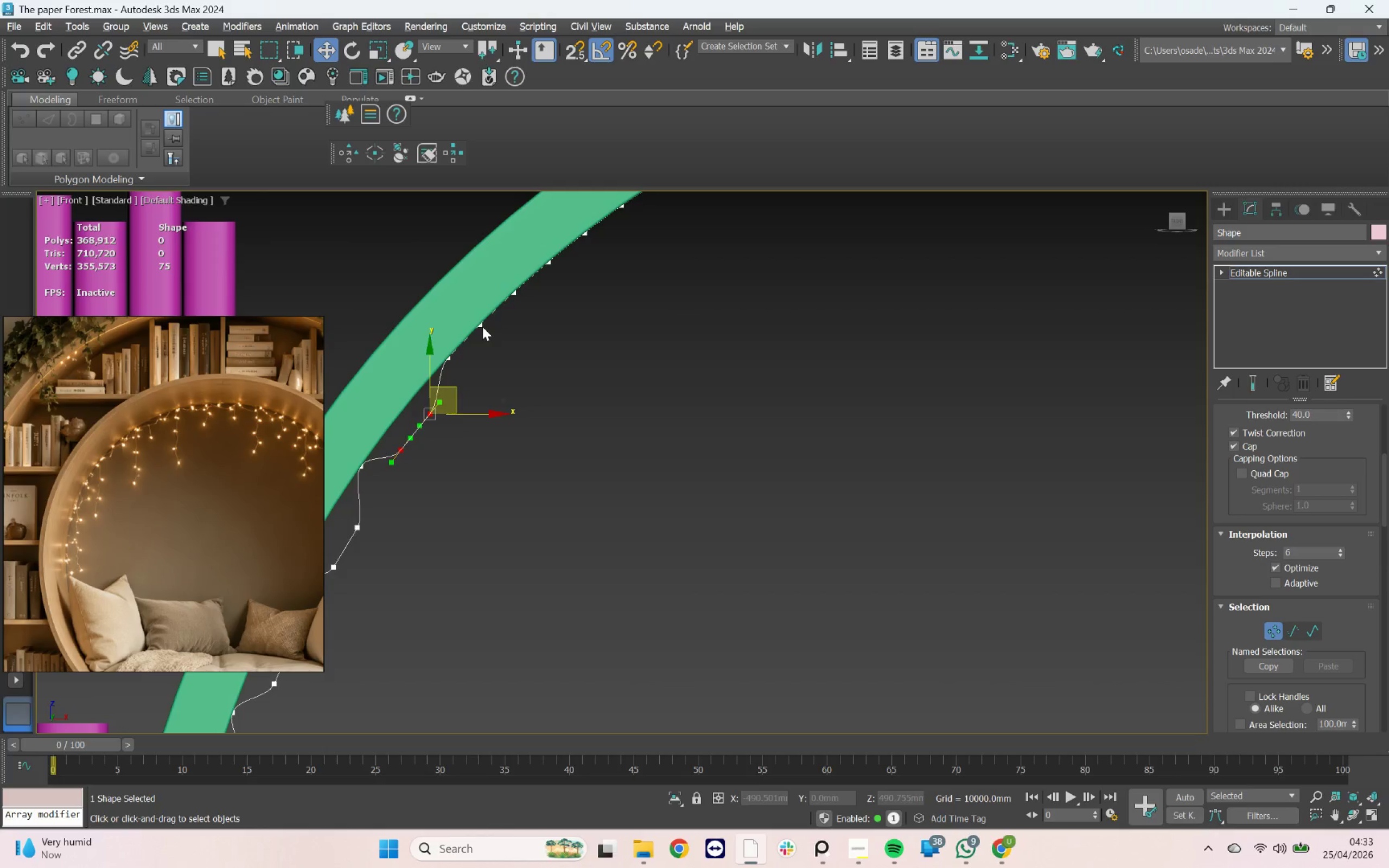 
double_click([482, 326])
 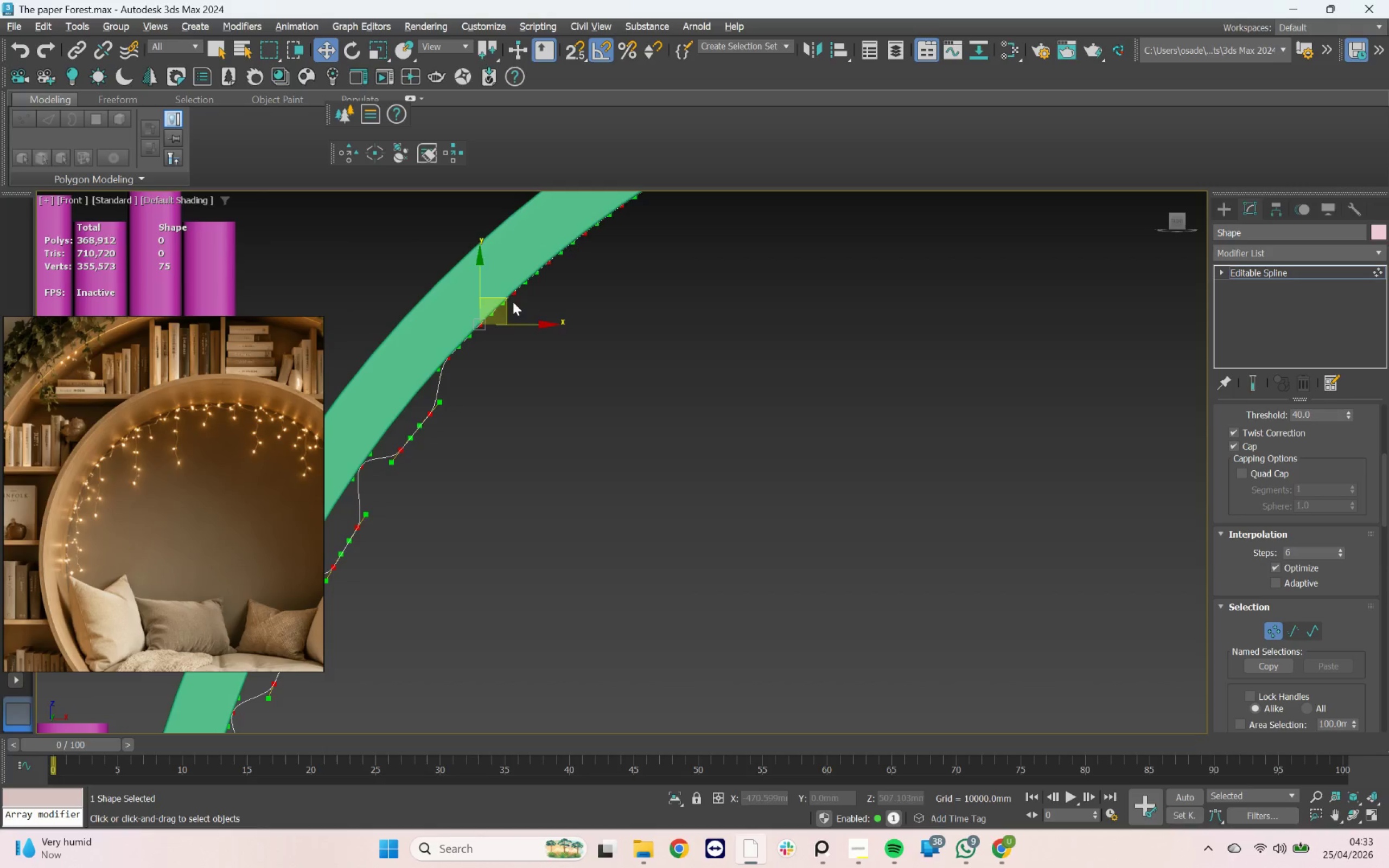 
left_click([513, 296])
 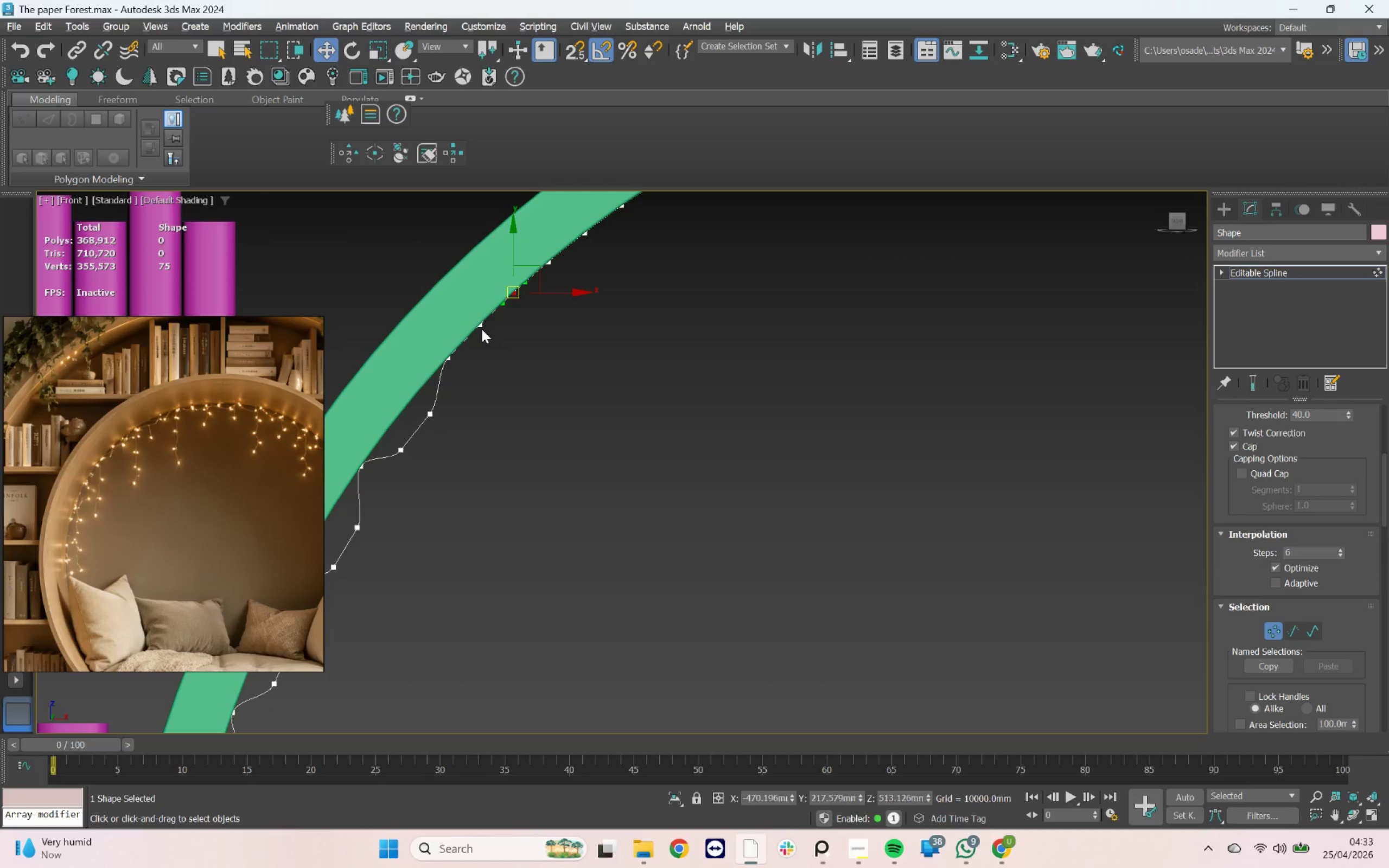 
hold_key(key=ControlLeft, duration=0.77)
left_click([479, 325])
 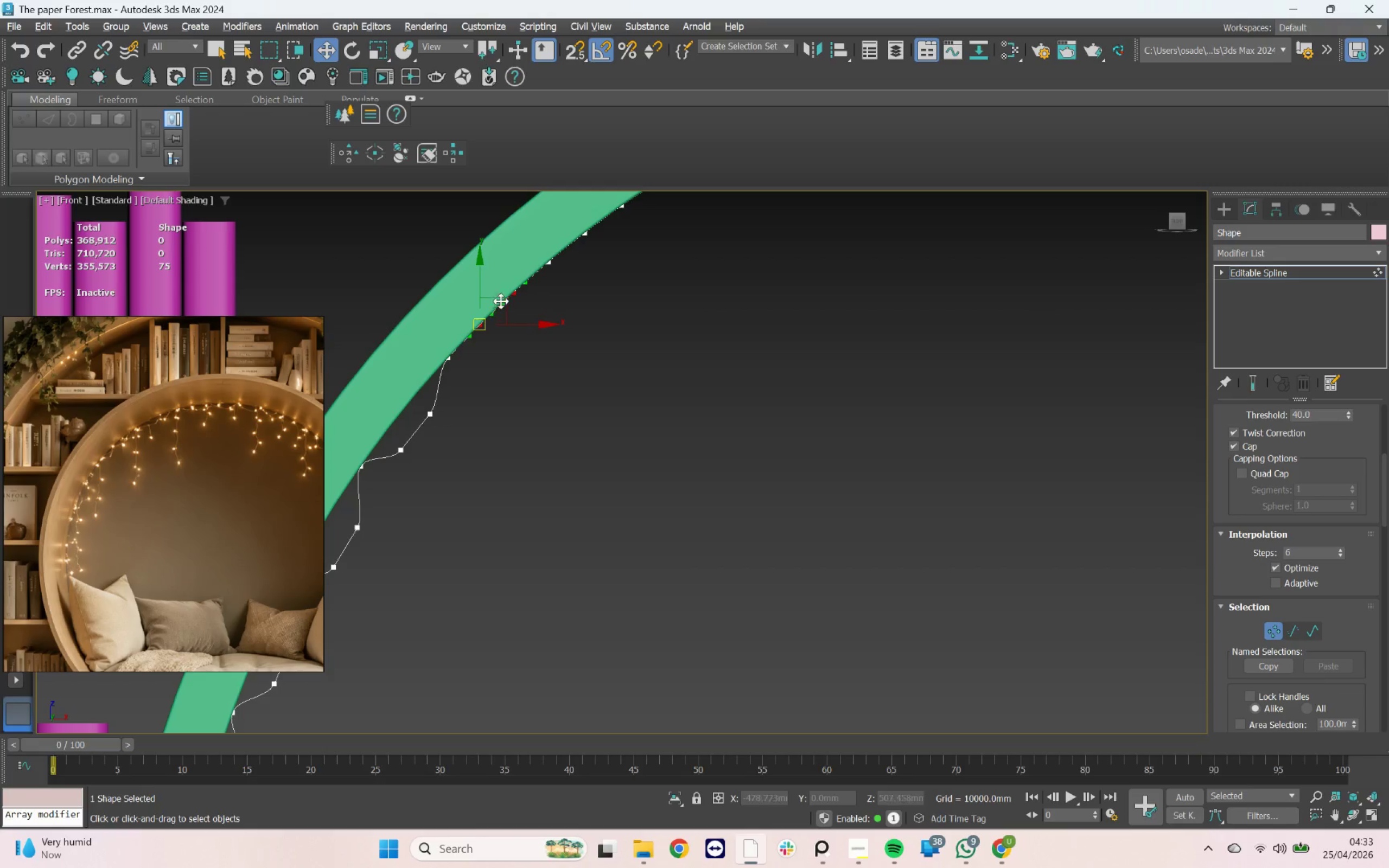 
left_click_drag(start_coordinate=[505, 294], to_coordinate=[520, 312])
 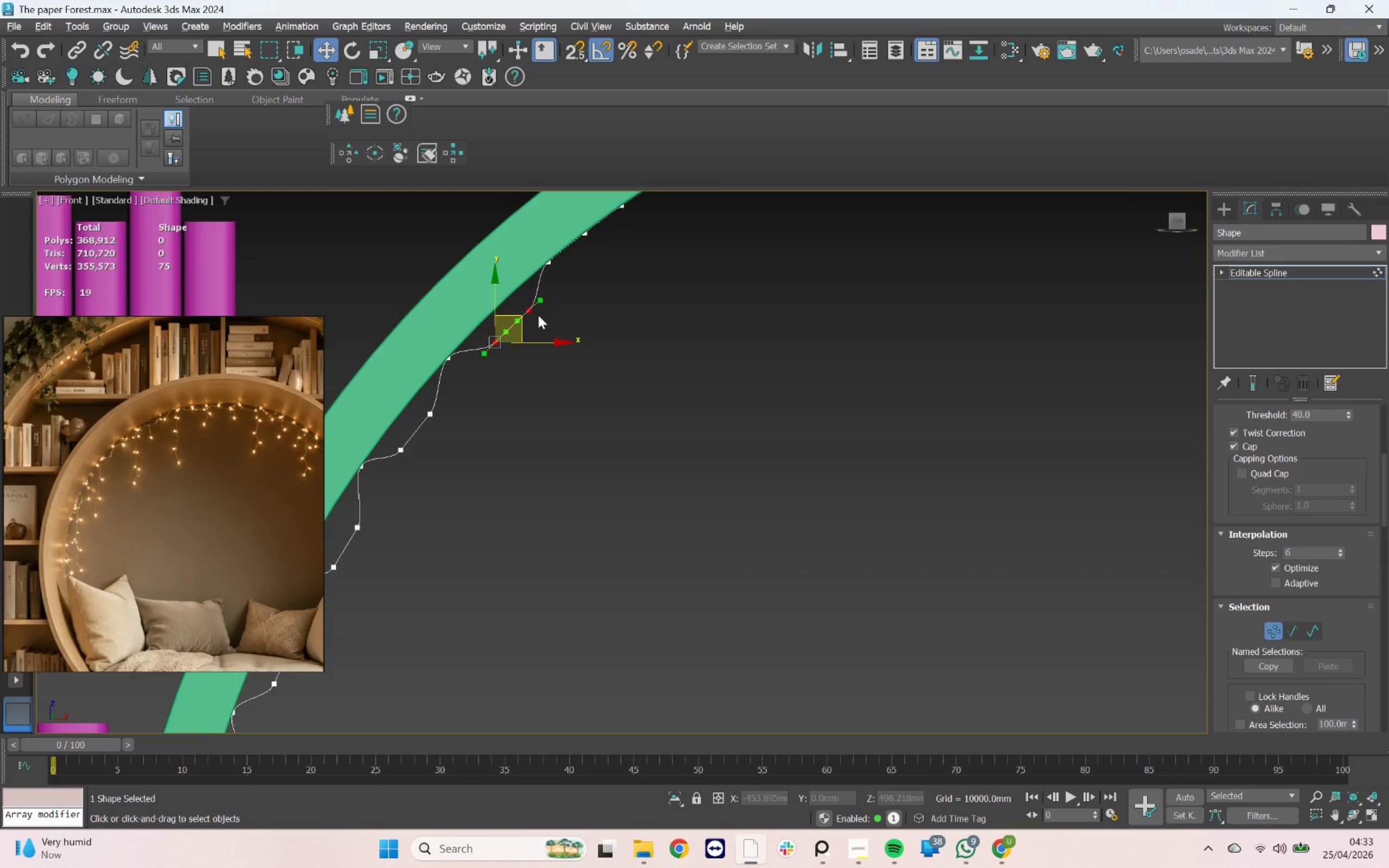 
scroll: coordinate [544, 320], scroll_direction: down, amount: 3.0
 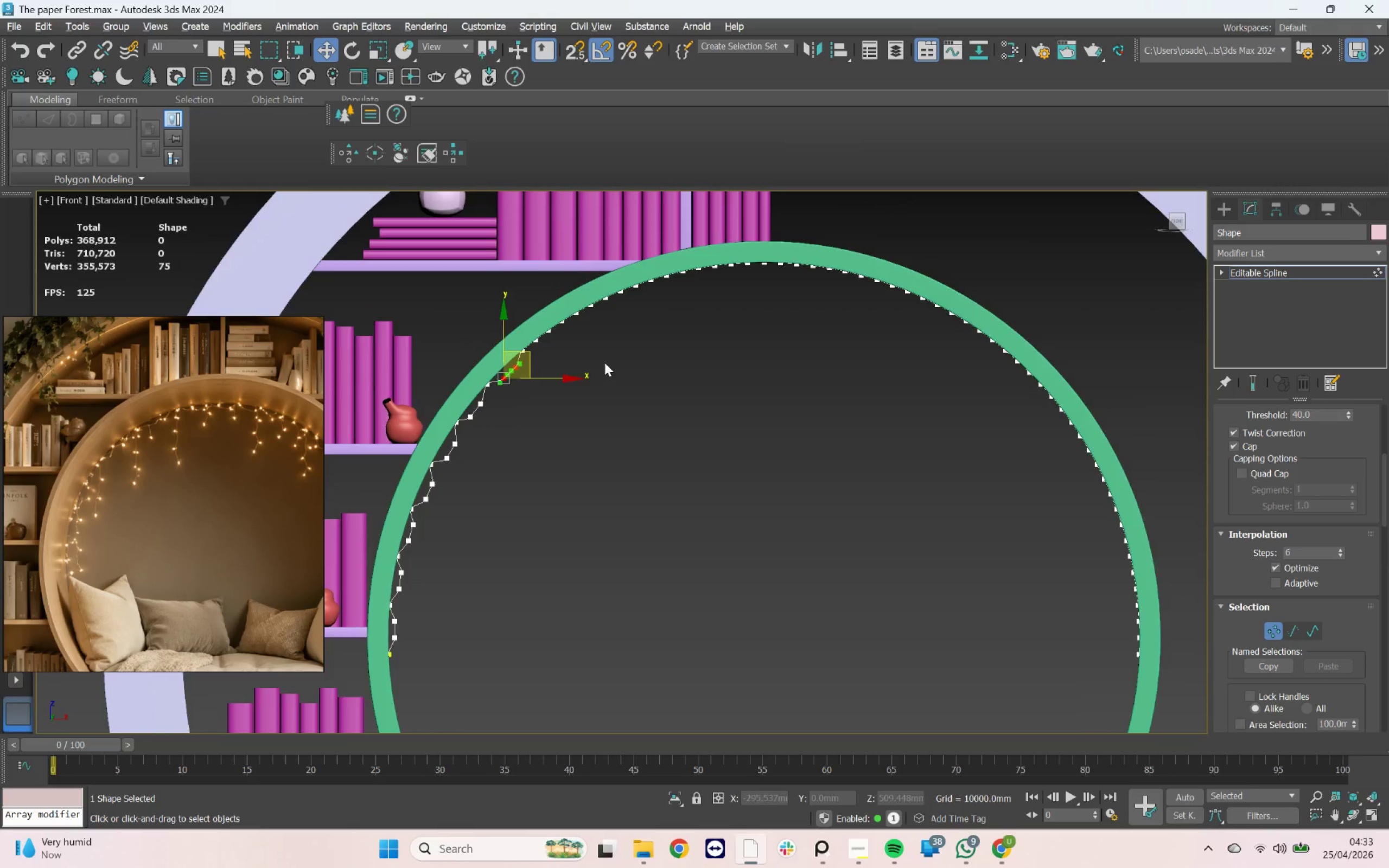 
scroll: coordinate [545, 337], scroll_direction: up, amount: 3.0
 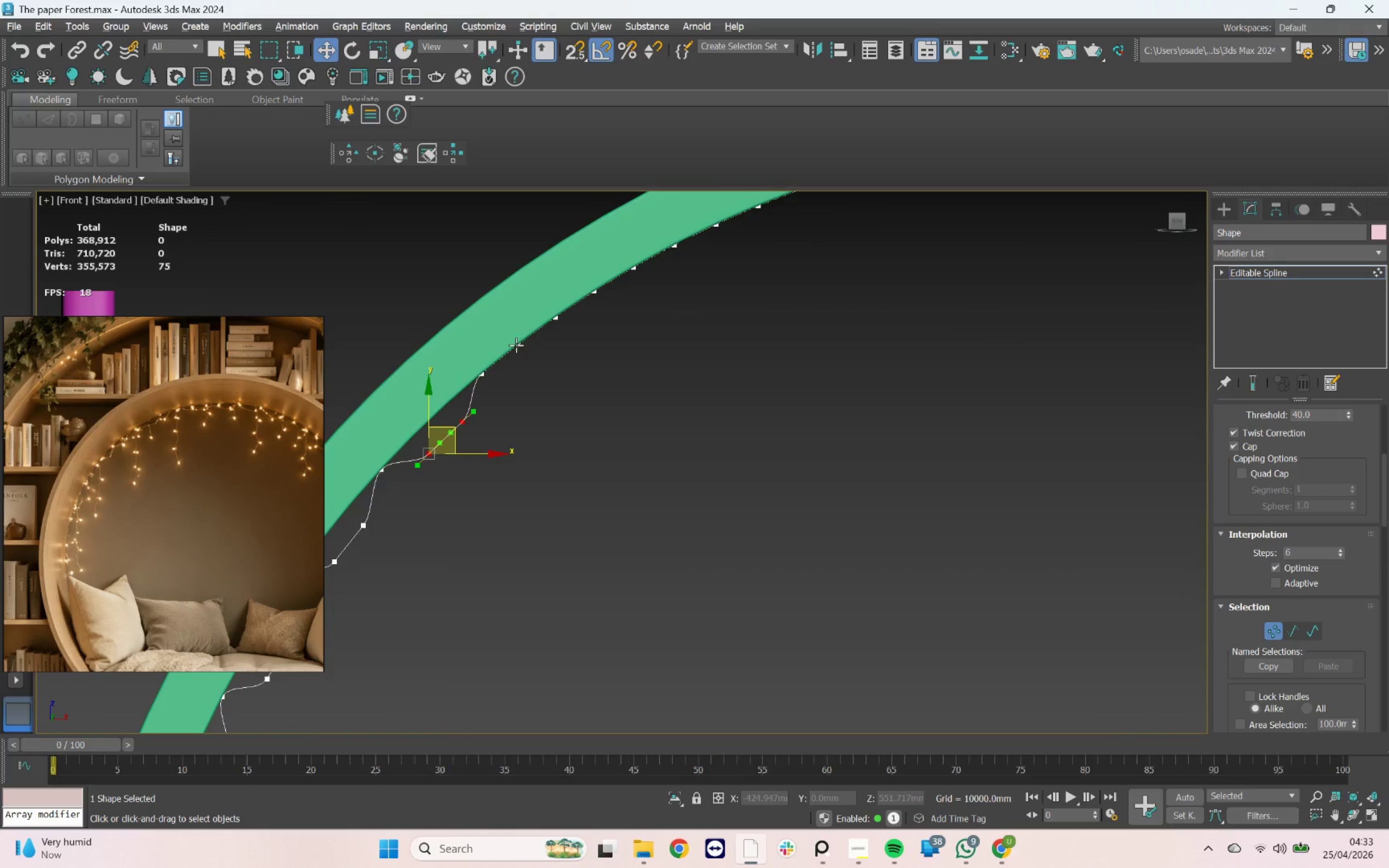 
left_click([517, 343])
 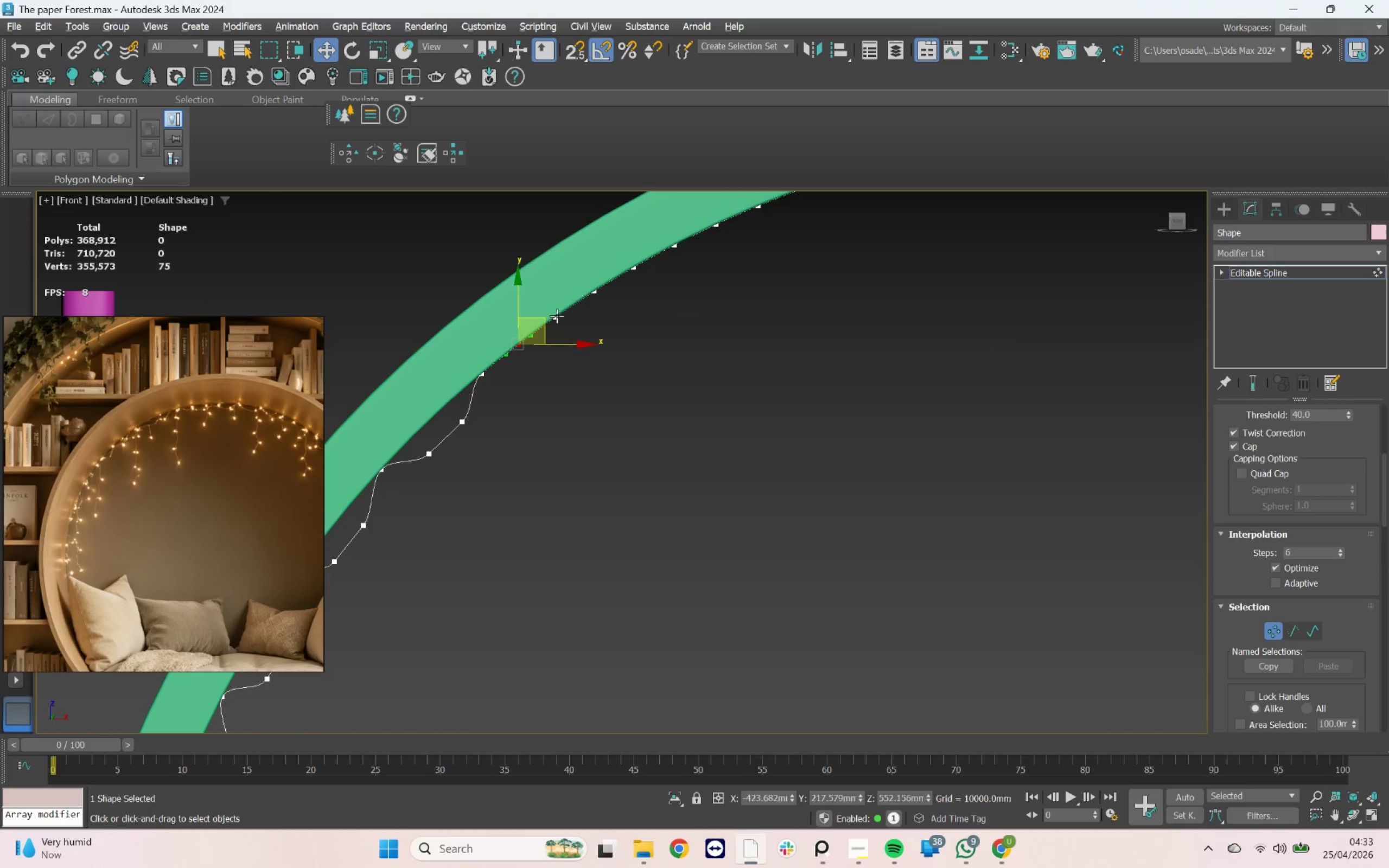 
hold_key(key=ControlLeft, duration=0.45)
left_click([557, 315])
 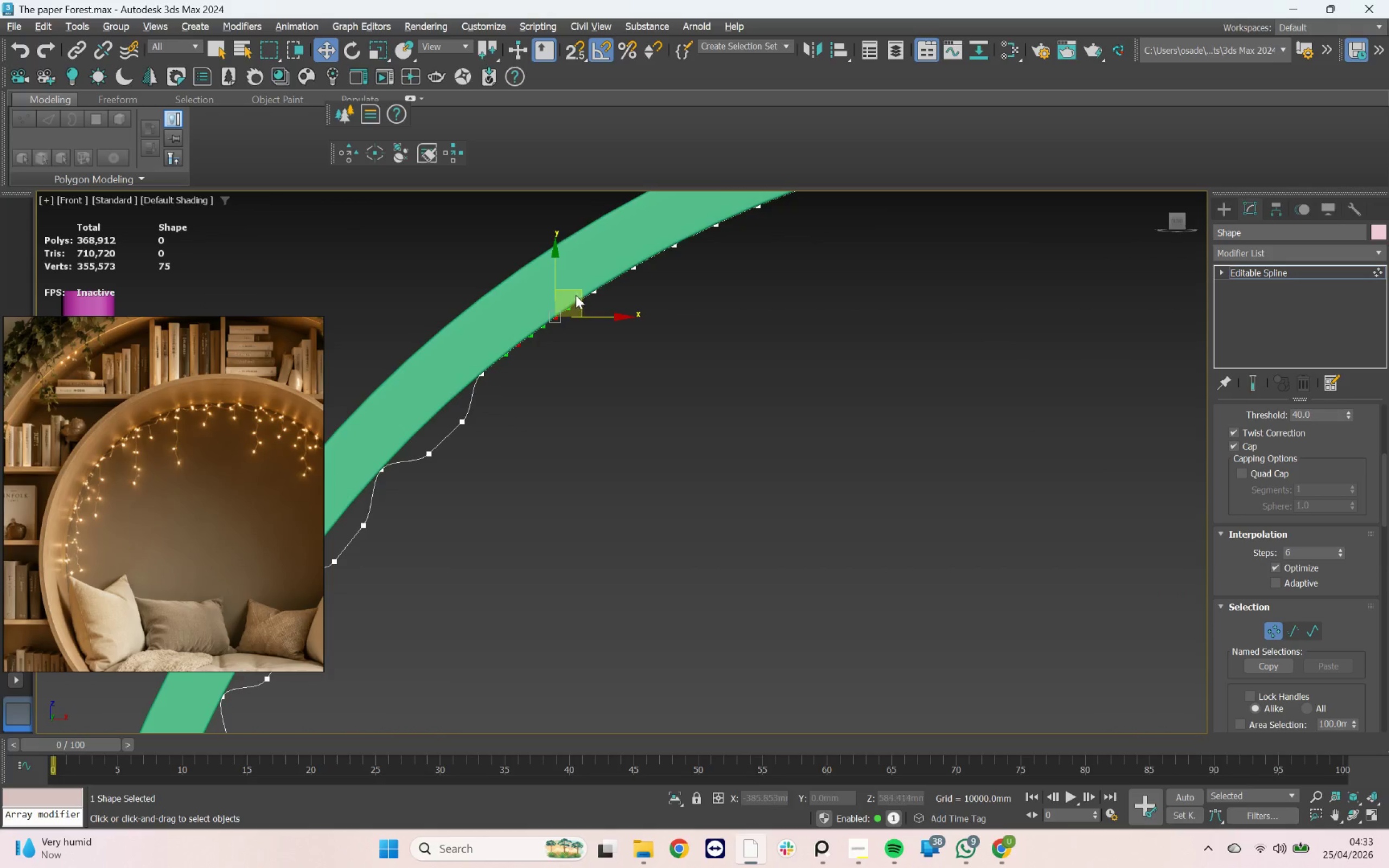 
left_click_drag(start_coordinate=[576, 290], to_coordinate=[586, 317])
 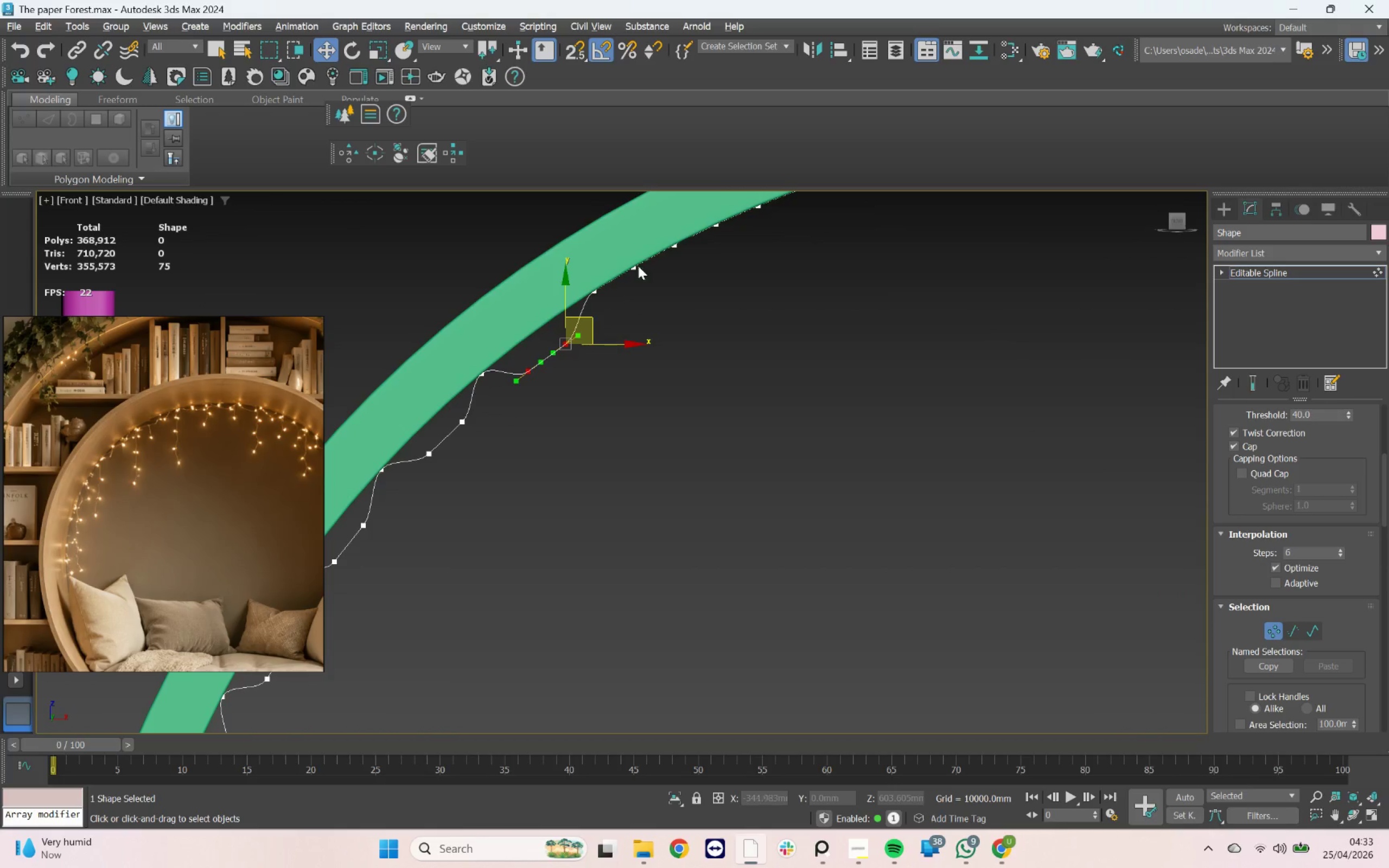 
left_click([635, 266])
 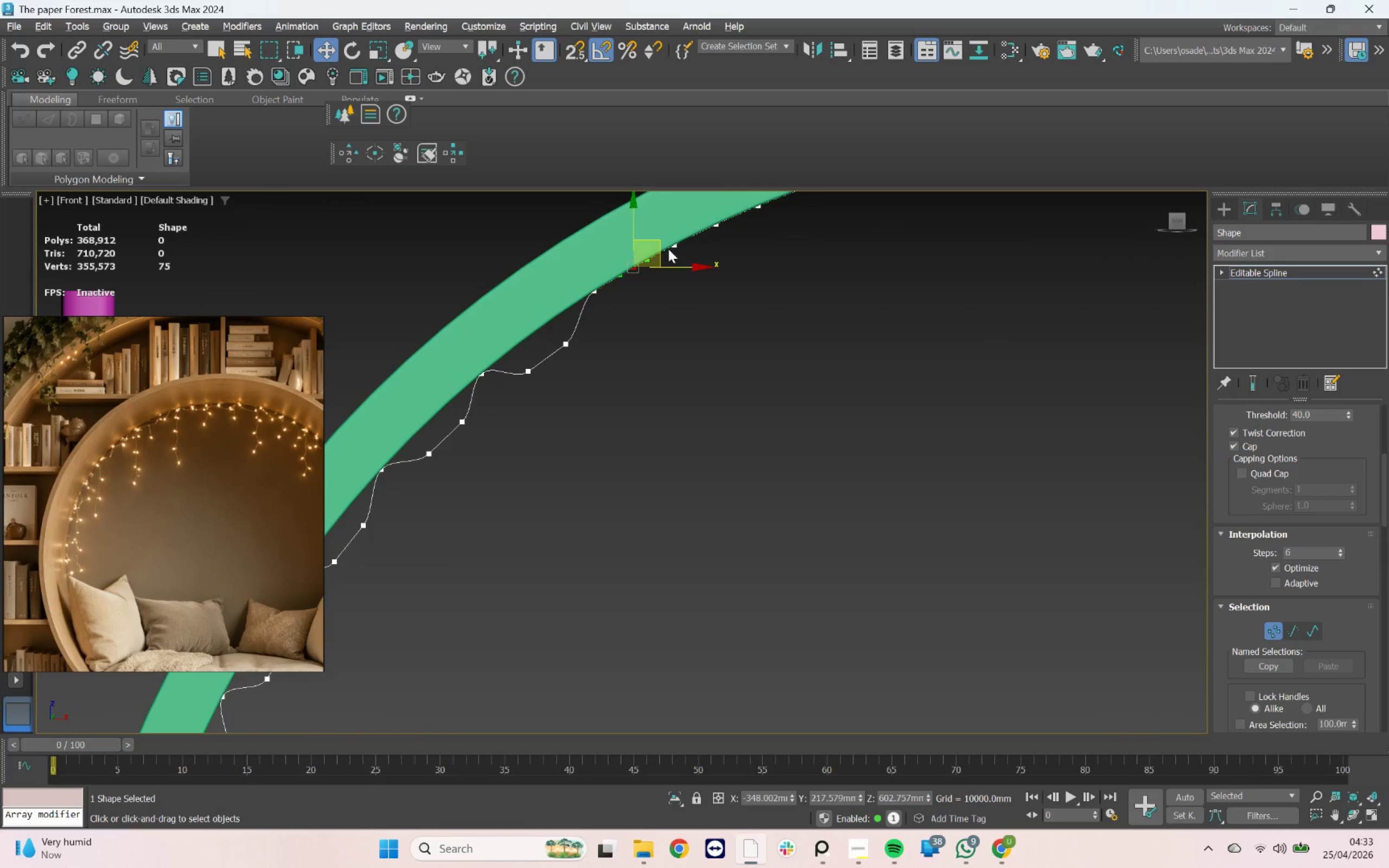 
hold_key(key=ControlLeft, duration=0.46)
left_click([673, 247])
 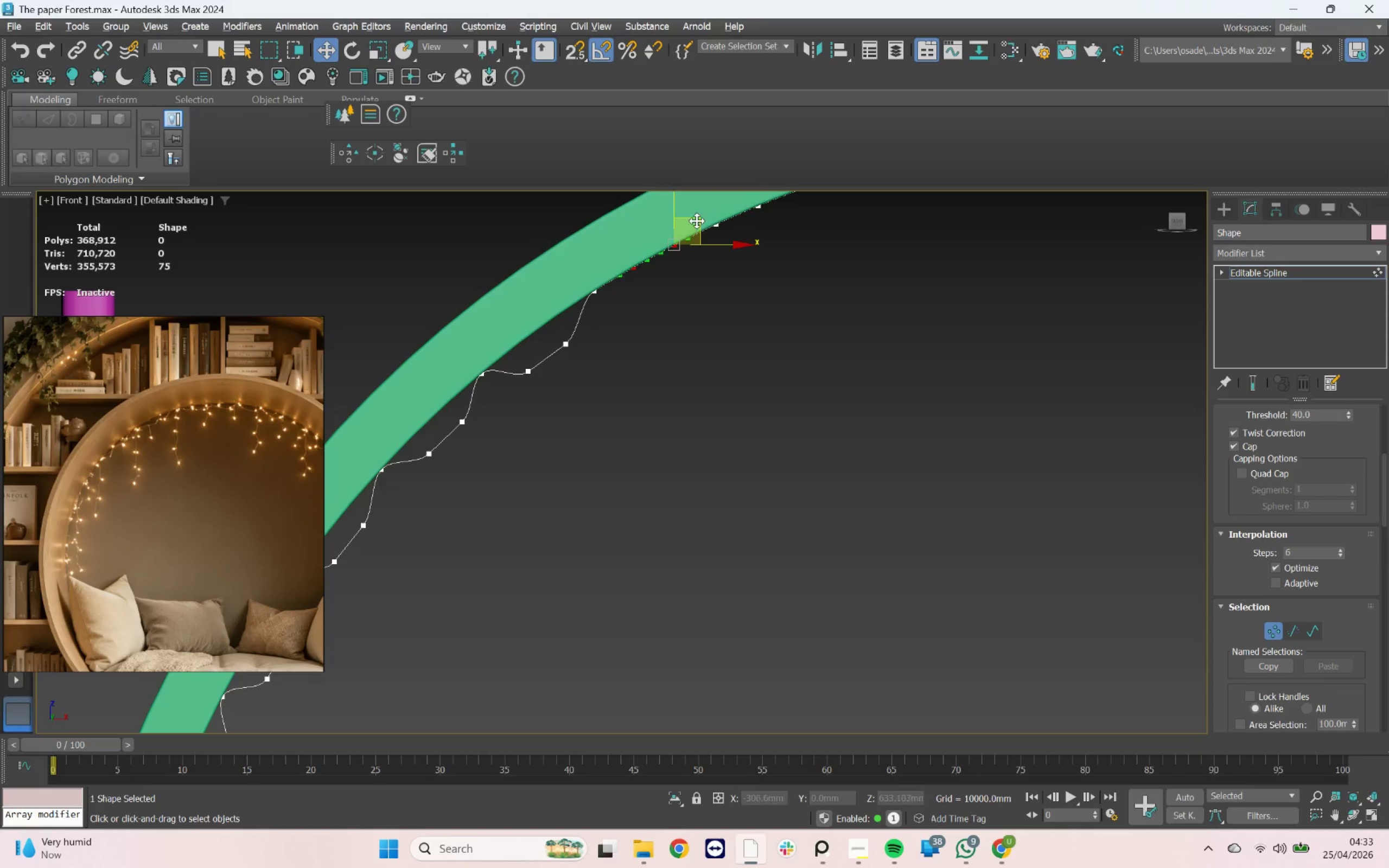 
left_click_drag(start_coordinate=[699, 216], to_coordinate=[706, 240])
 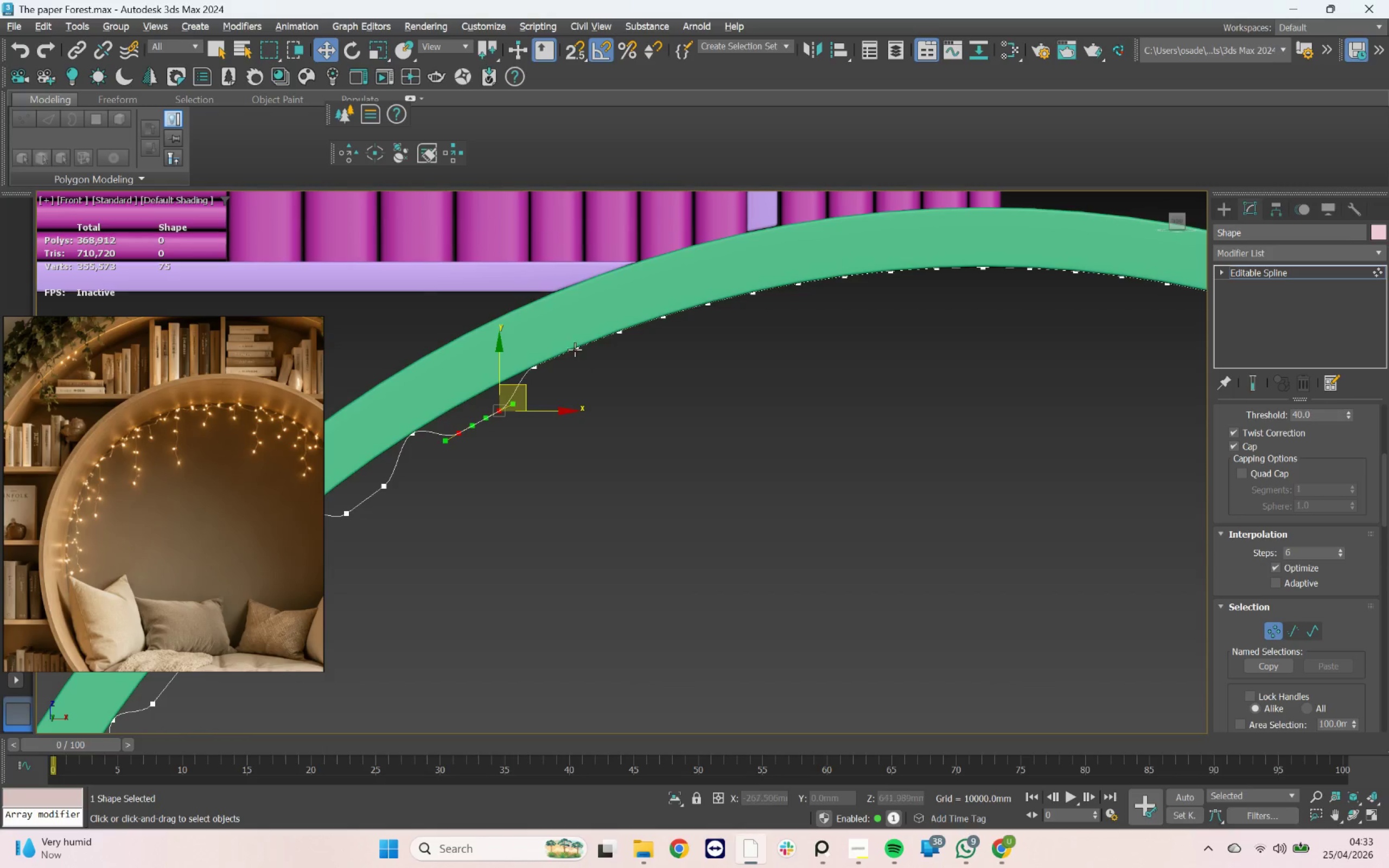 
left_click([574, 347])
 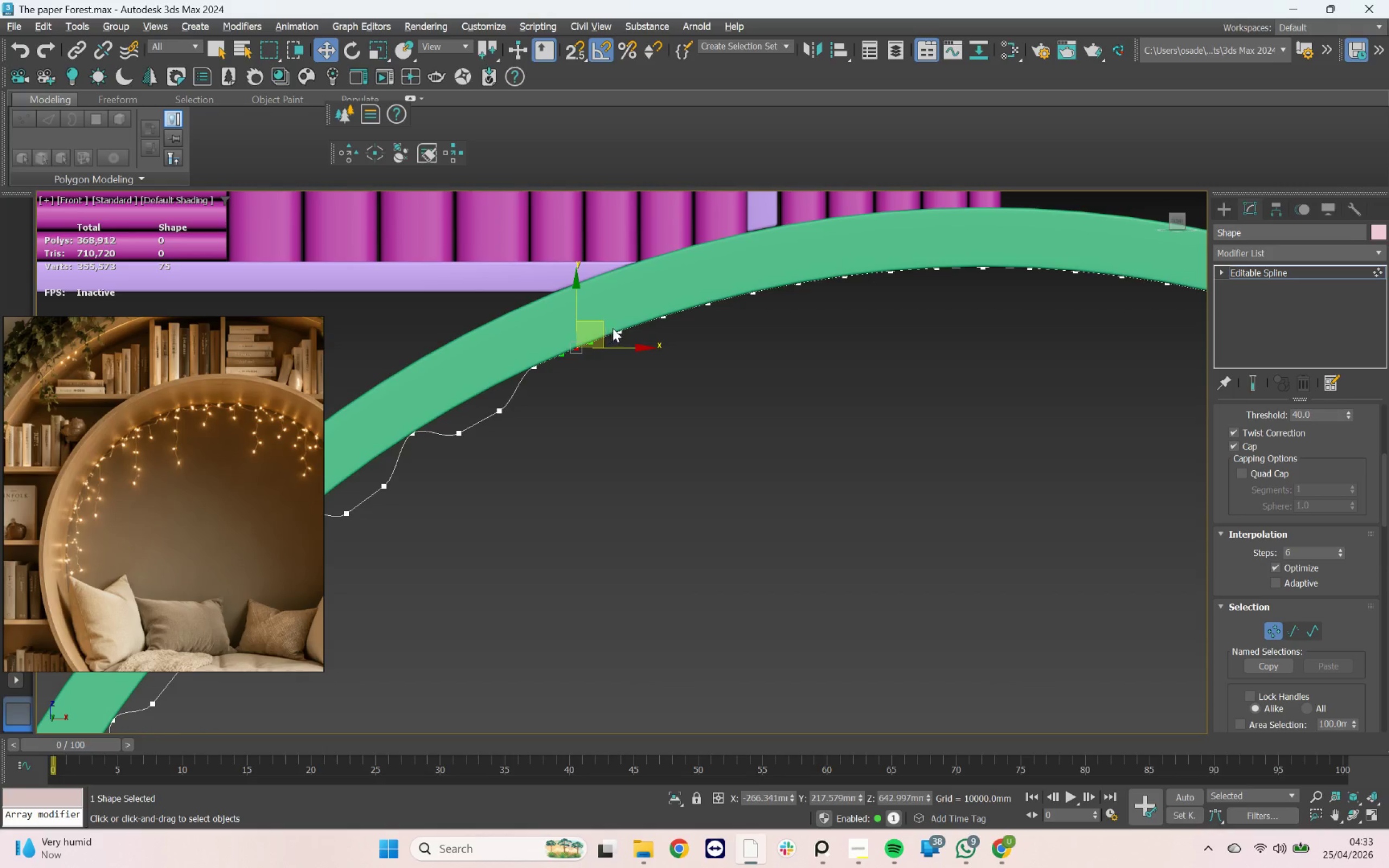 
hold_key(key=ControlLeft, duration=2.54)
left_click_drag(start_coordinate=[617, 292], to_coordinate=[614, 301])
 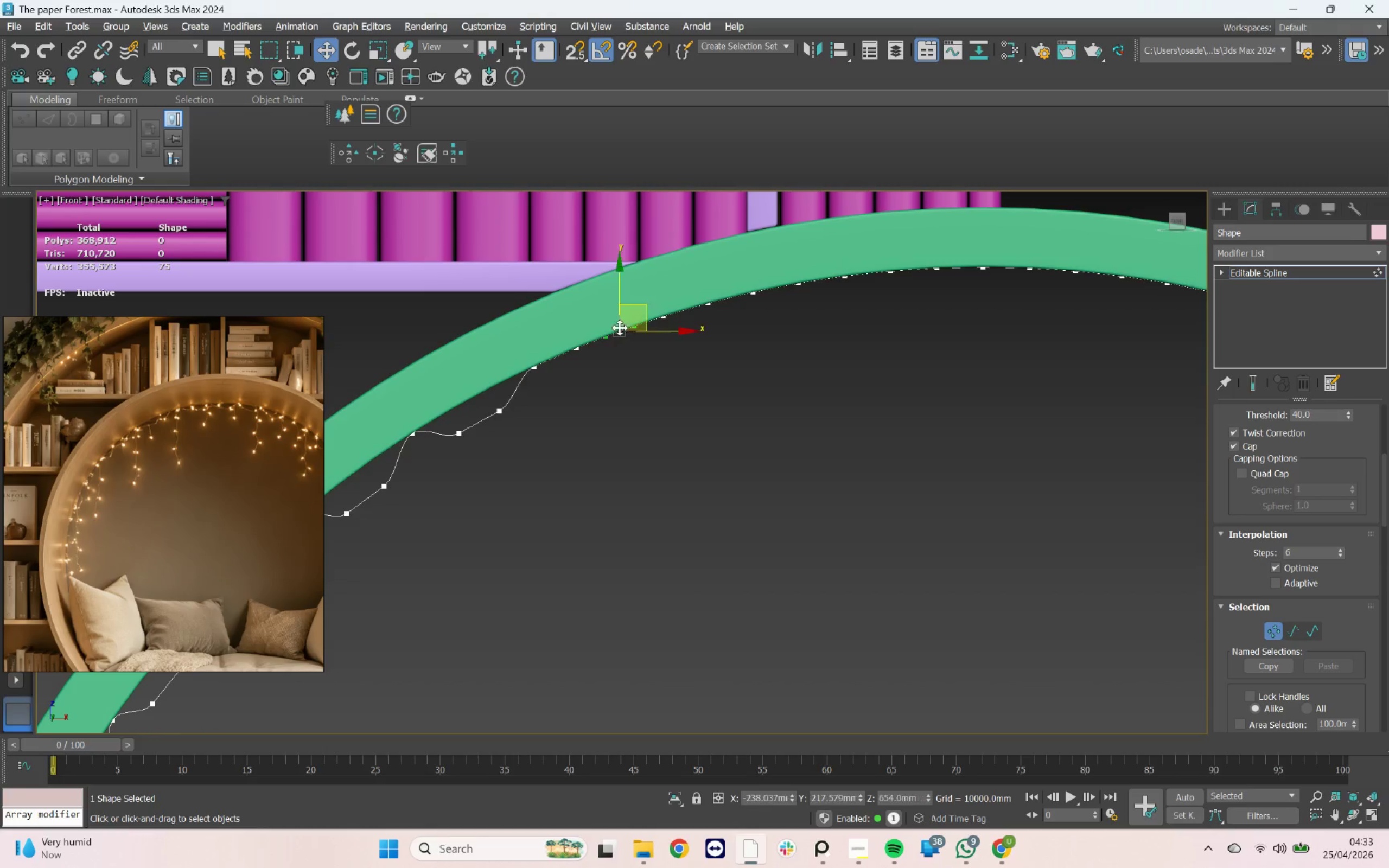 
hold_key(key=ControlLeft, duration=1.12)
left_click([577, 348])
 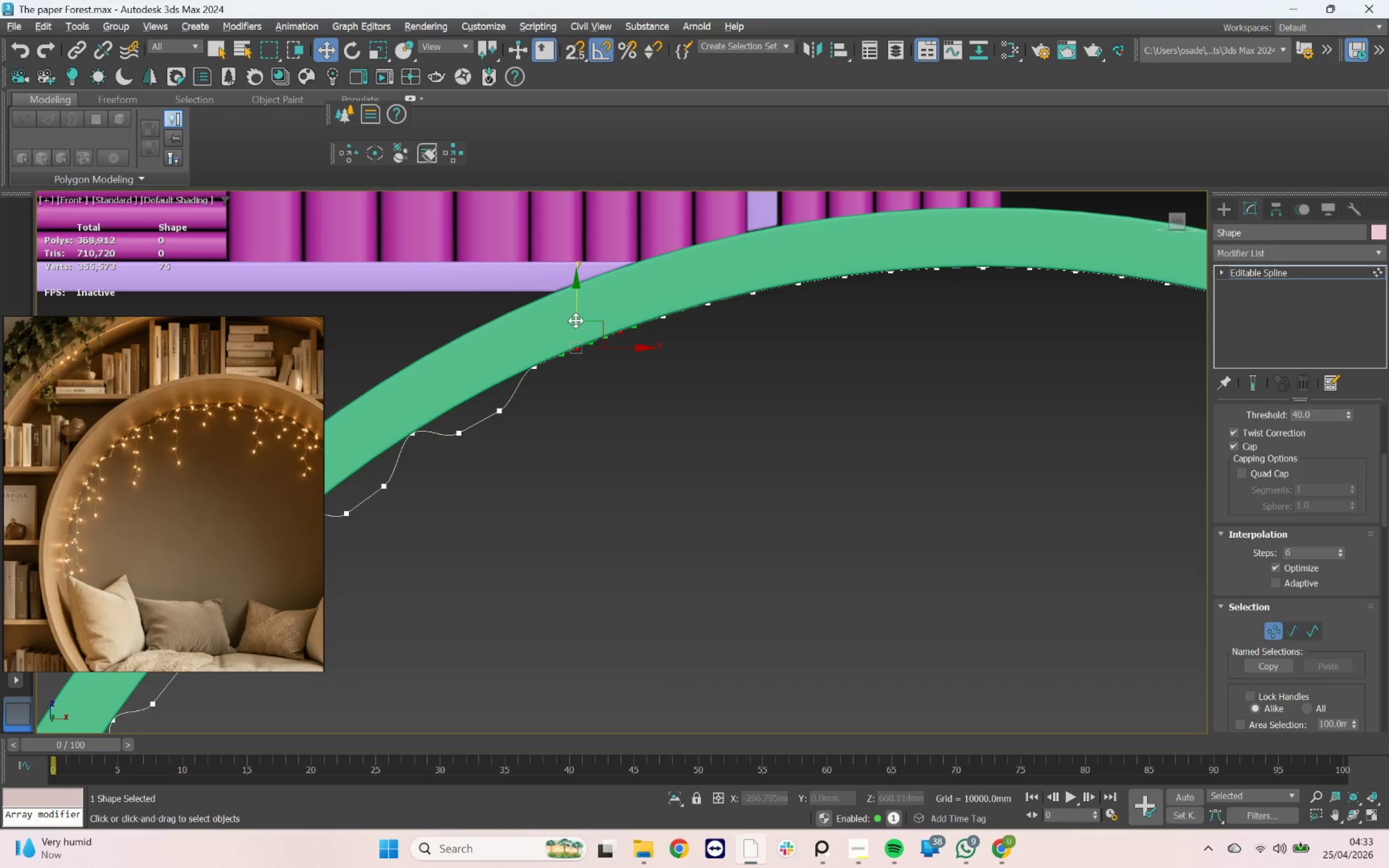 
left_click_drag(start_coordinate=[576, 316], to_coordinate=[583, 337])
 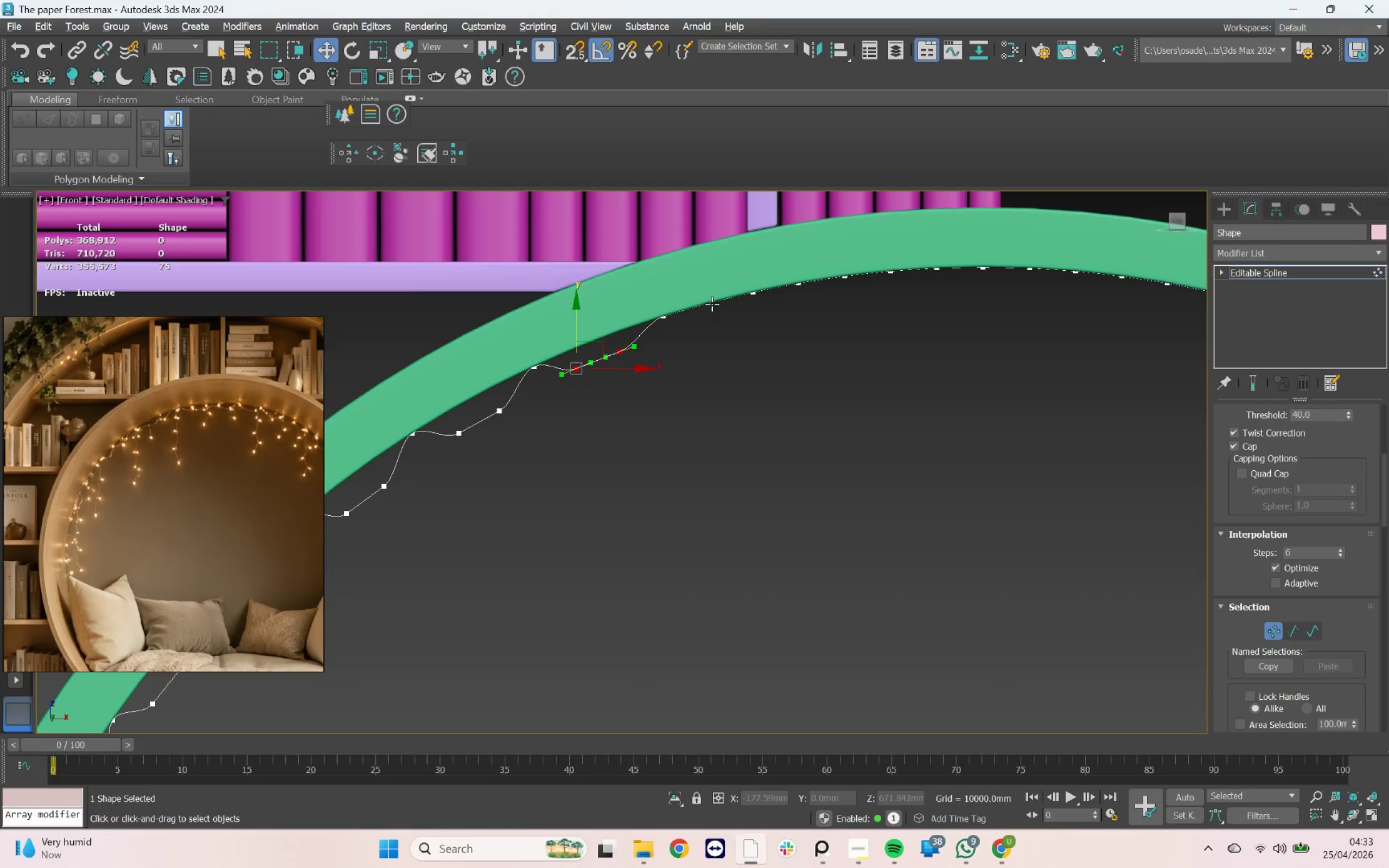 
left_click([709, 303])
 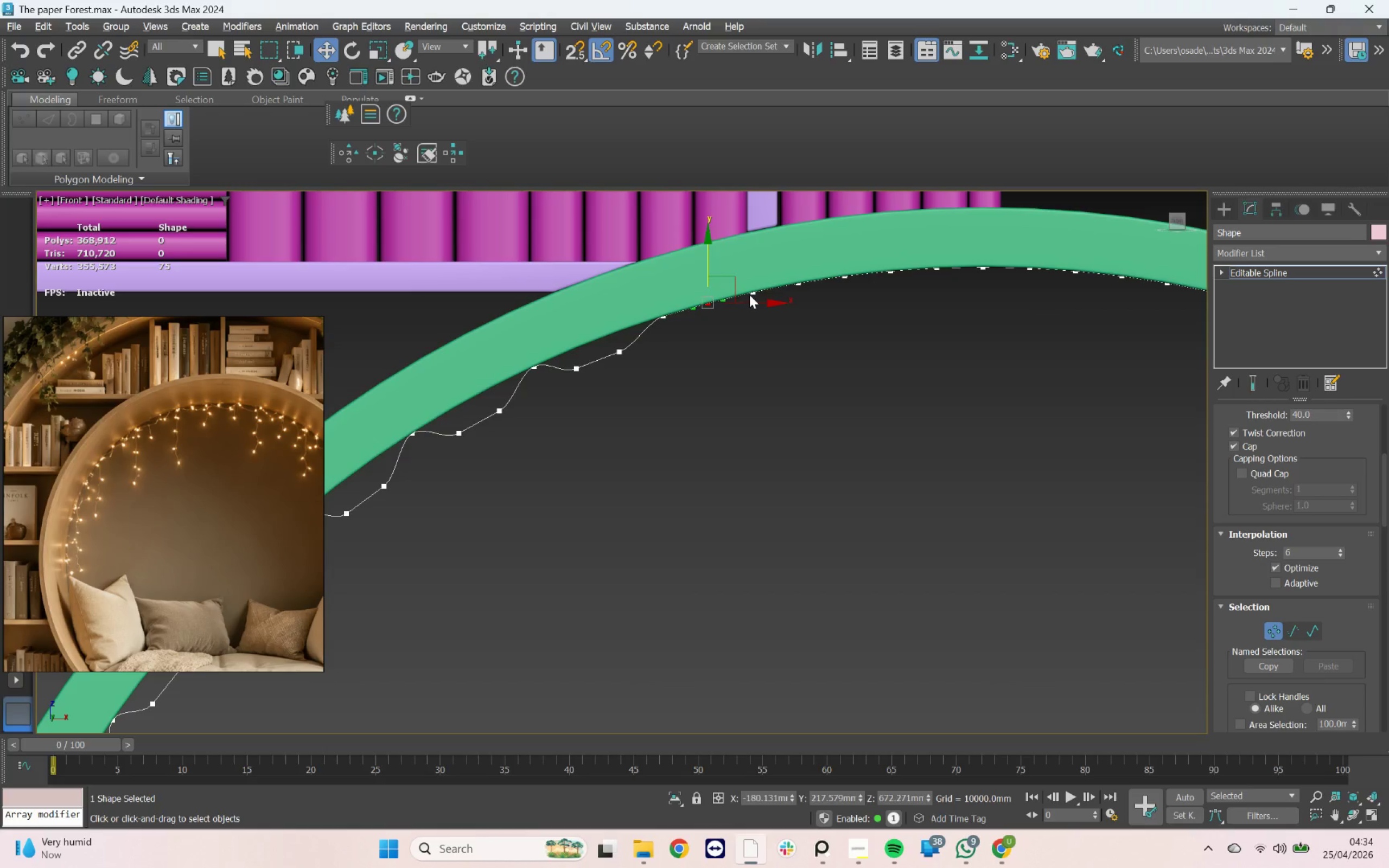 
hold_key(key=ControlLeft, duration=0.75)
left_click([751, 293])
 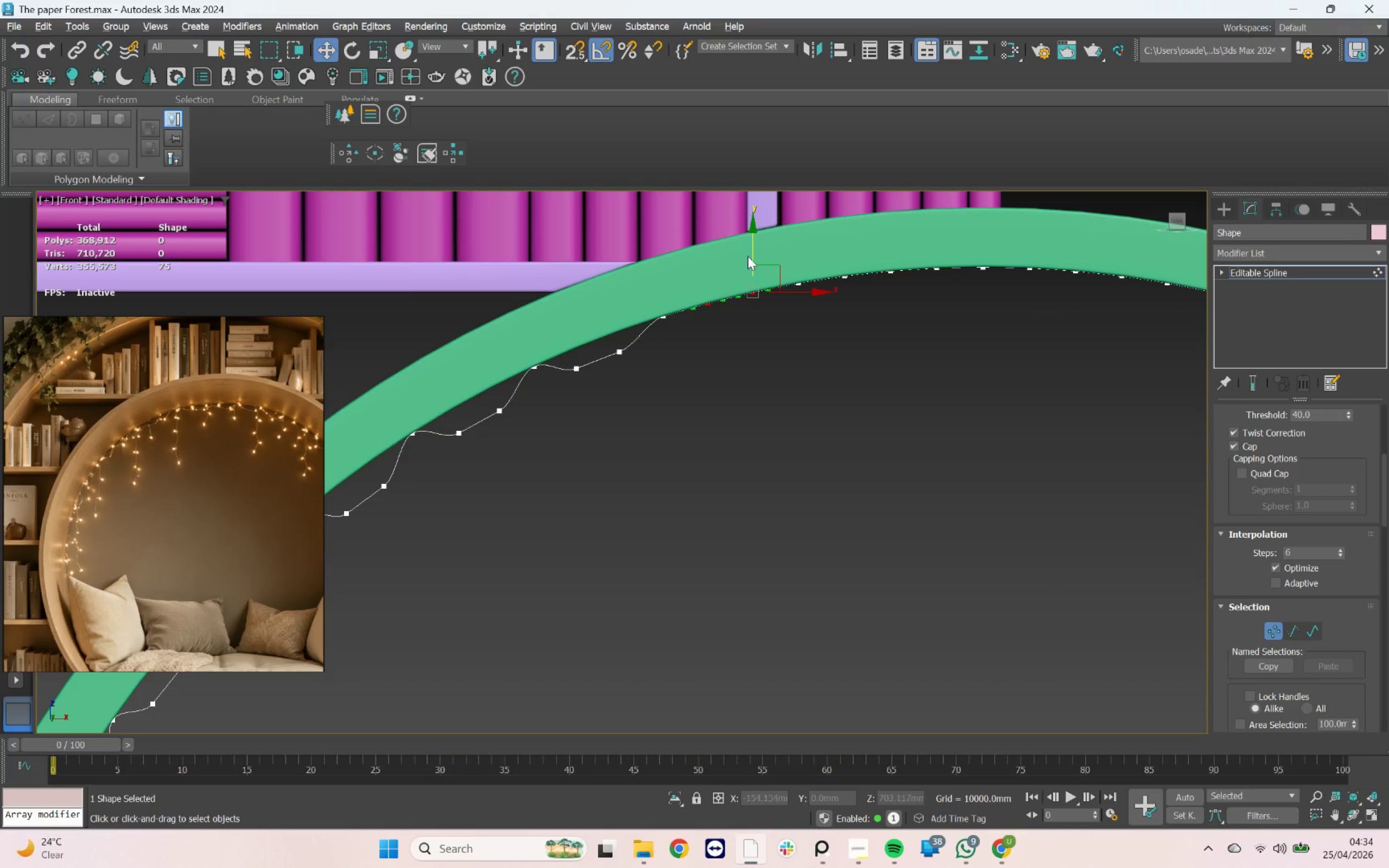 
left_click_drag(start_coordinate=[752, 253], to_coordinate=[752, 275])
 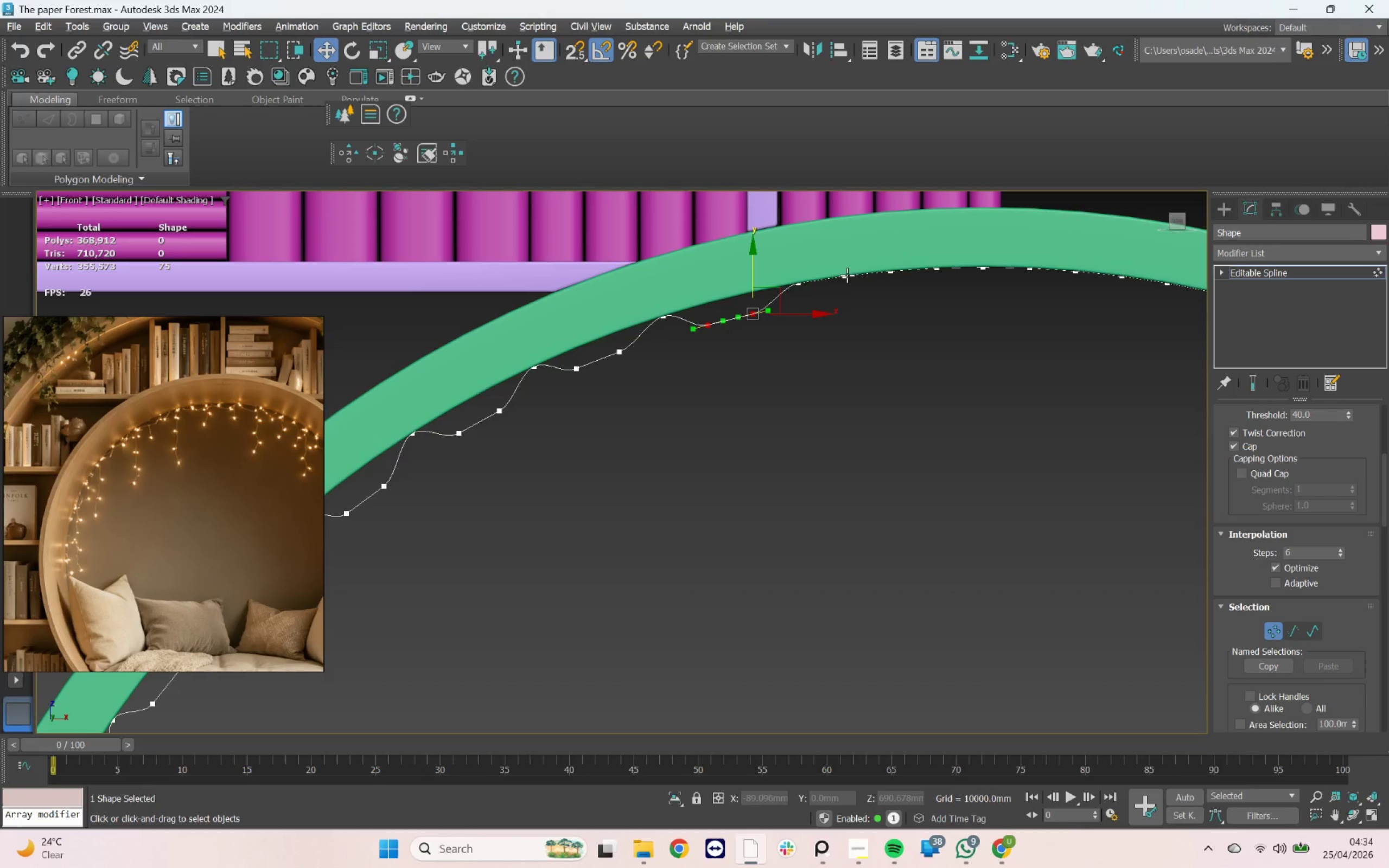 
left_click([847, 275])
 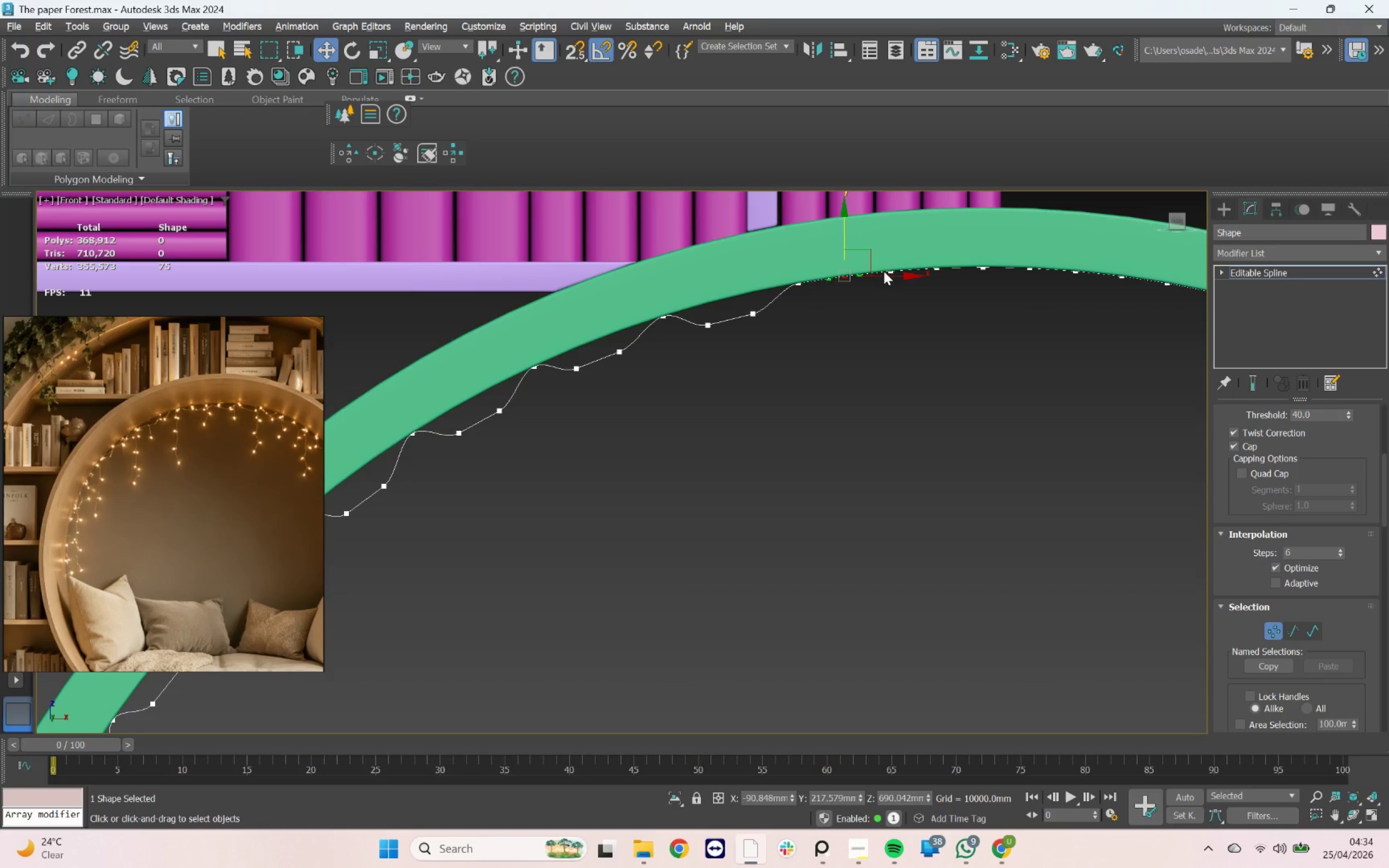 
hold_key(key=ControlLeft, duration=2.48)
left_click([884, 272])
 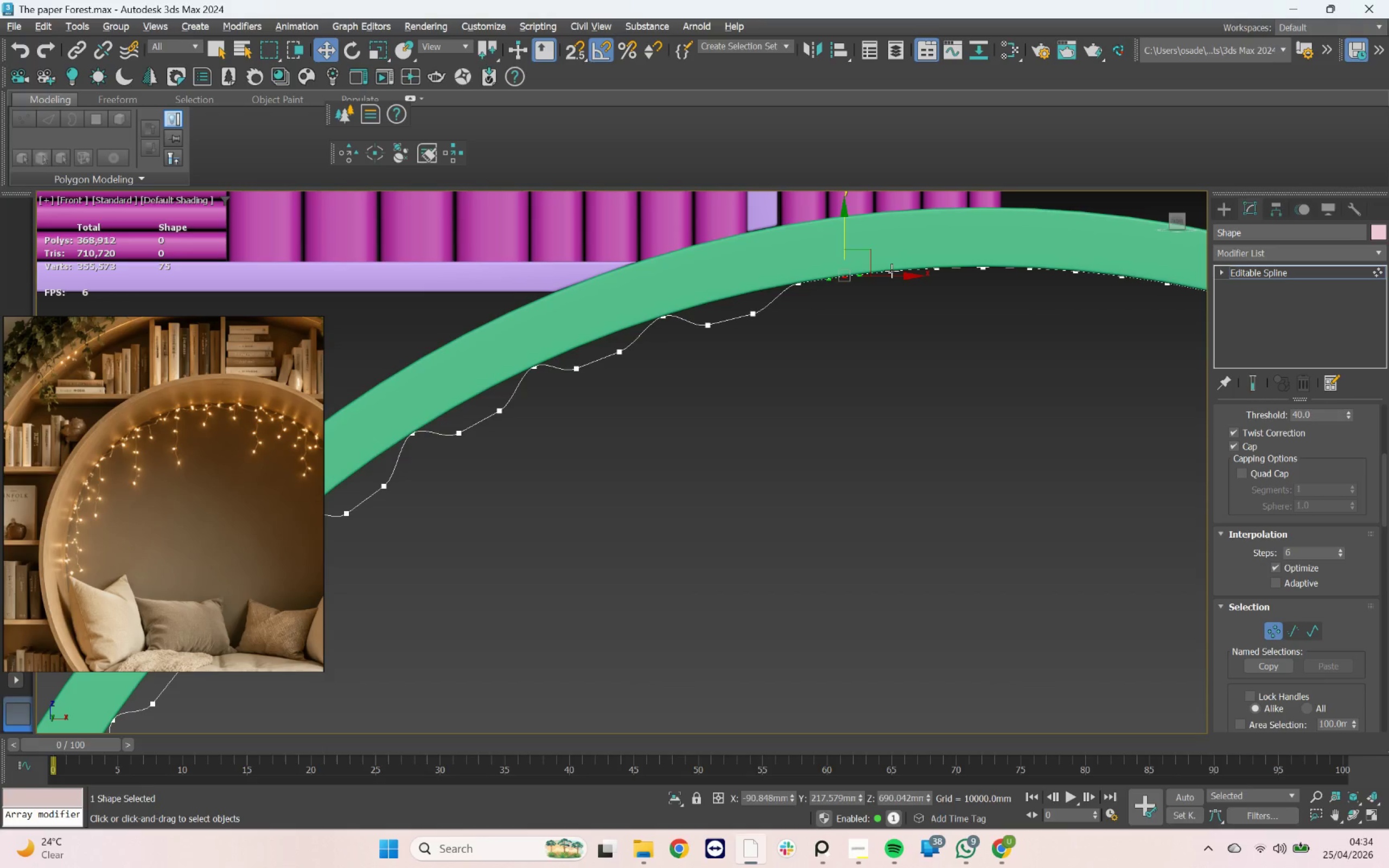 
left_click([891, 272])
 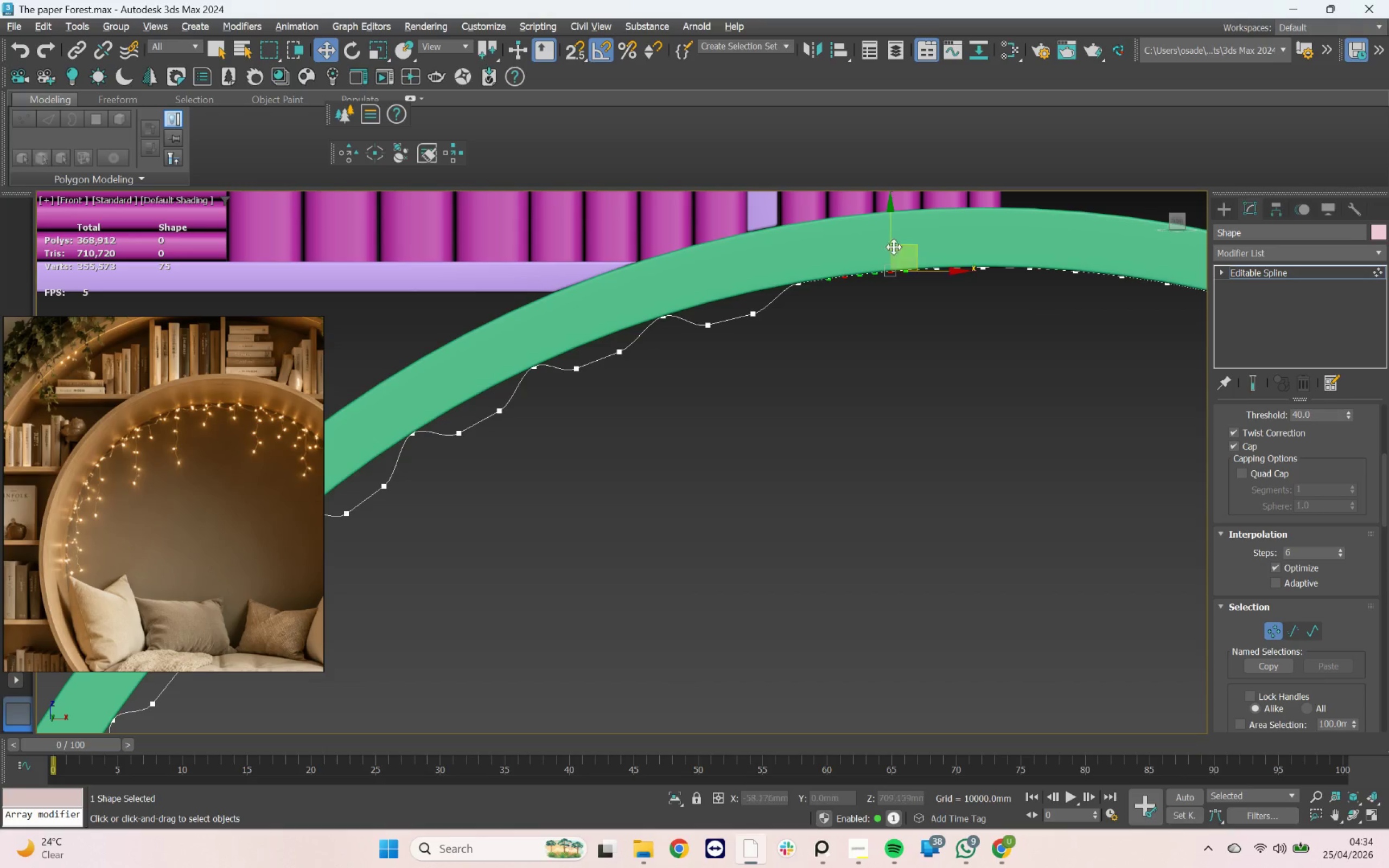 
left_click_drag(start_coordinate=[888, 241], to_coordinate=[895, 256])
 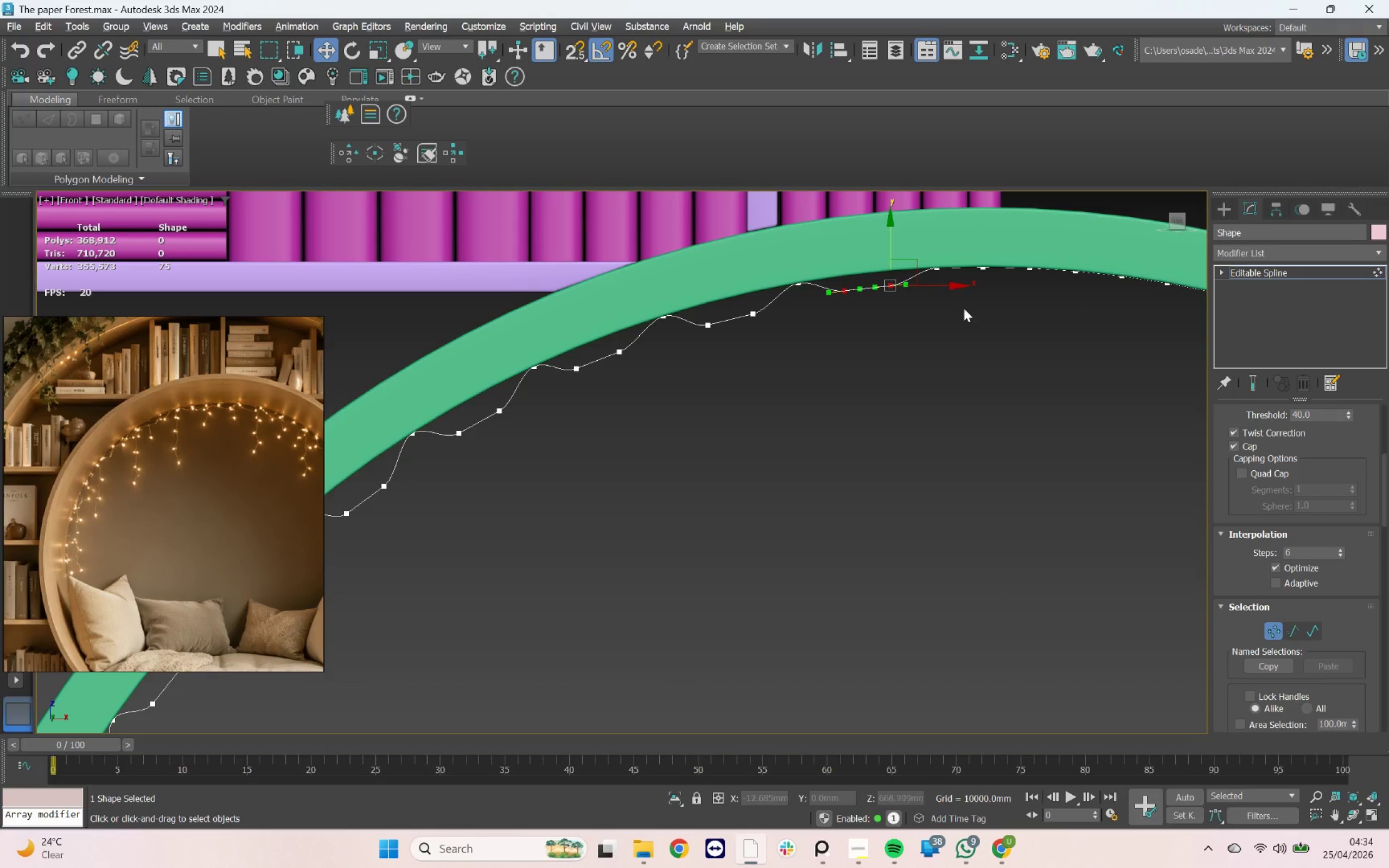 
scroll: coordinate [964, 315], scroll_direction: down, amount: 2.0
 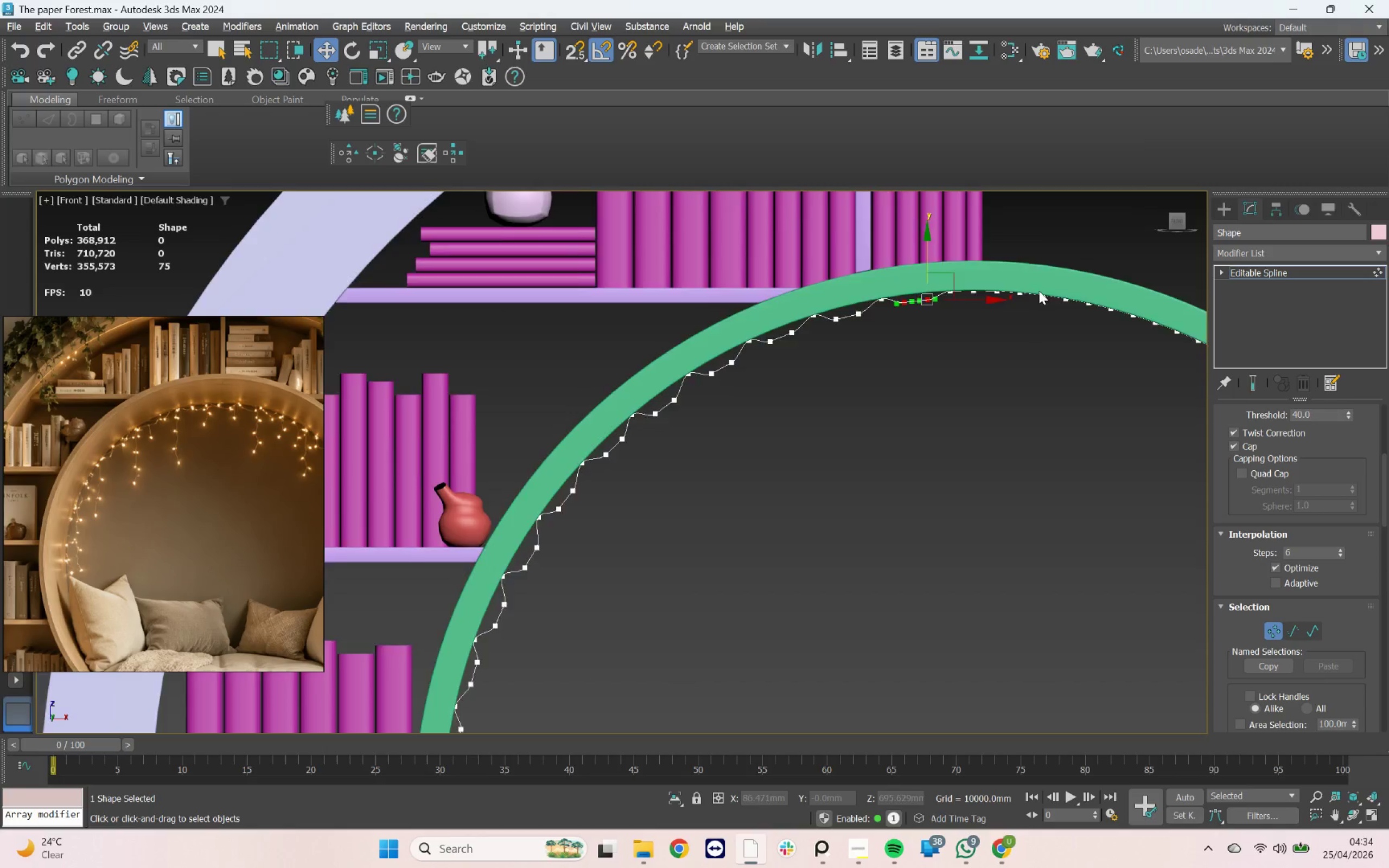 
scroll: coordinate [951, 326], scroll_direction: up, amount: 3.0
 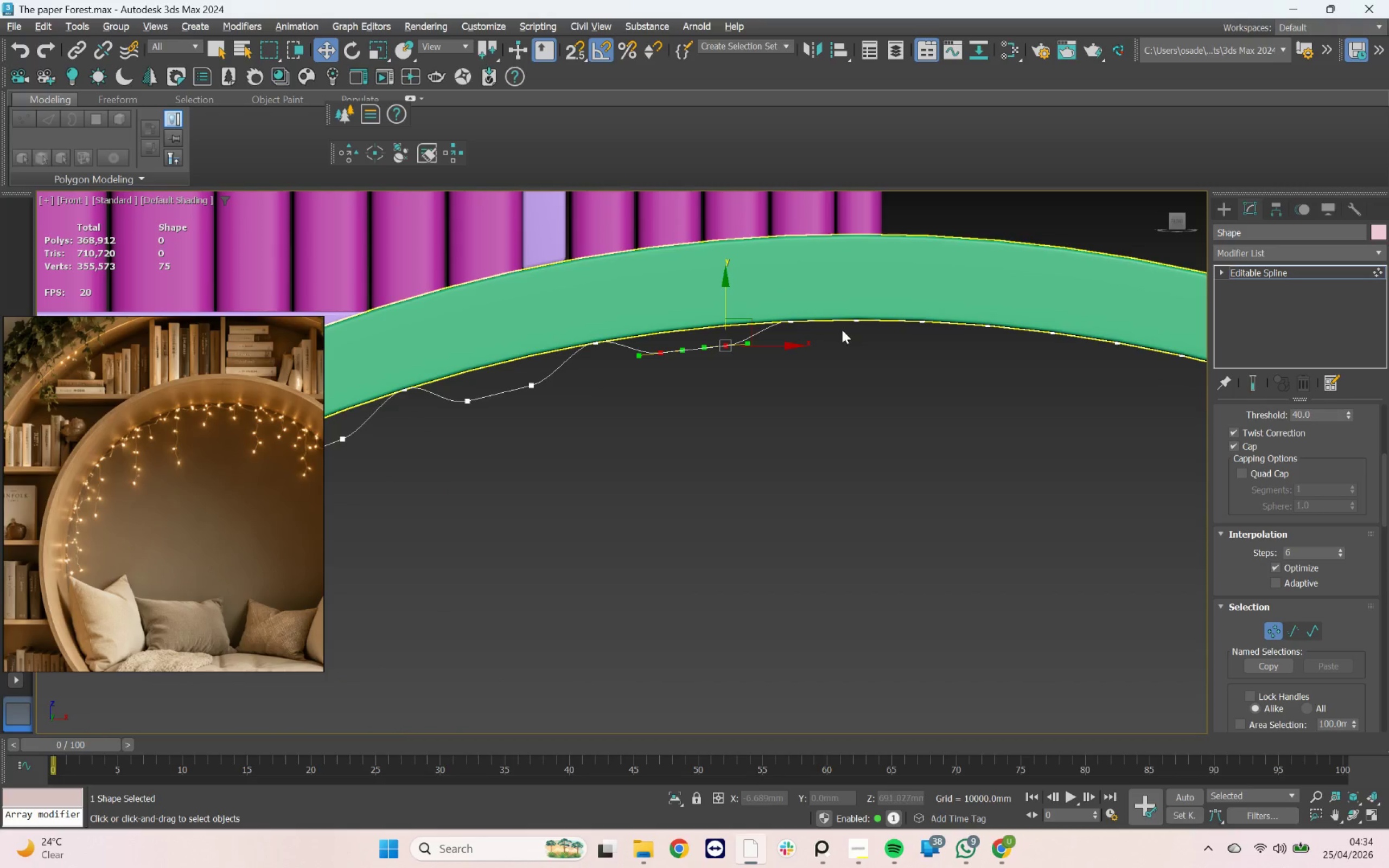 
left_click([850, 324])
 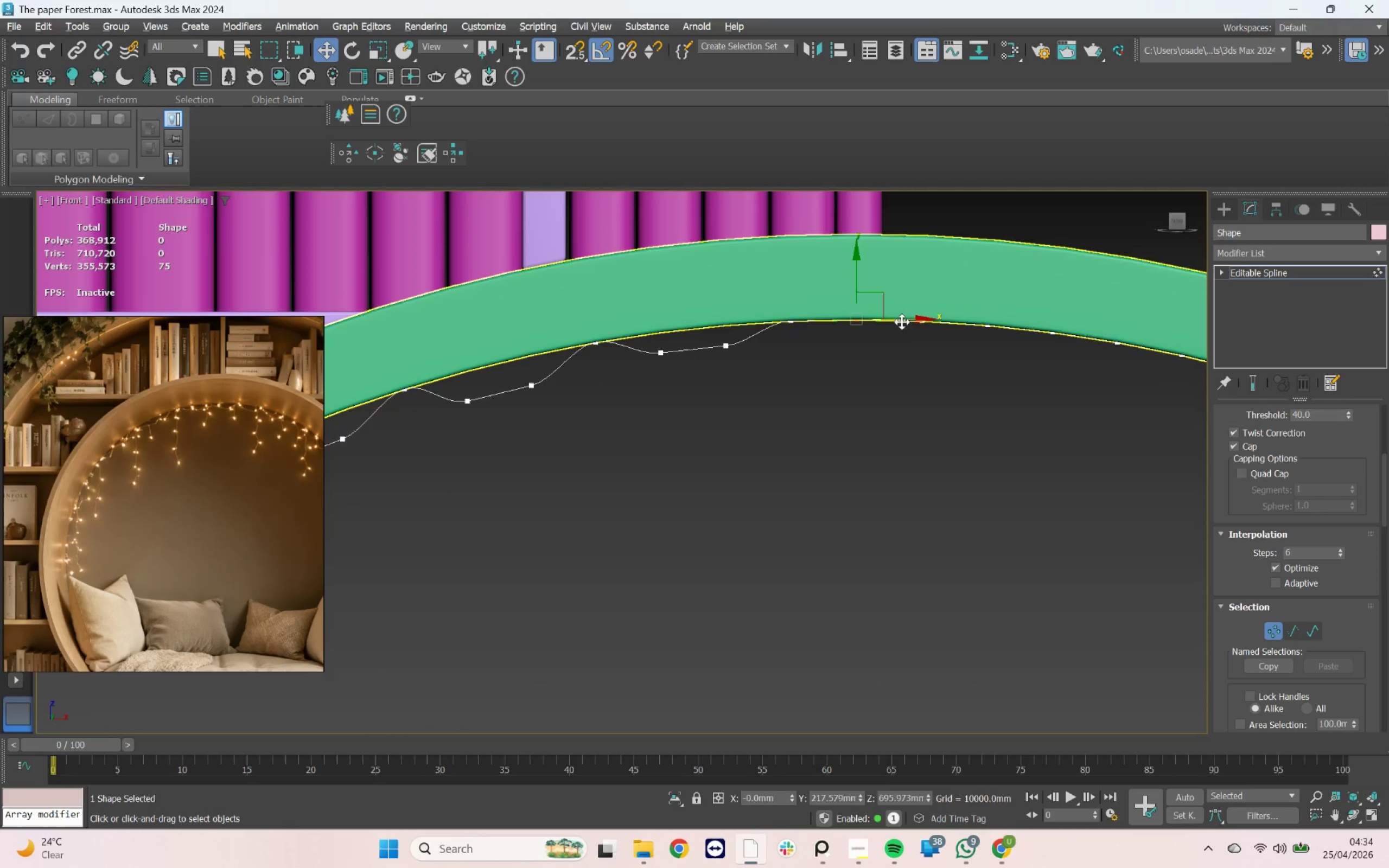 
hold_key(key=ControlLeft, duration=0.67)
 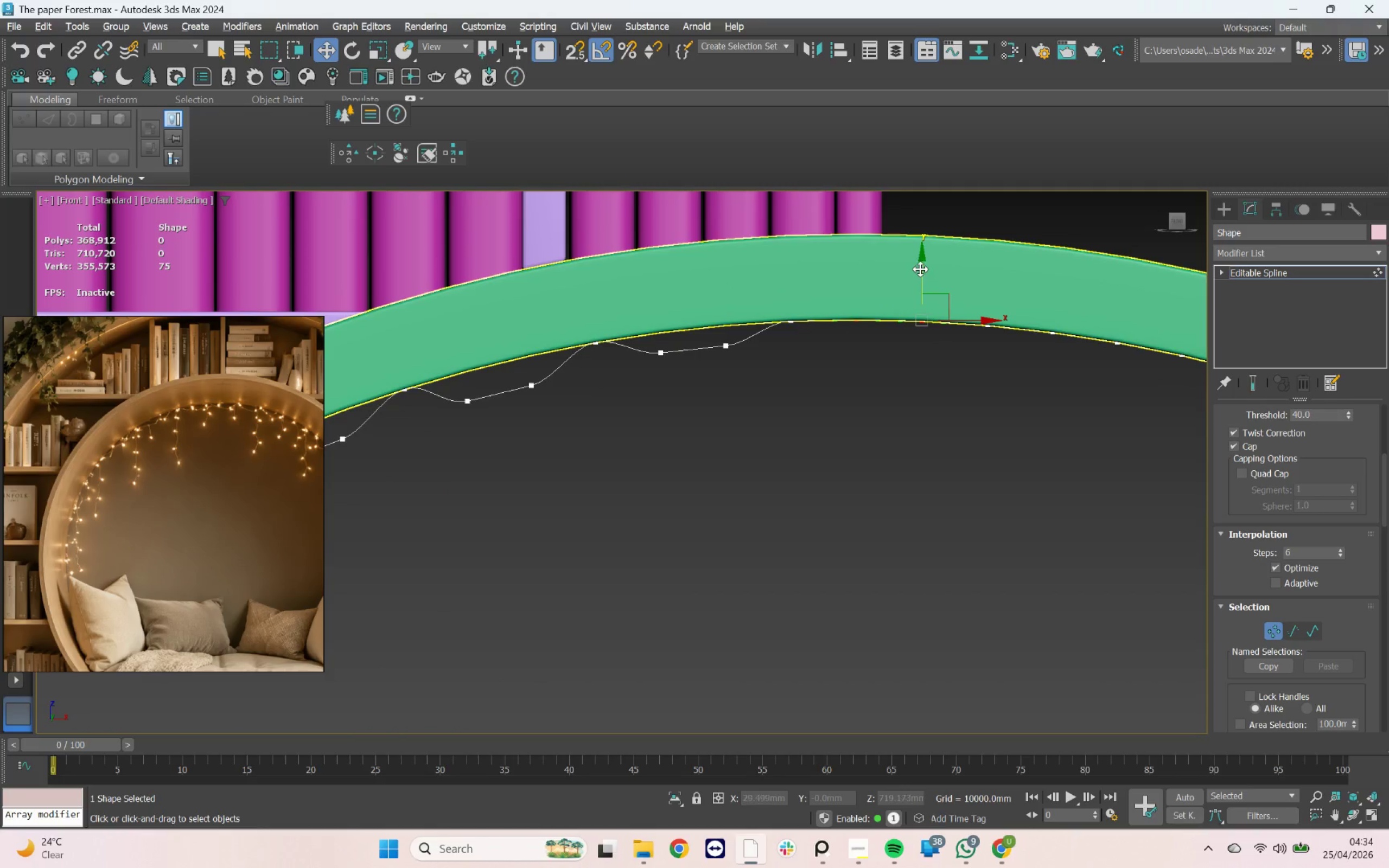 
left_click_drag(start_coordinate=[920, 269], to_coordinate=[927, 287])
 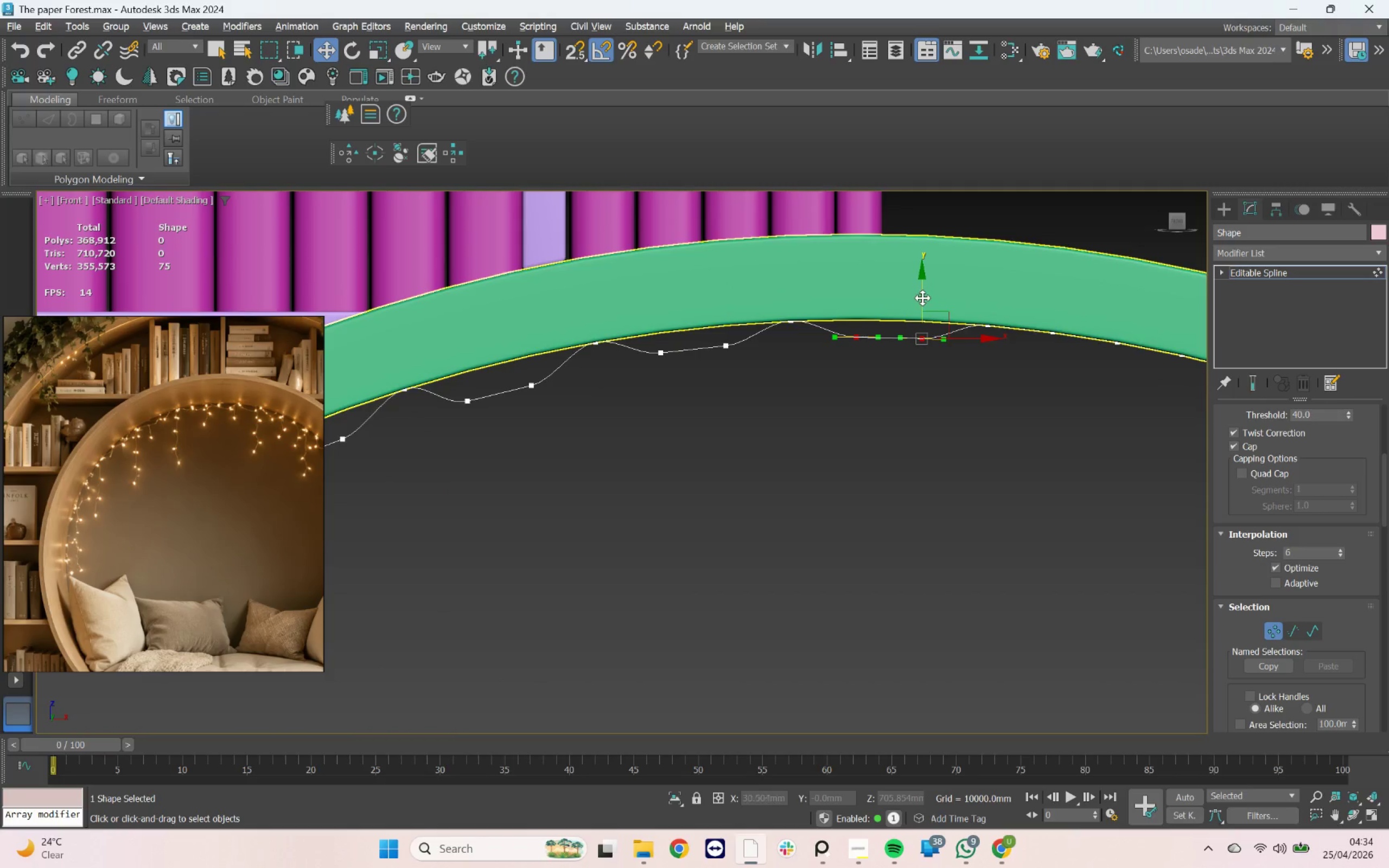 
left_click_drag(start_coordinate=[919, 295], to_coordinate=[920, 299])
 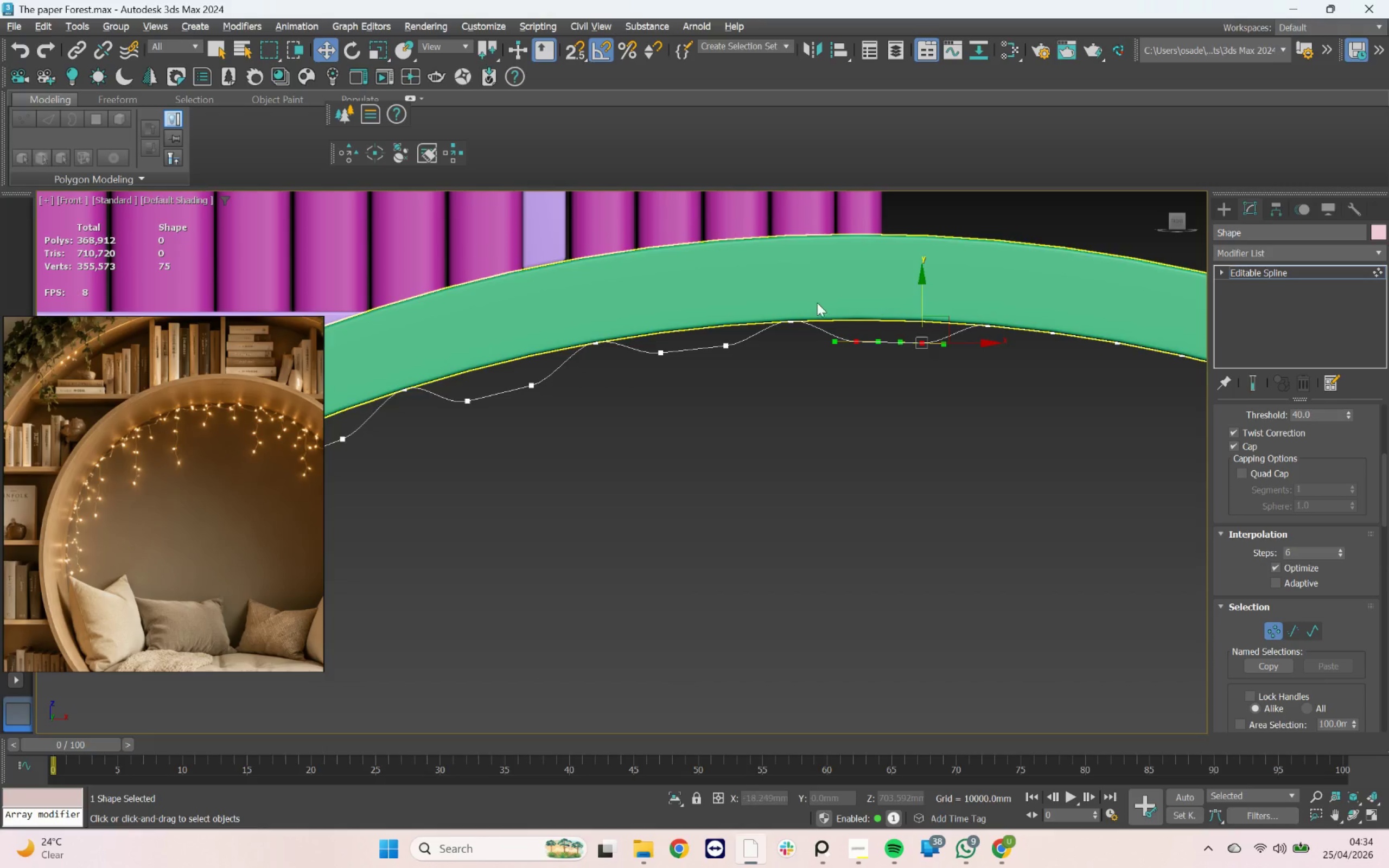 
scroll: coordinate [819, 306], scroll_direction: down, amount: 4.0
 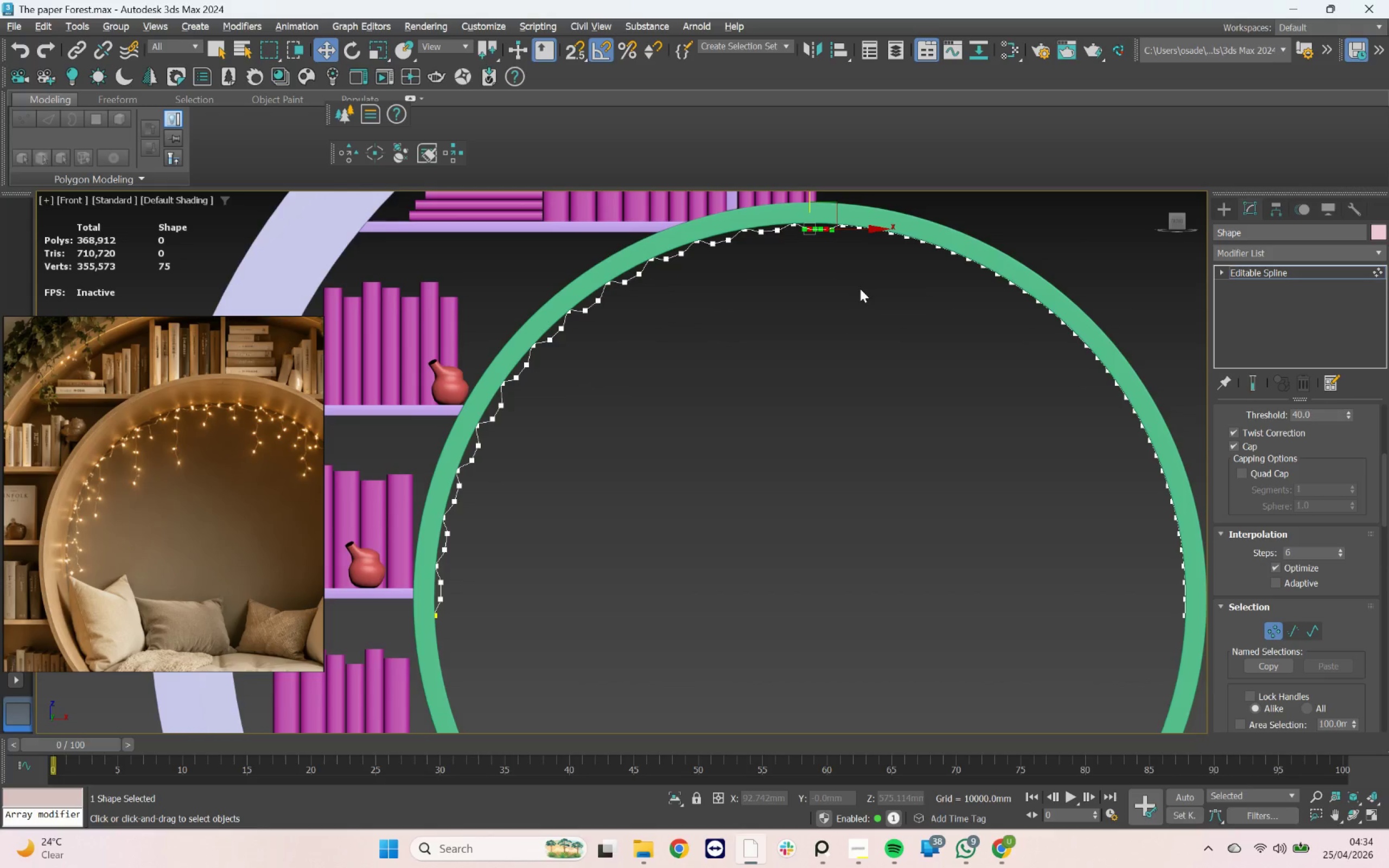 
wait(8.26)
 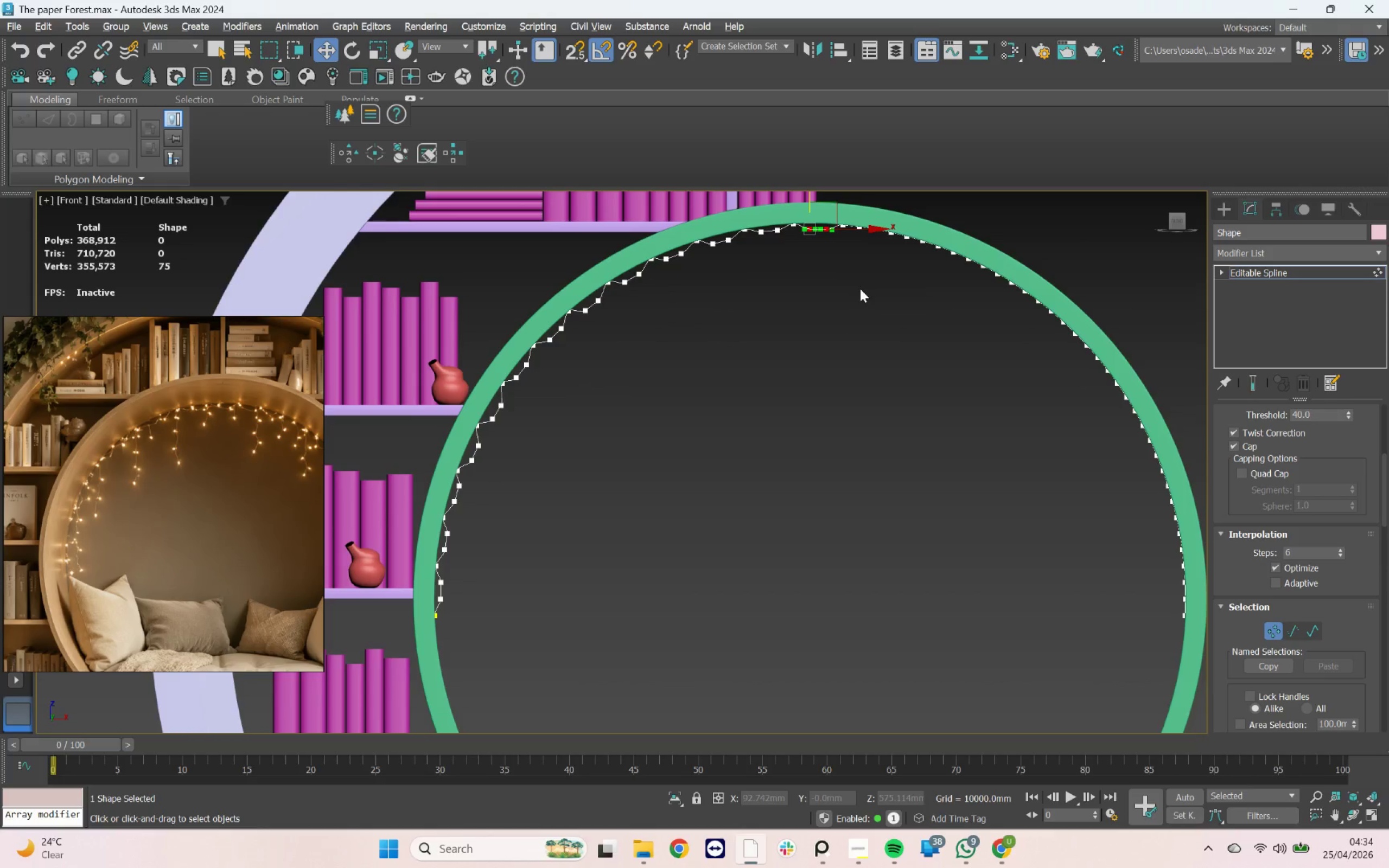 
left_click([447, 534])
 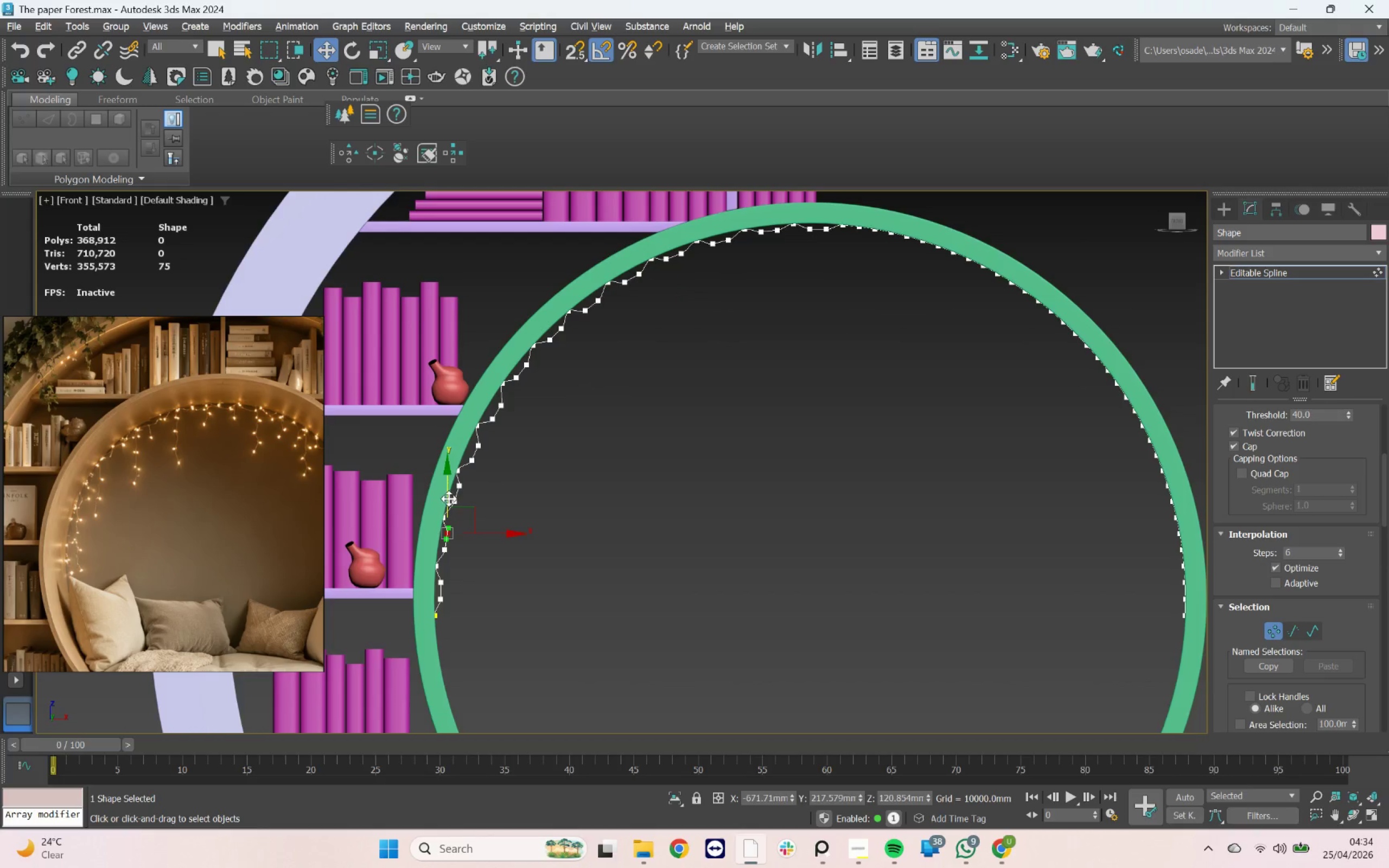 
hold_key(key=ShiftLeft, duration=2.36)
left_click_drag(start_coordinate=[449, 499], to_coordinate=[491, 527])
 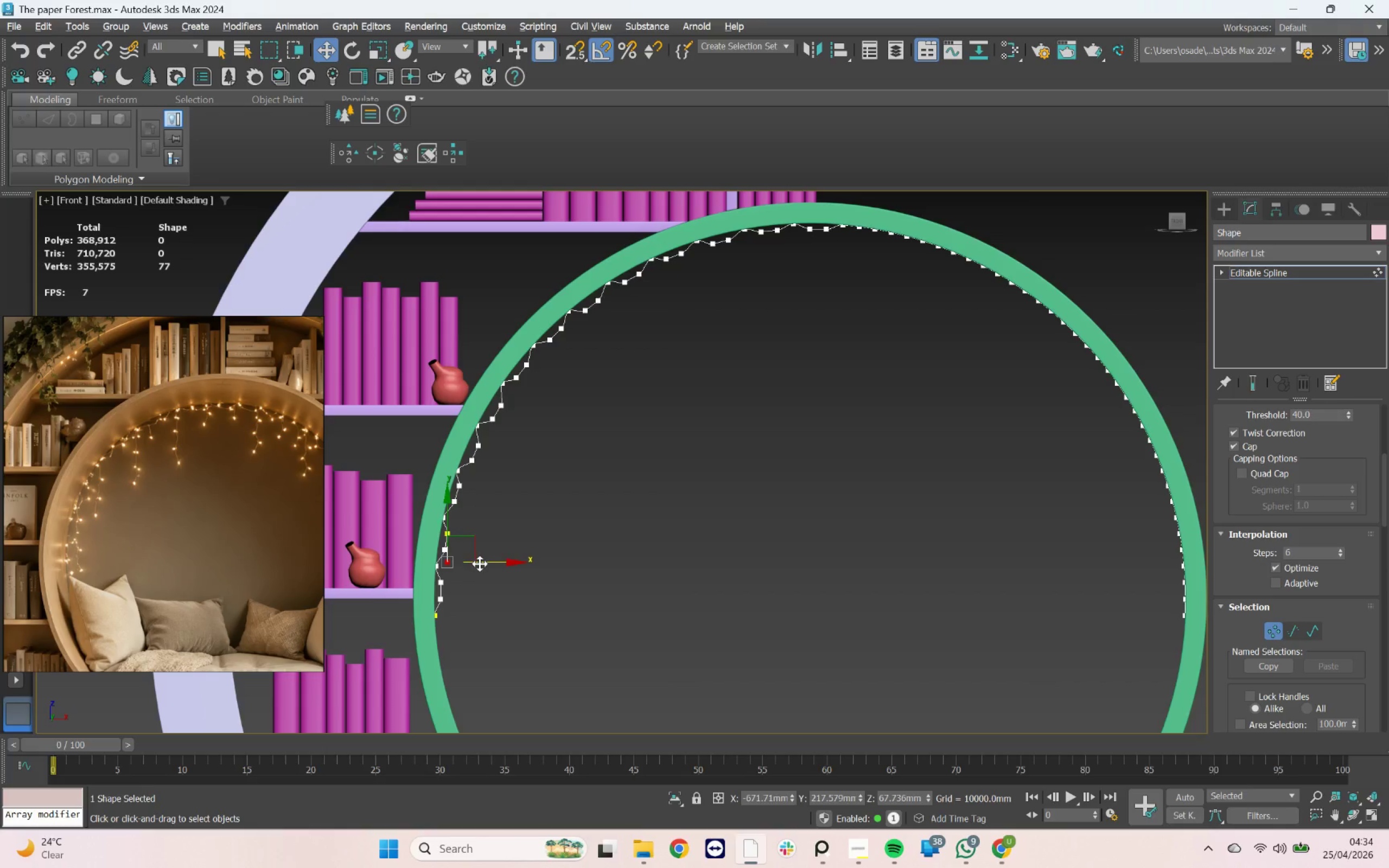 
key(Control+Z)
 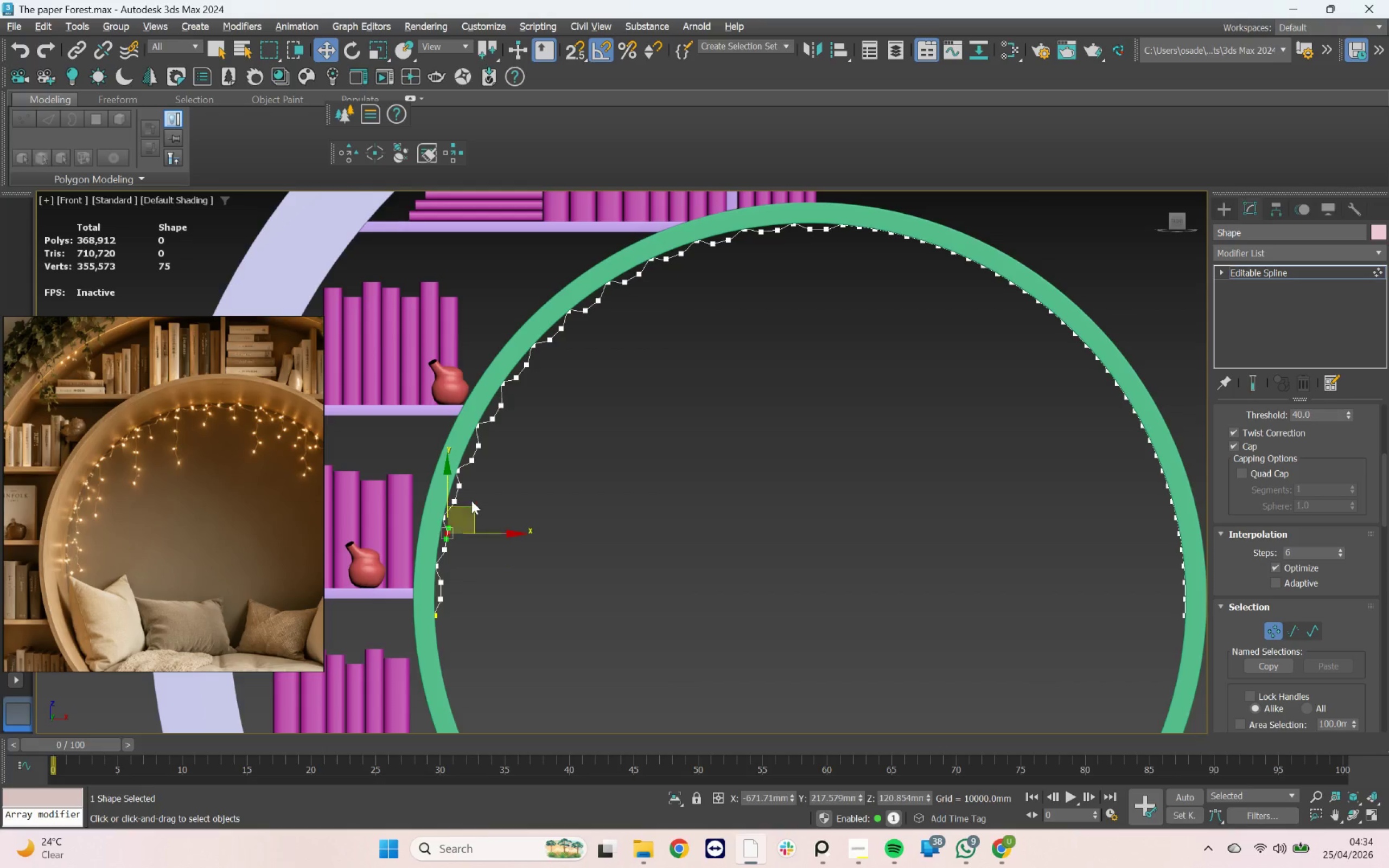 
hold_key(key=ControlLeft, duration=8.87)
left_click([479, 445])
 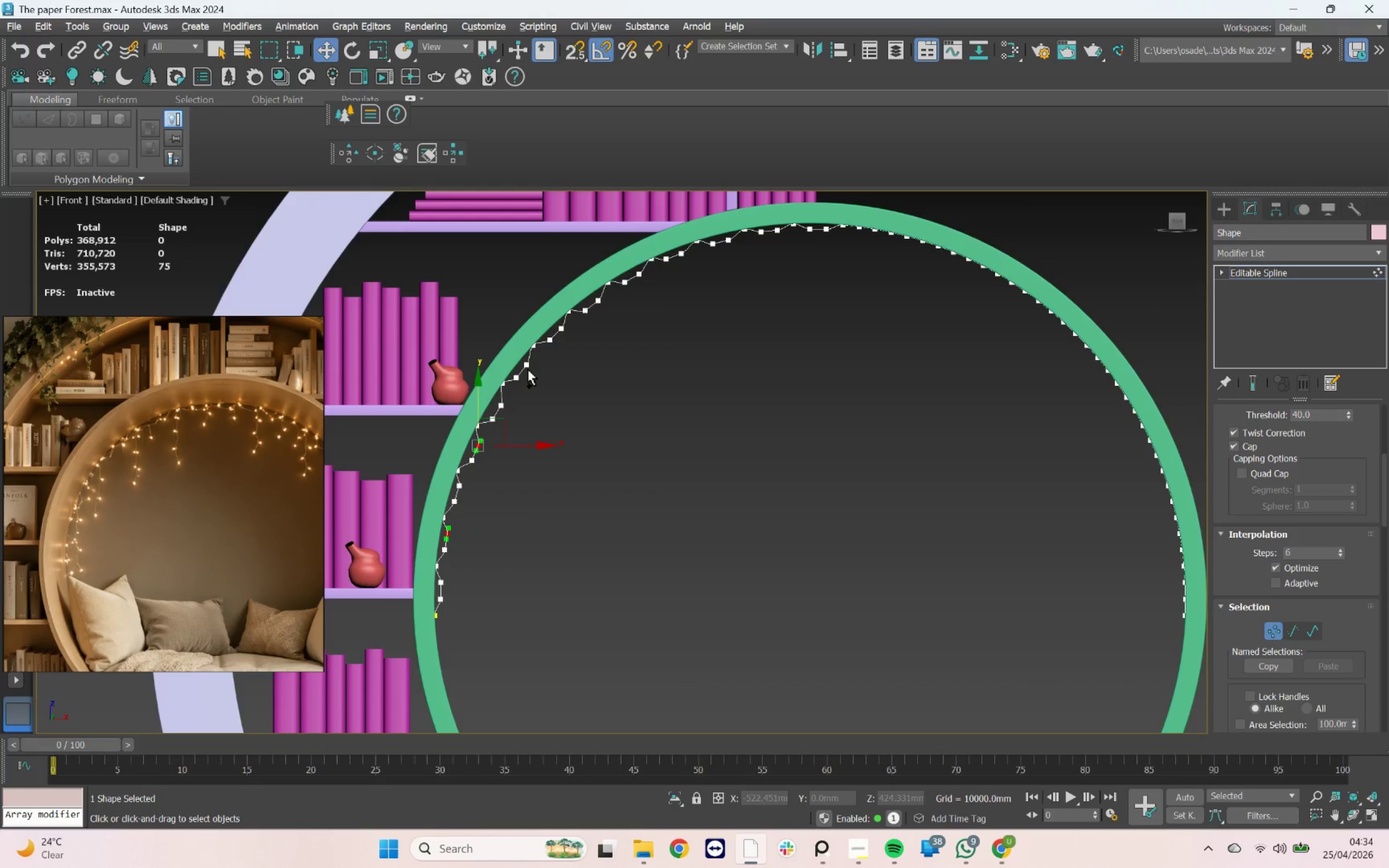 
left_click([527, 365])
 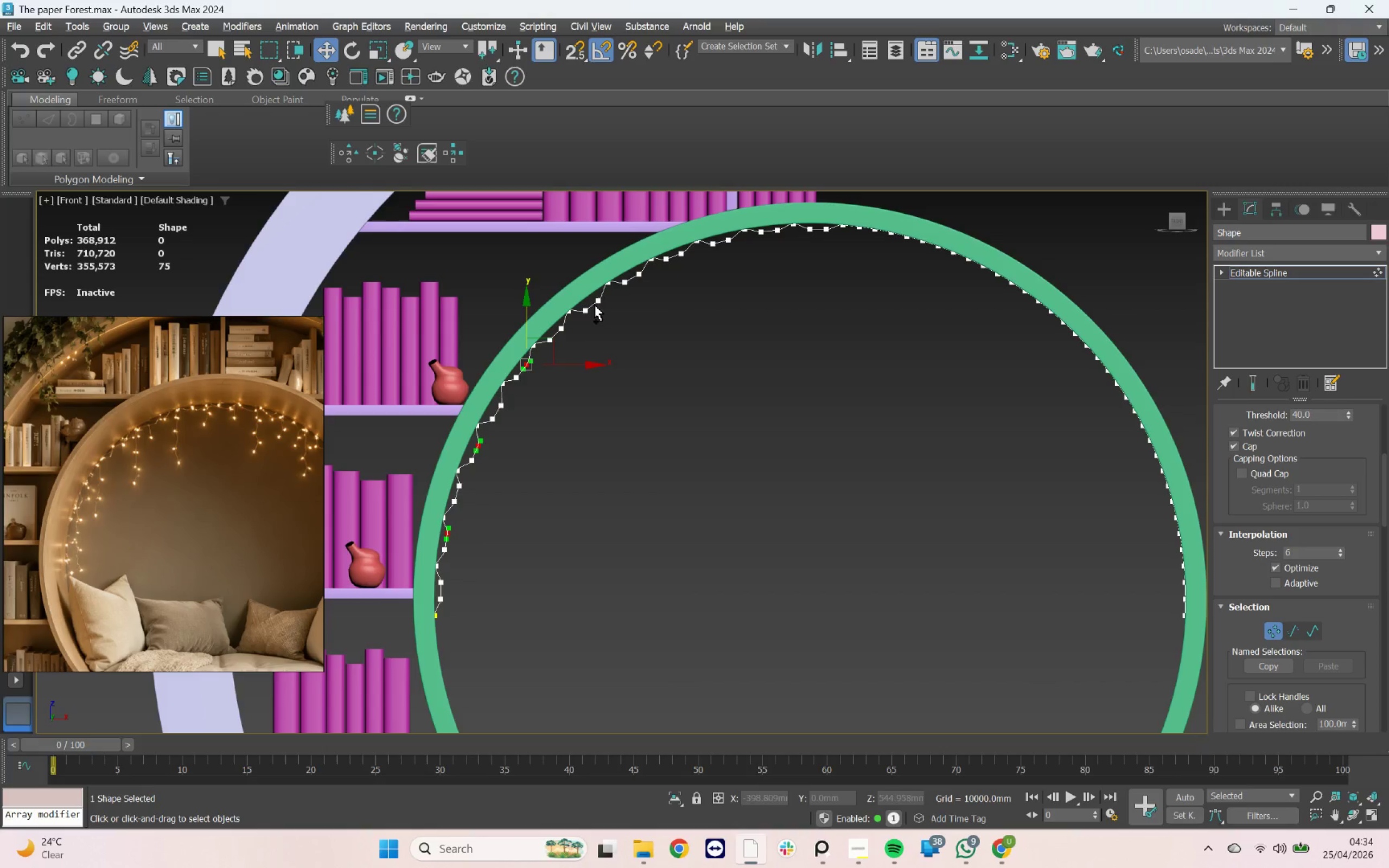 
left_click([597, 300])
 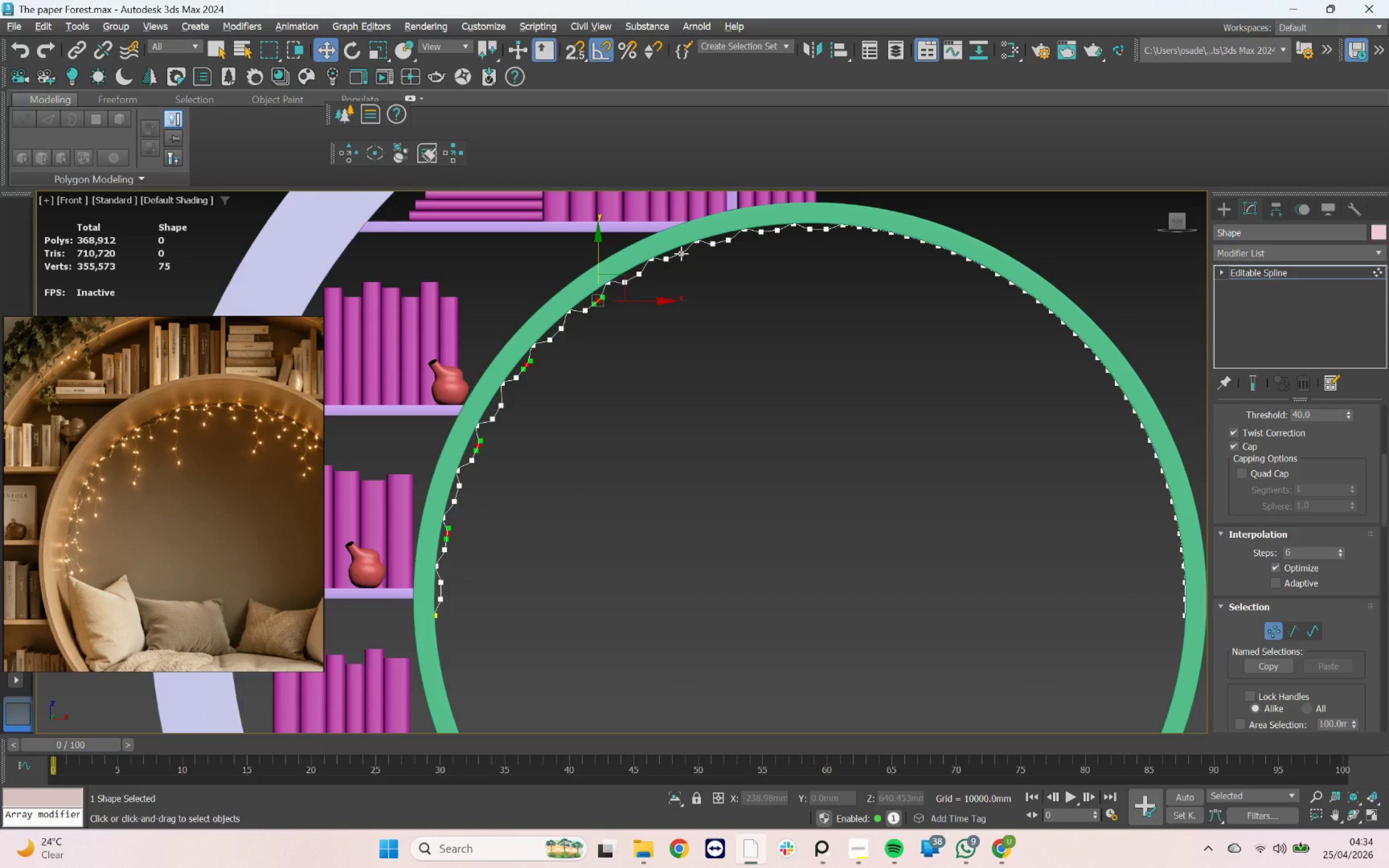 
left_click([681, 253])
 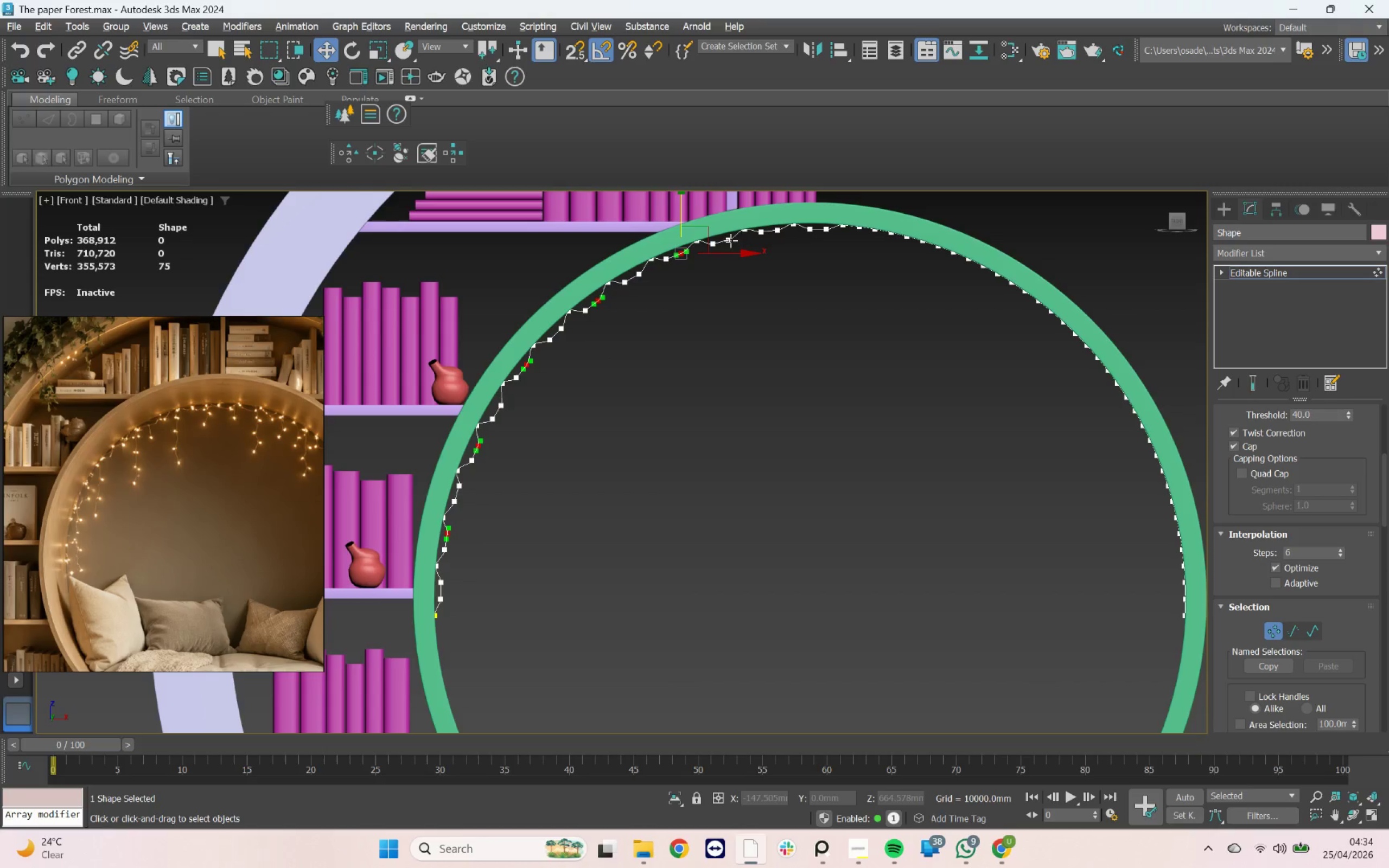 
left_click([730, 240])
 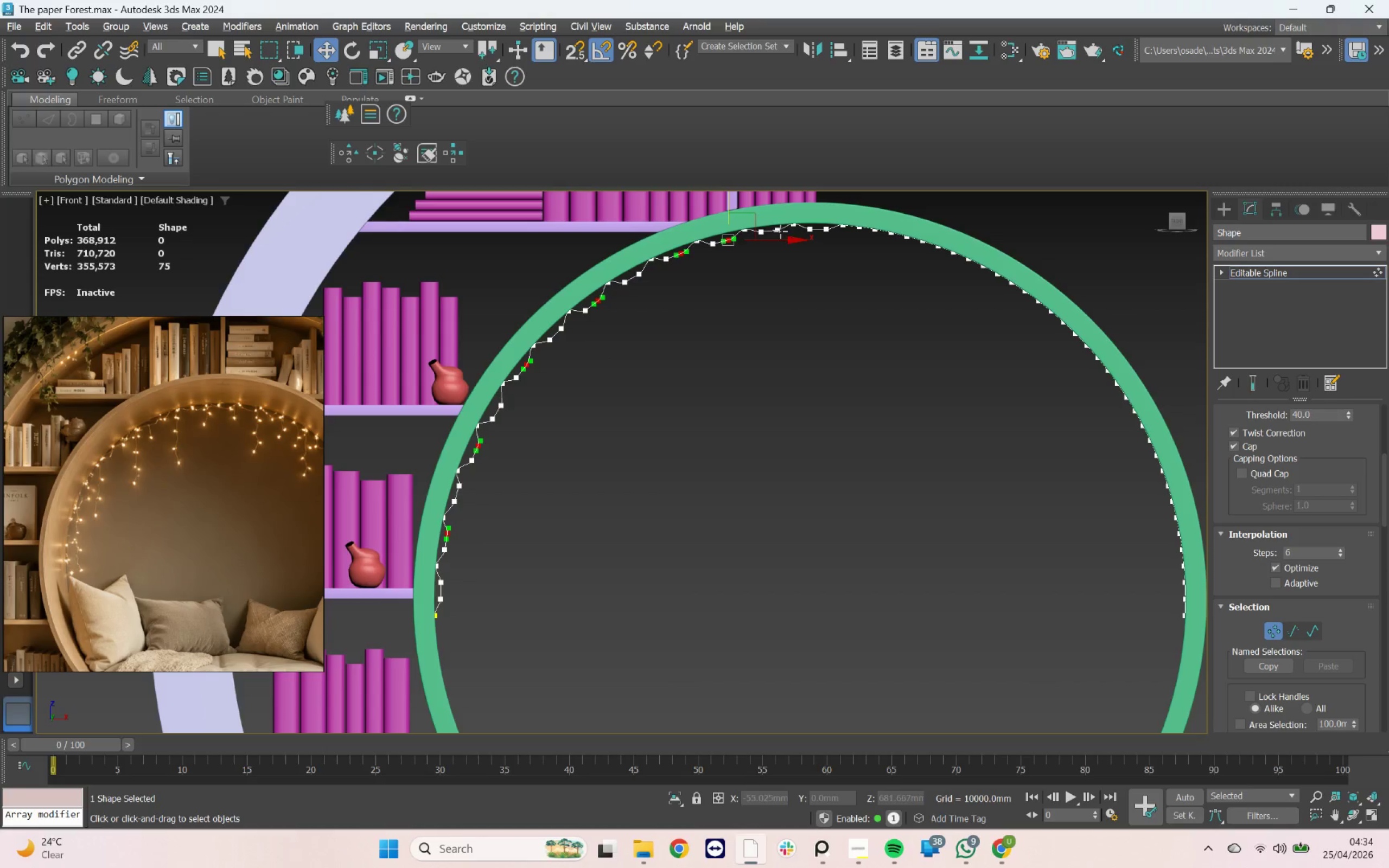 
left_click([780, 231])
 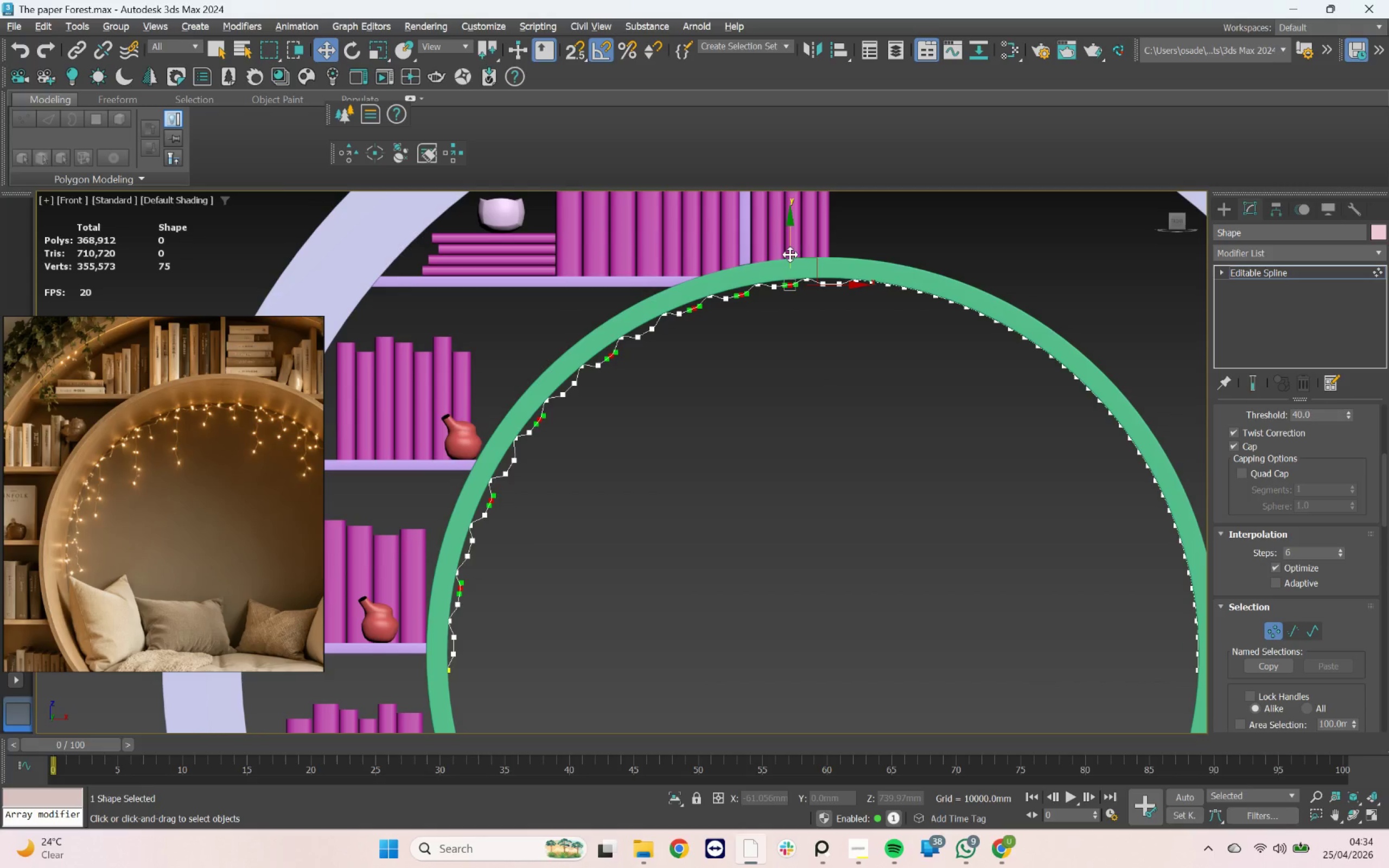 
hold_key(key=ShiftLeft, duration=2.24)
left_click_drag(start_coordinate=[790, 254], to_coordinate=[794, 289])
 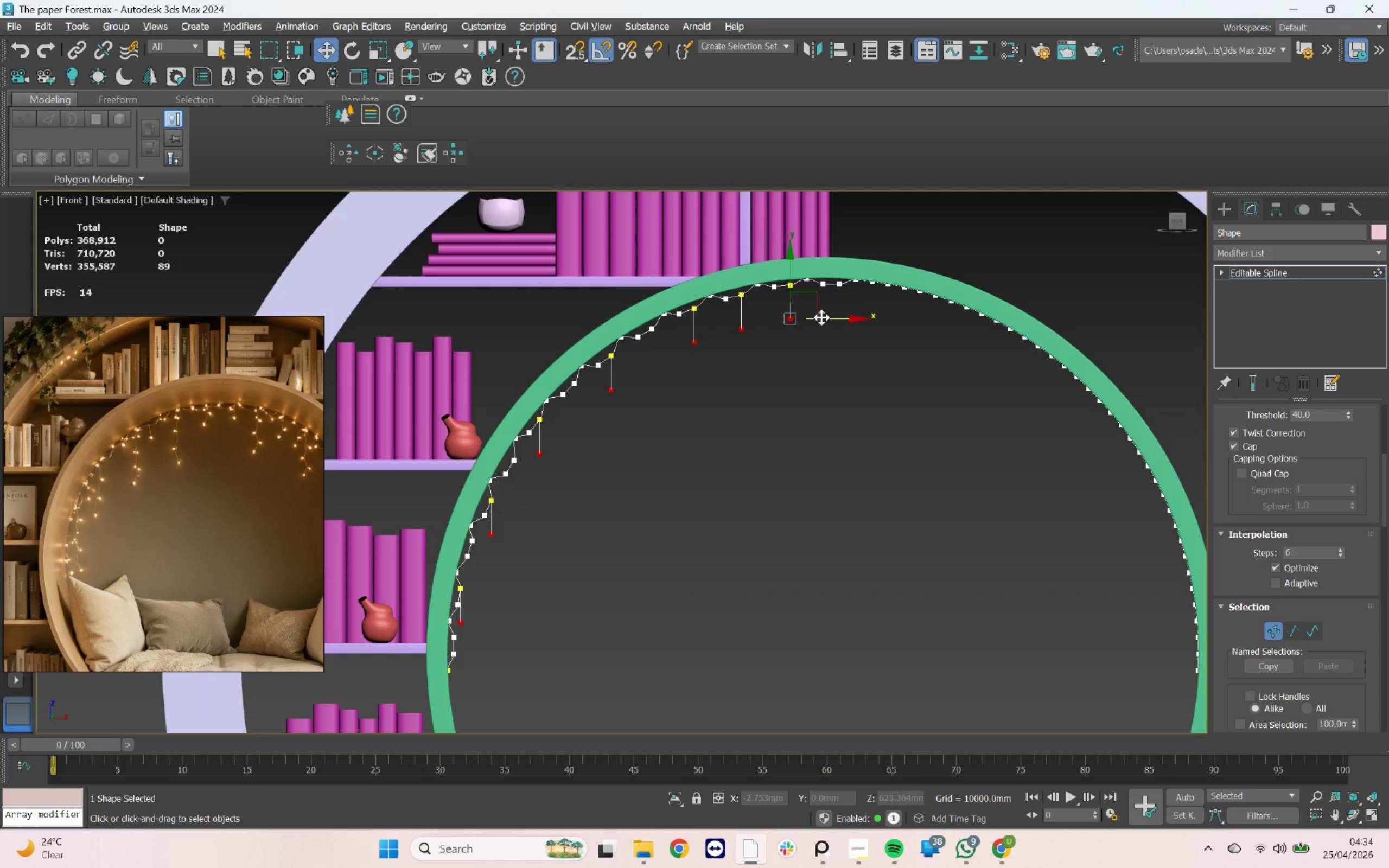 
left_click_drag(start_coordinate=[822, 317], to_coordinate=[829, 312])
 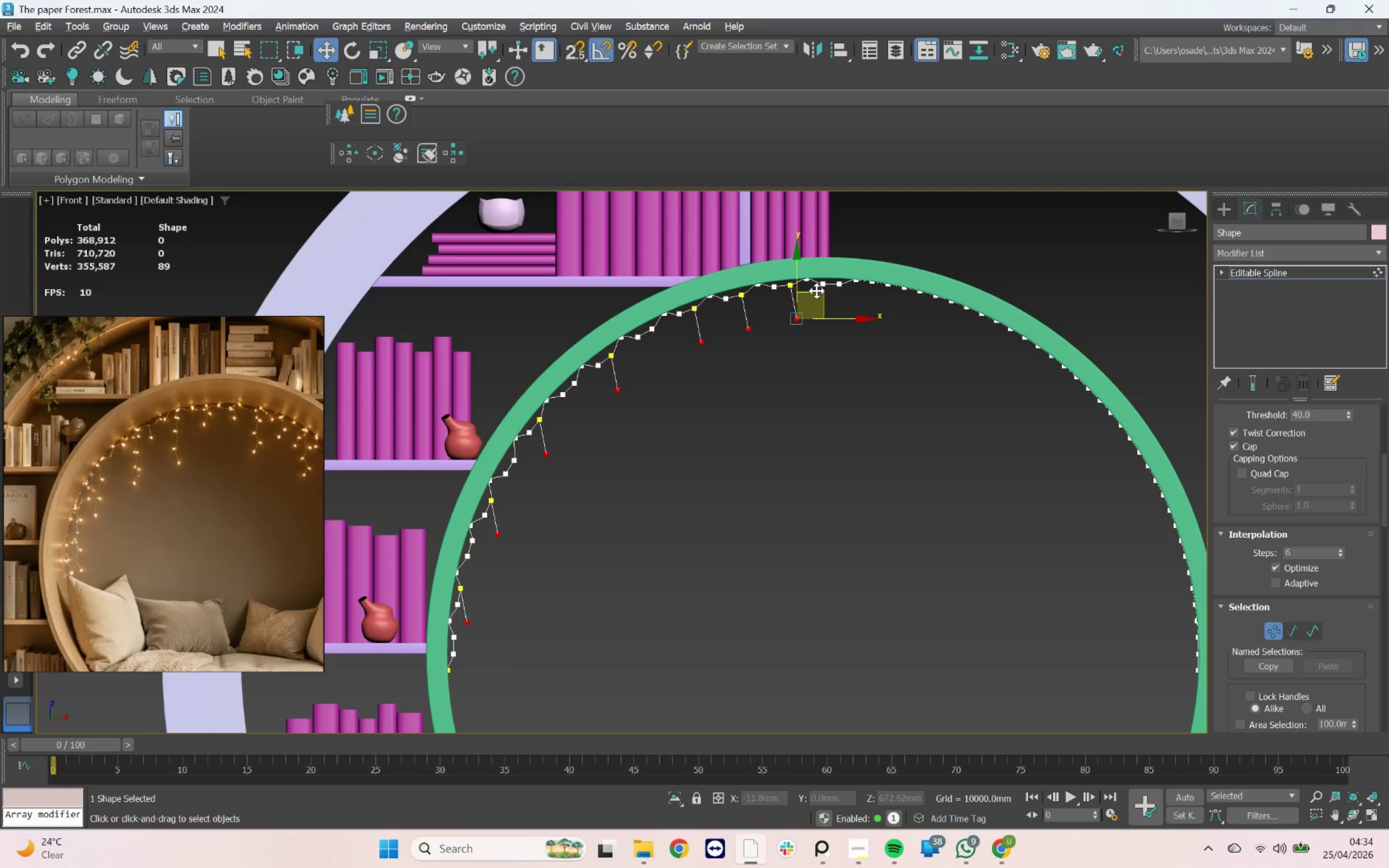 
hold_key(key=ShiftLeft, duration=3.33)
left_click_drag(start_coordinate=[817, 291], to_coordinate=[815, 330])
 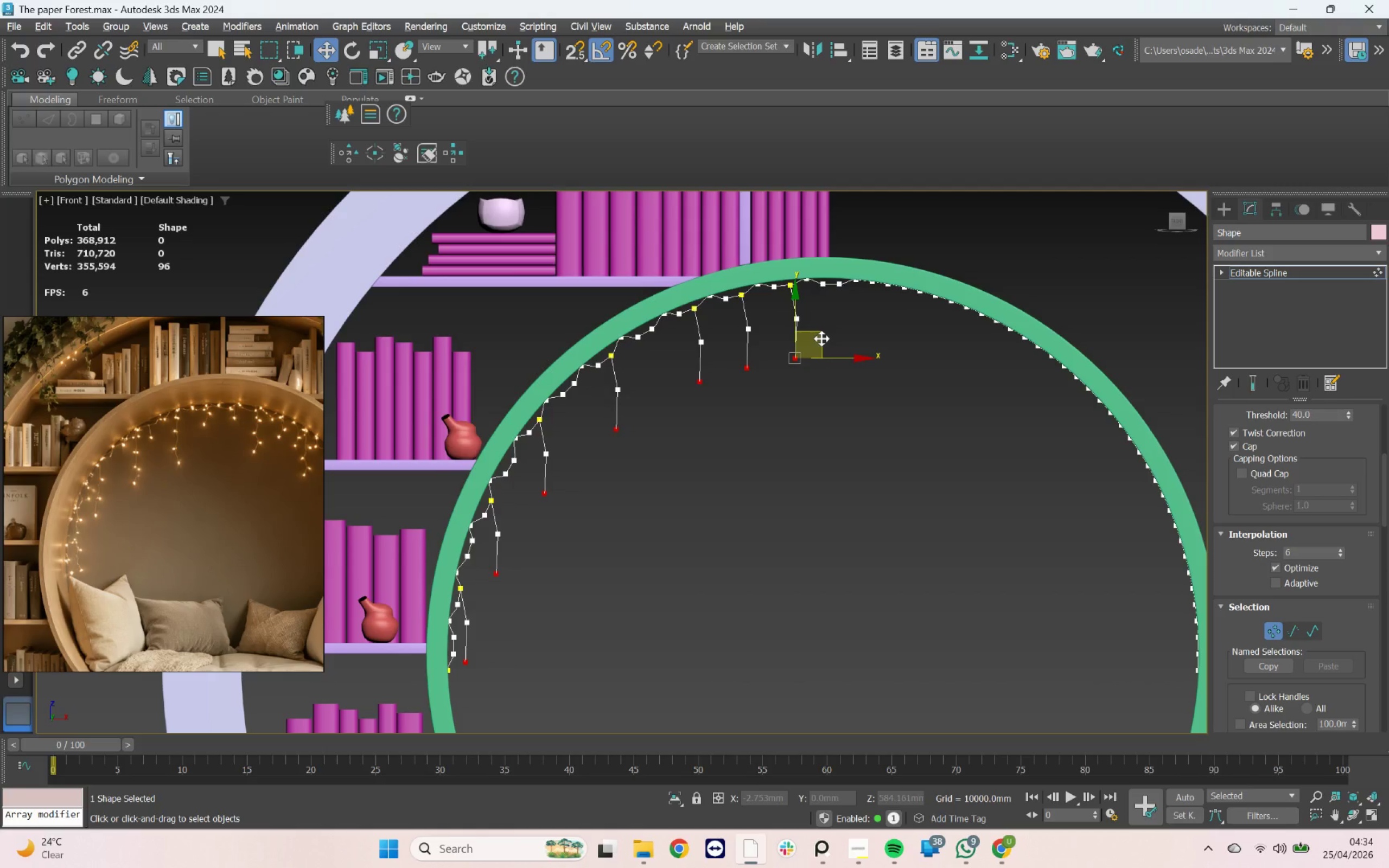 
hold_key(key=ShiftLeft, duration=3.48)
left_click_drag(start_coordinate=[821, 339], to_coordinate=[826, 373])
 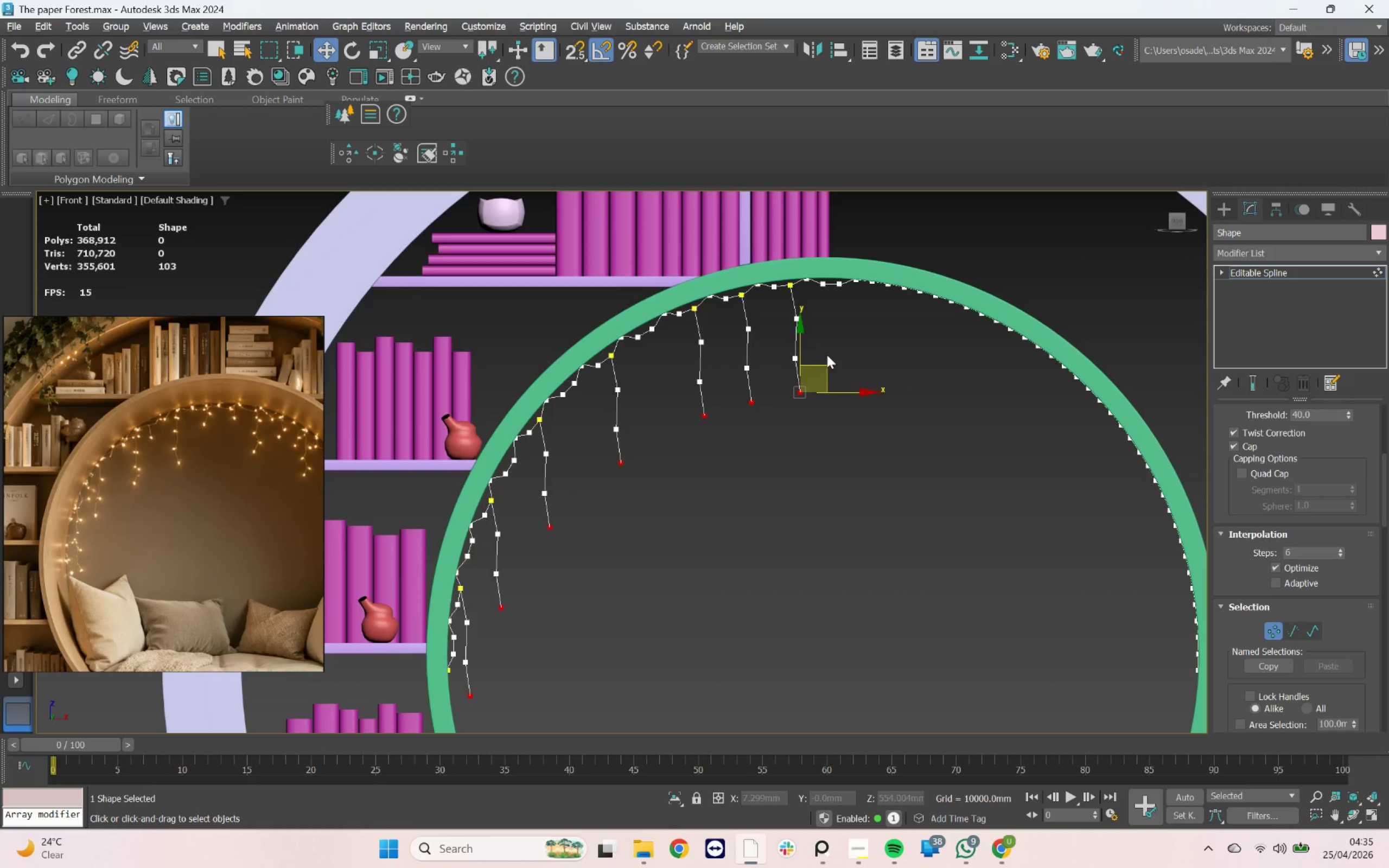 
scroll: coordinate [804, 367], scroll_direction: up, amount: 1.0
 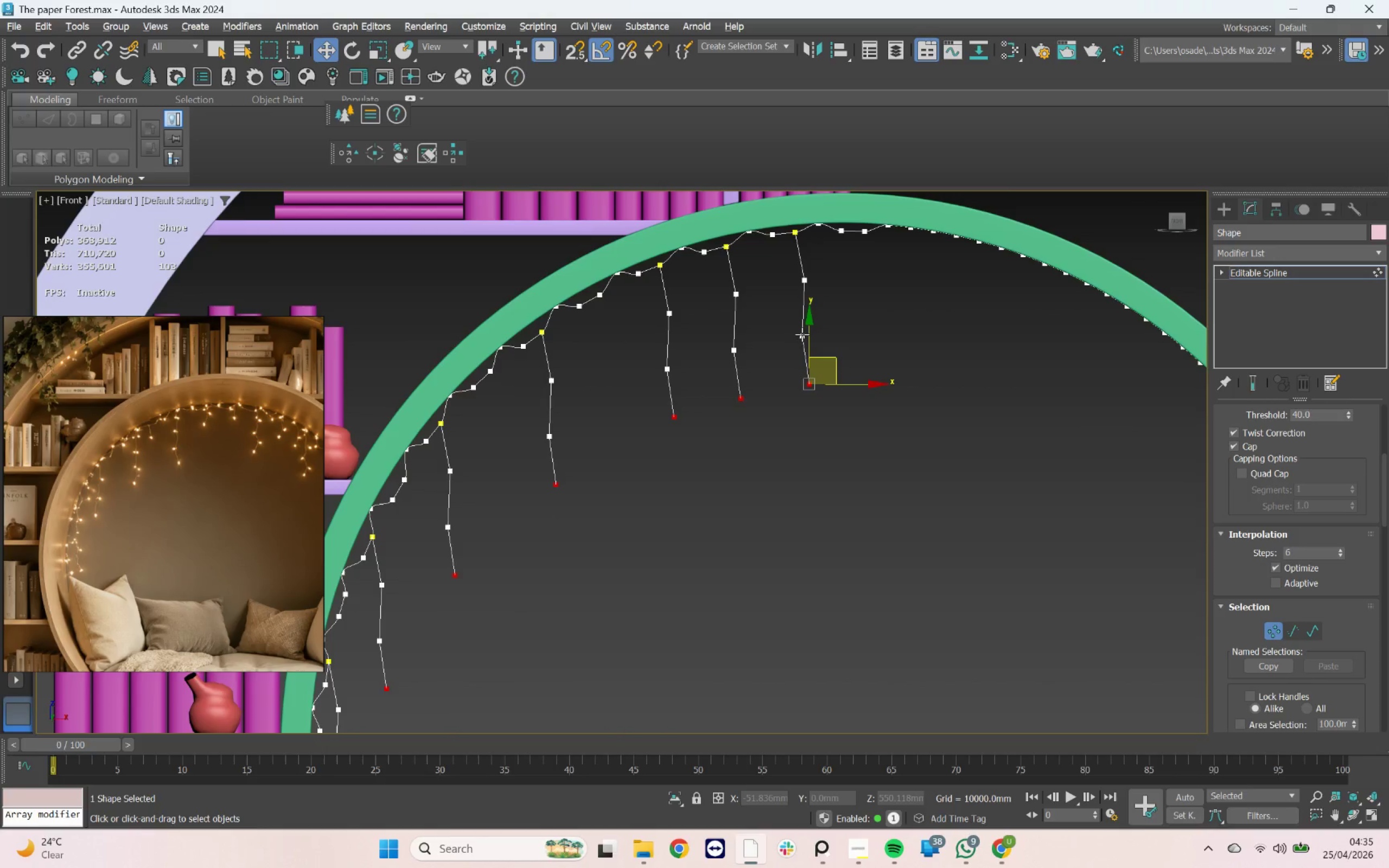 
left_click([802, 334])
 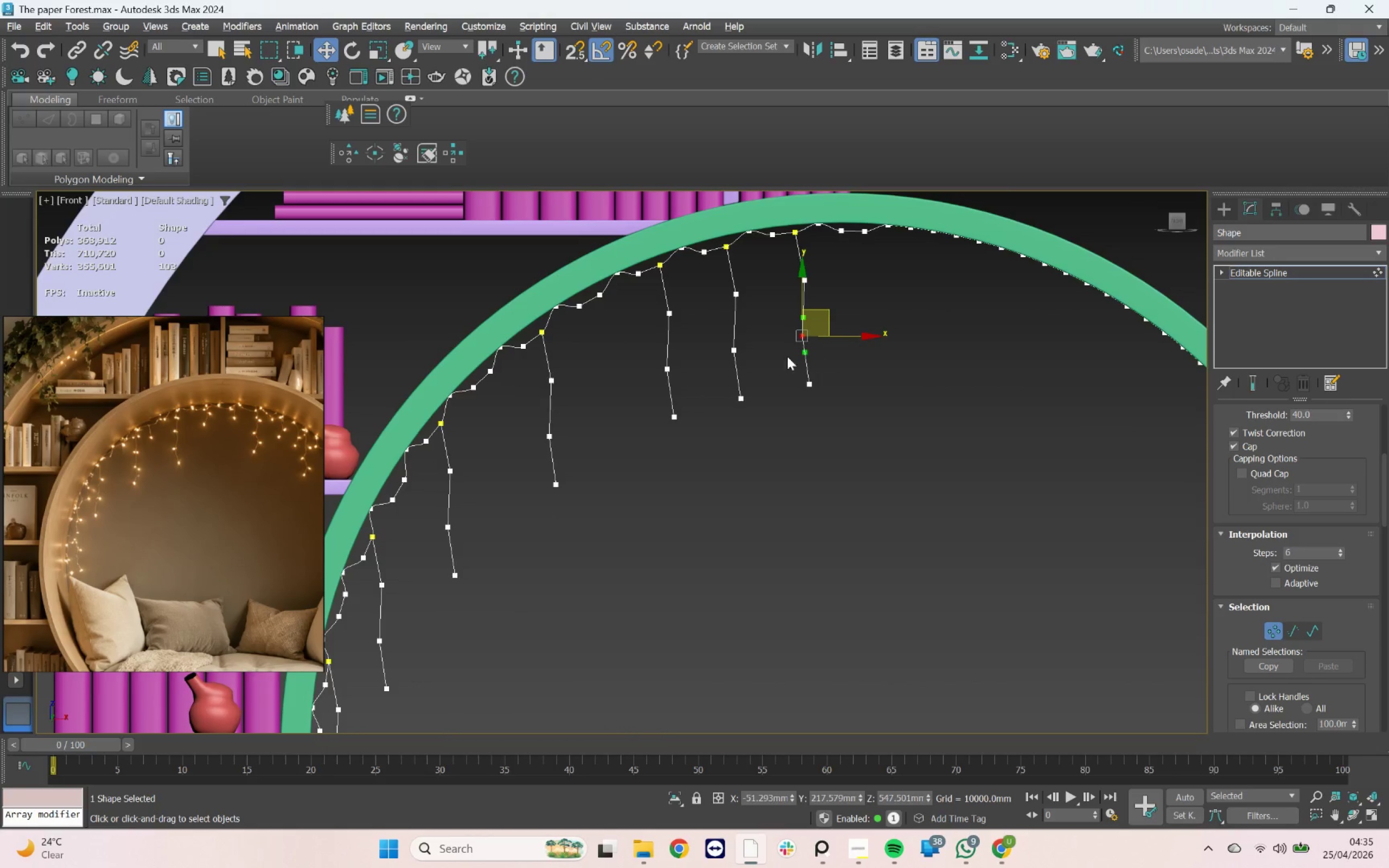 
scroll: coordinate [767, 360], scroll_direction: down, amount: 3.0
 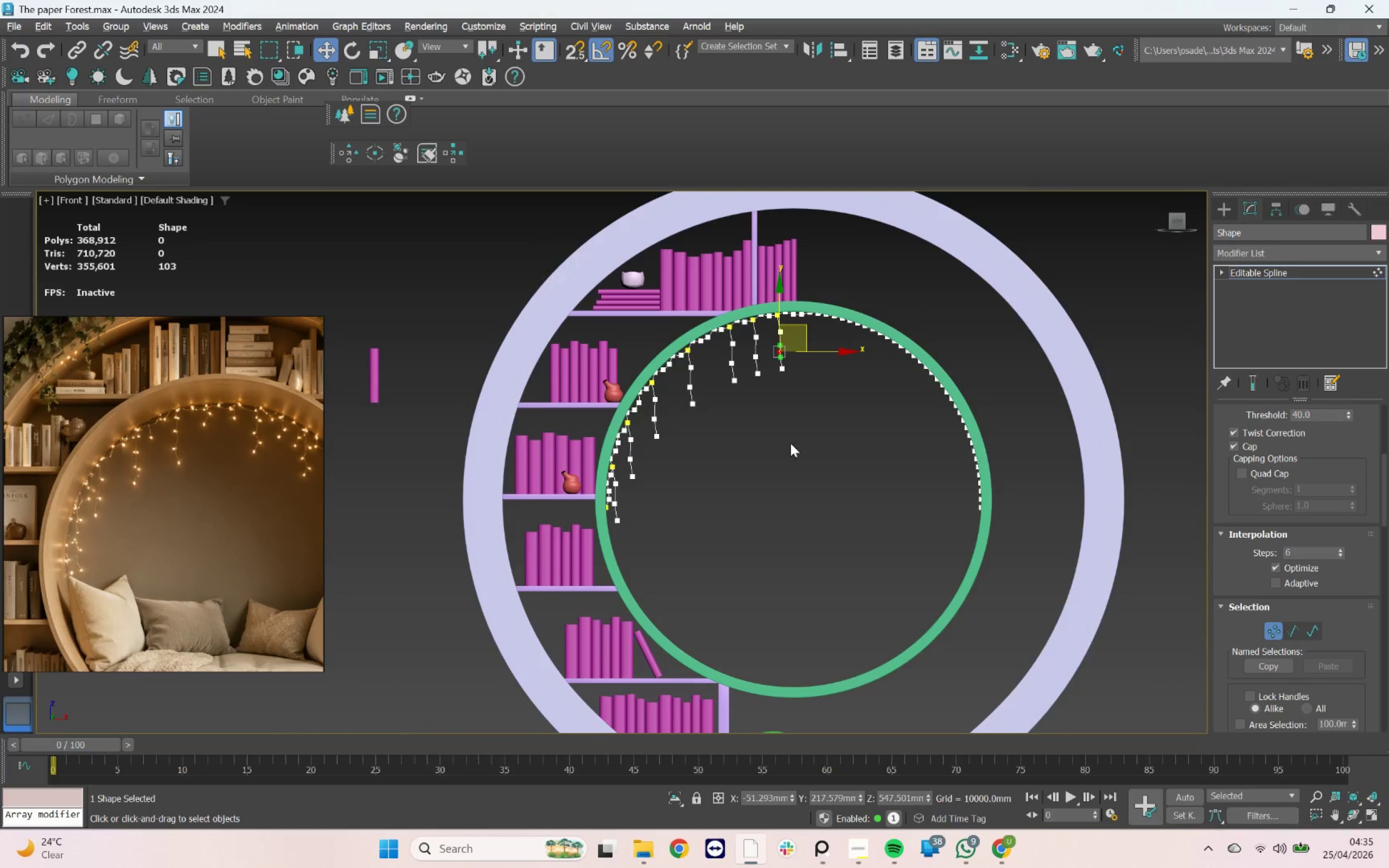 
left_click_drag(start_coordinate=[815, 423], to_coordinate=[729, 331])
 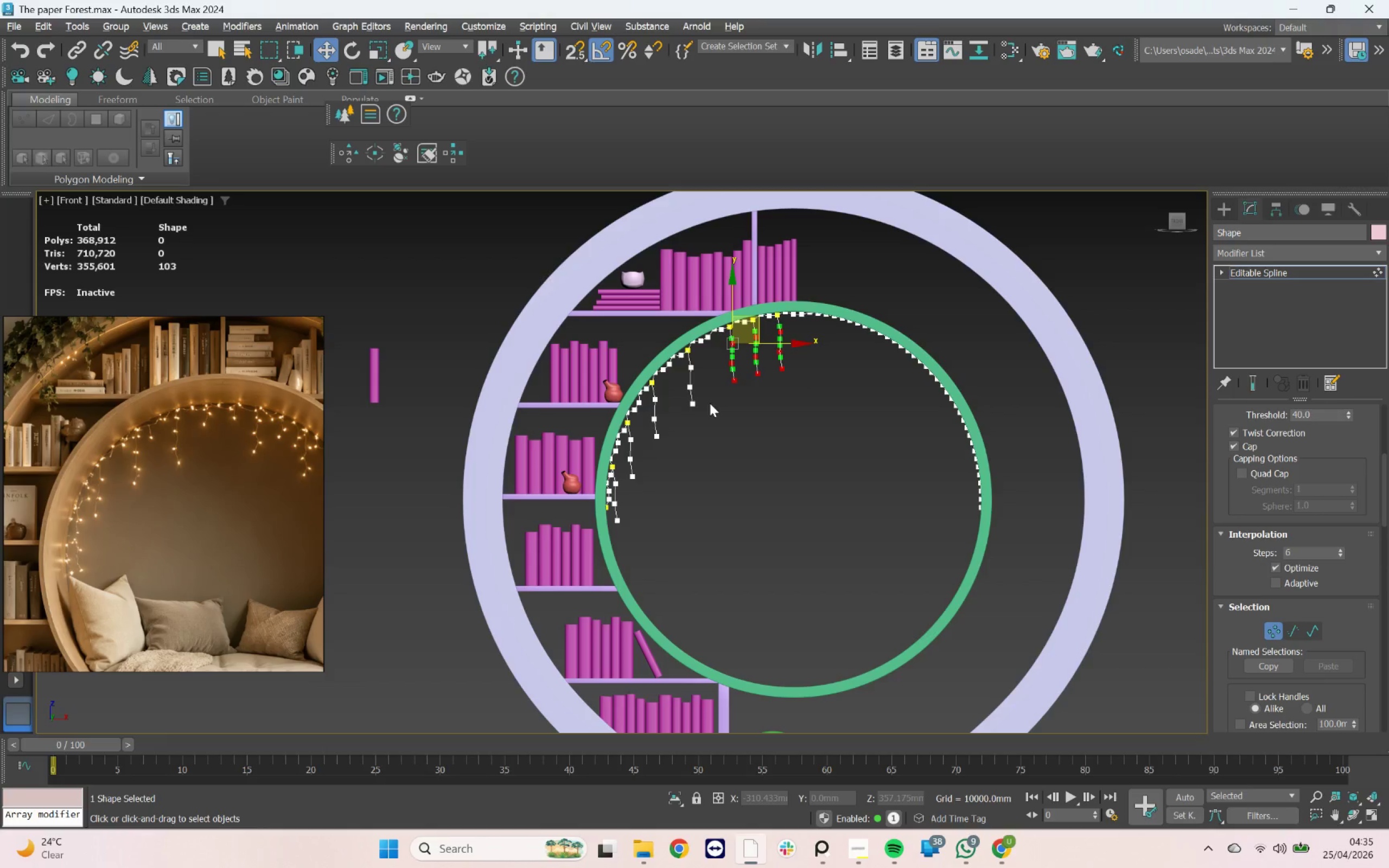 
hold_key(key=ControlLeft, duration=1.46)
left_click_drag(start_coordinate=[741, 423], to_coordinate=[685, 366])
 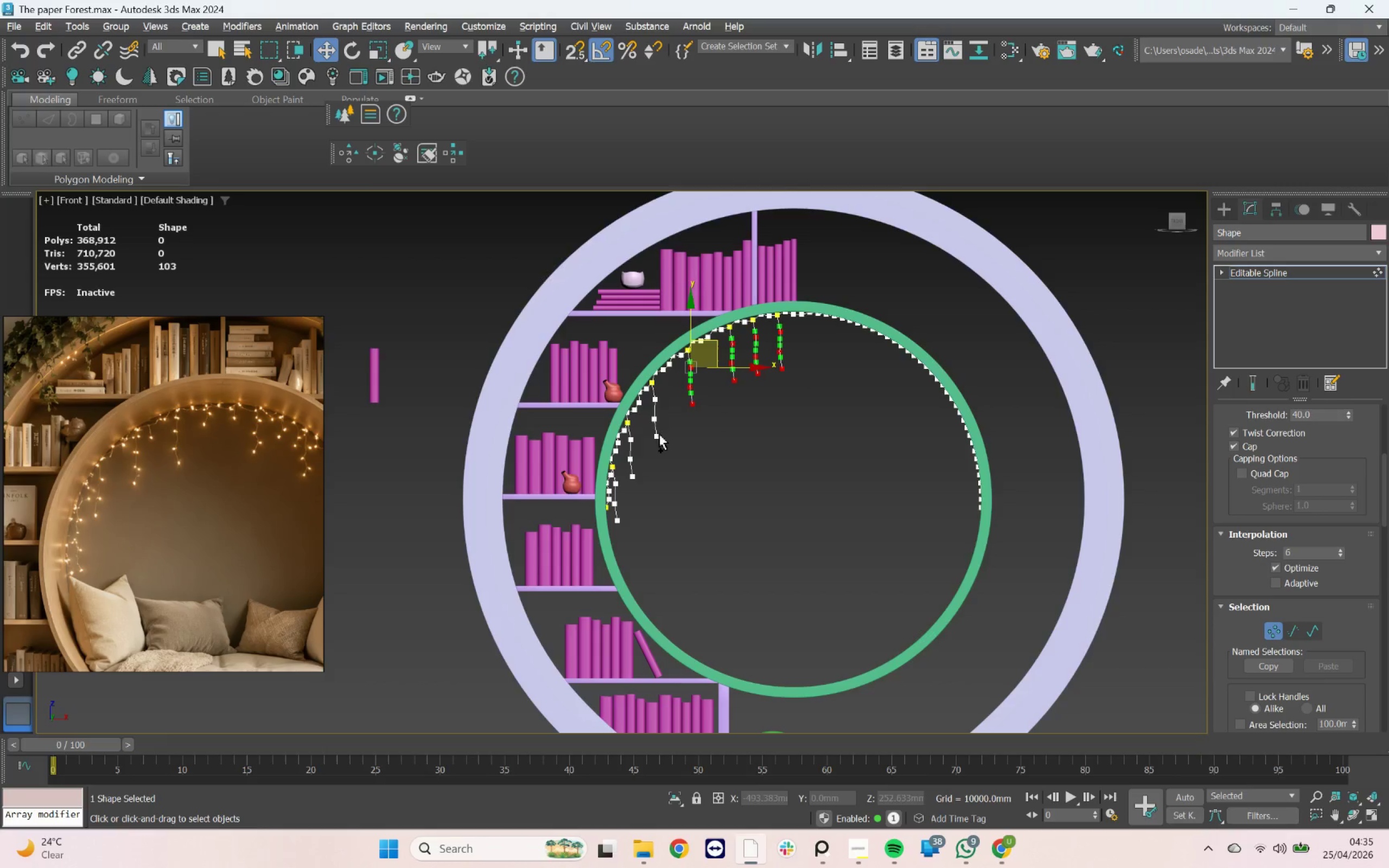 
hold_key(key=ControlLeft, duration=3.8)
left_click_drag(start_coordinate=[693, 457], to_coordinate=[623, 270])
 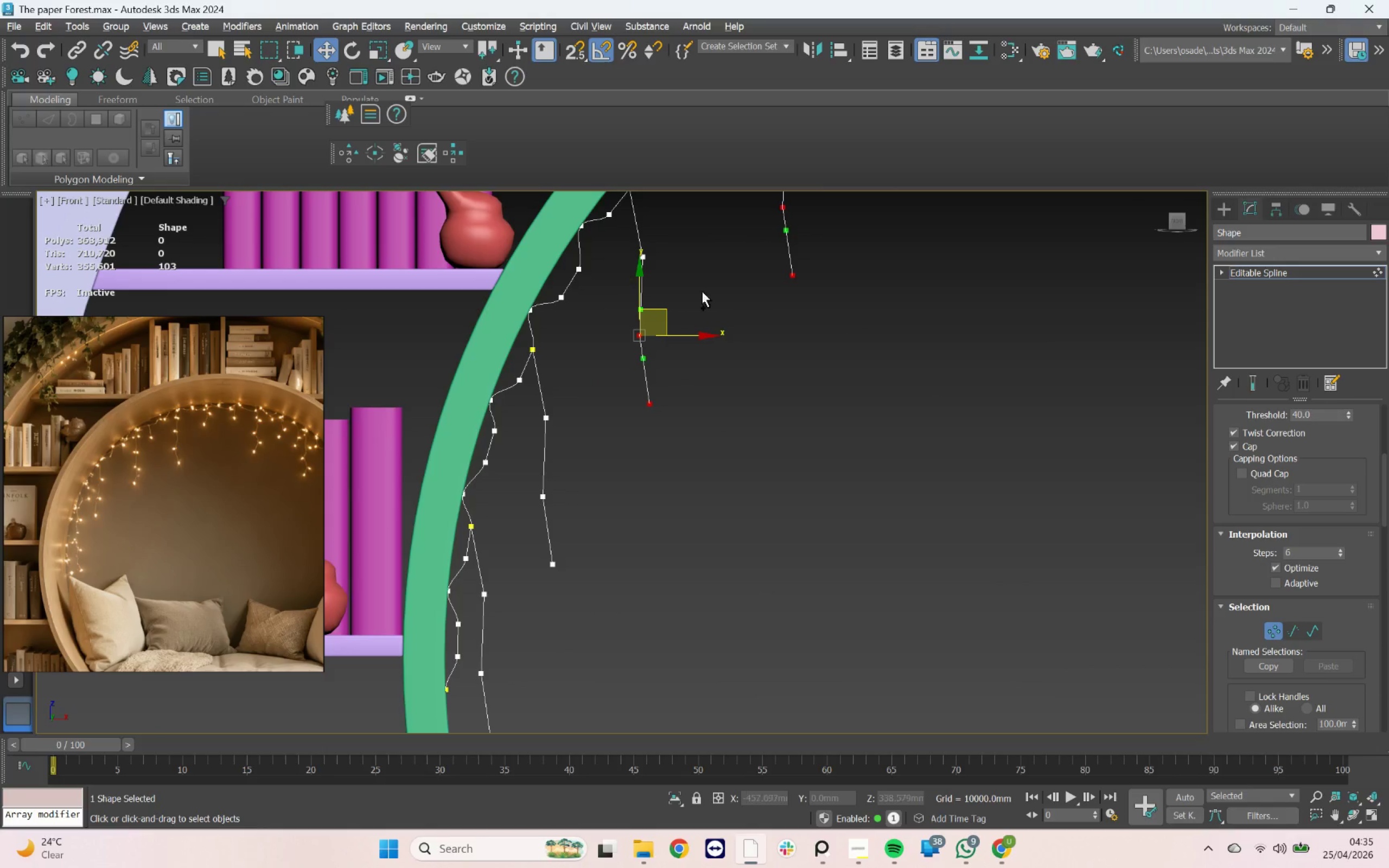 
scroll: coordinate [659, 447], scroll_direction: up, amount: 4.0
 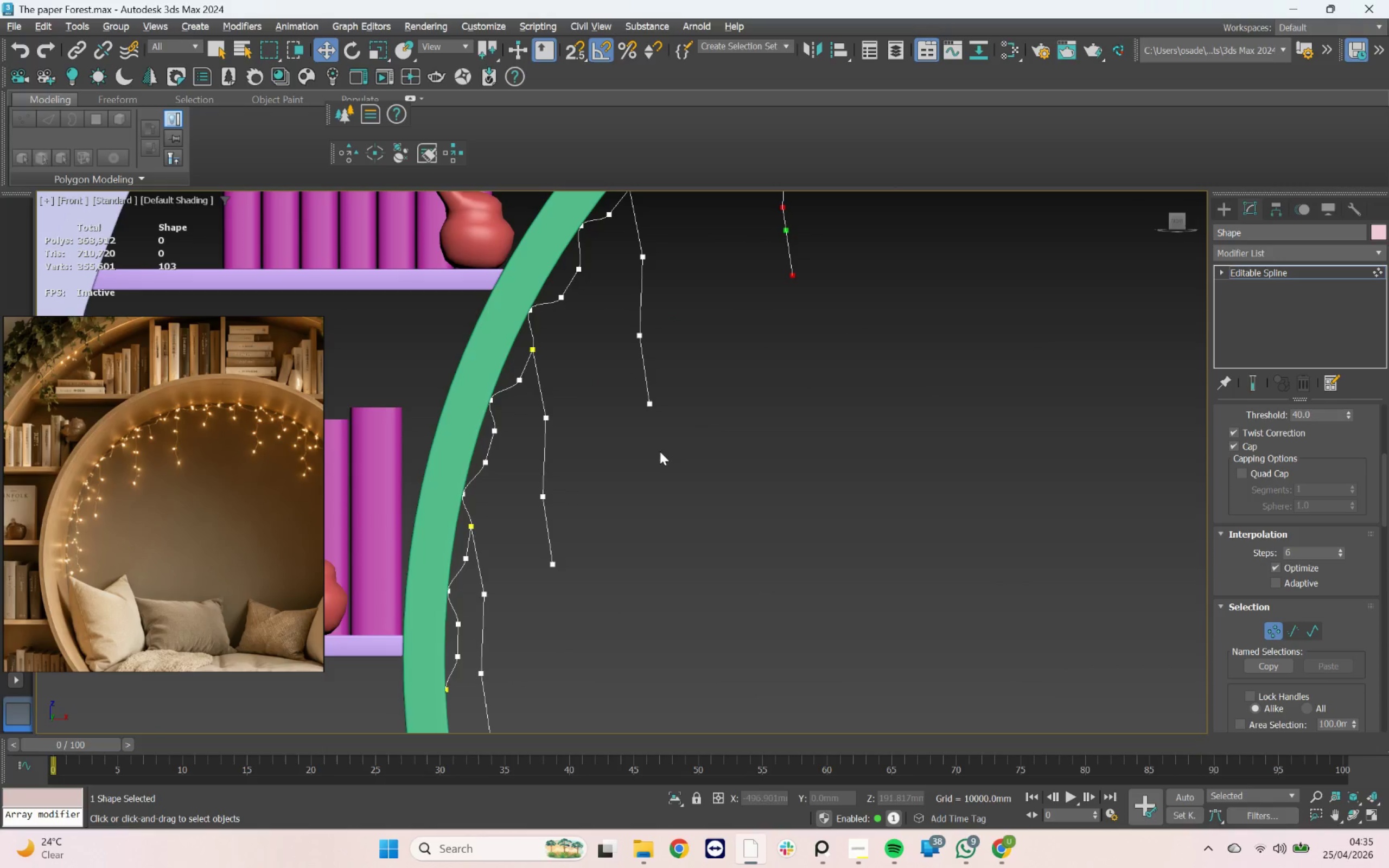 
left_click_drag(start_coordinate=[770, 385], to_coordinate=[614, 252])
 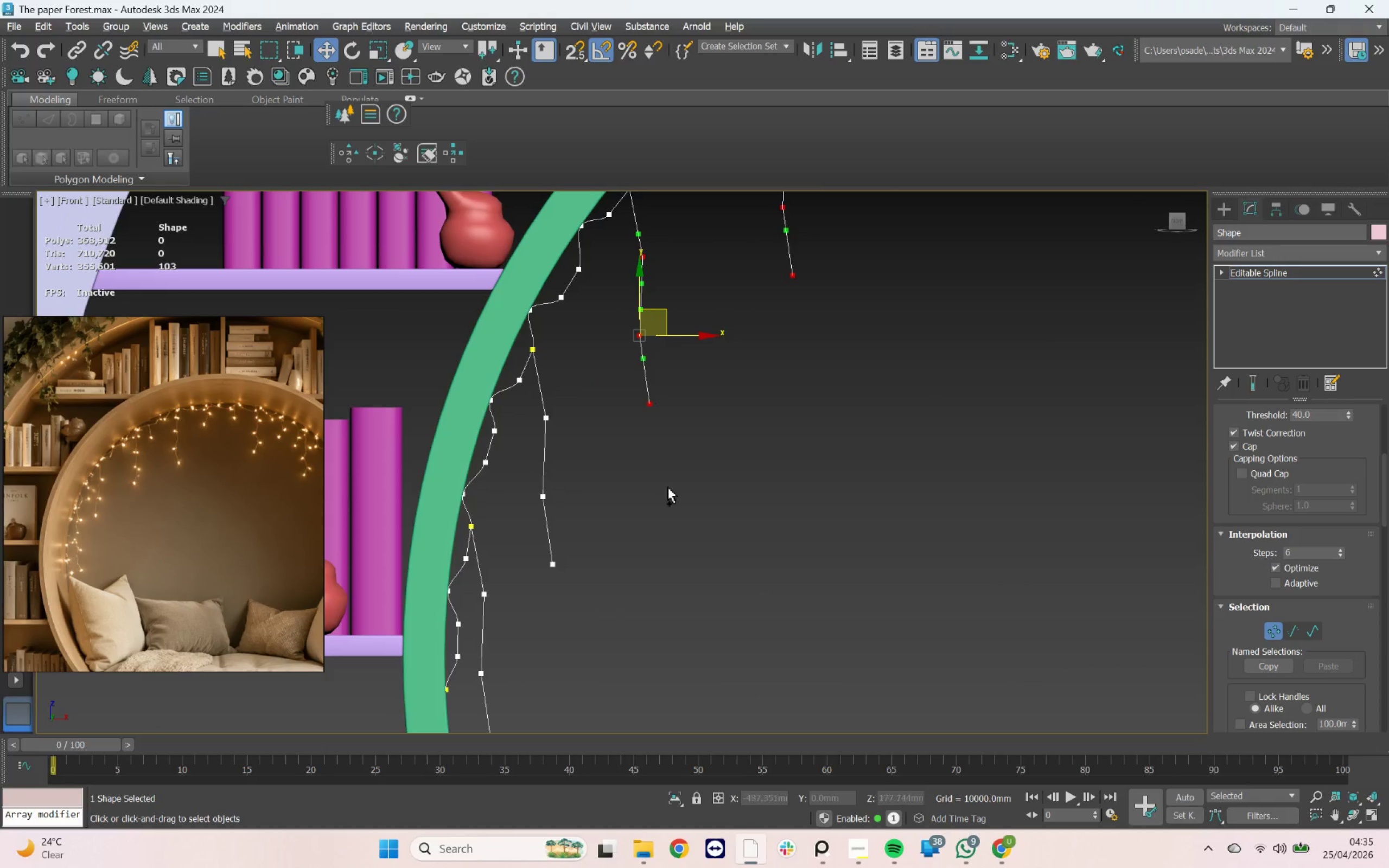 
left_click_drag(start_coordinate=[629, 540], to_coordinate=[604, 541])
 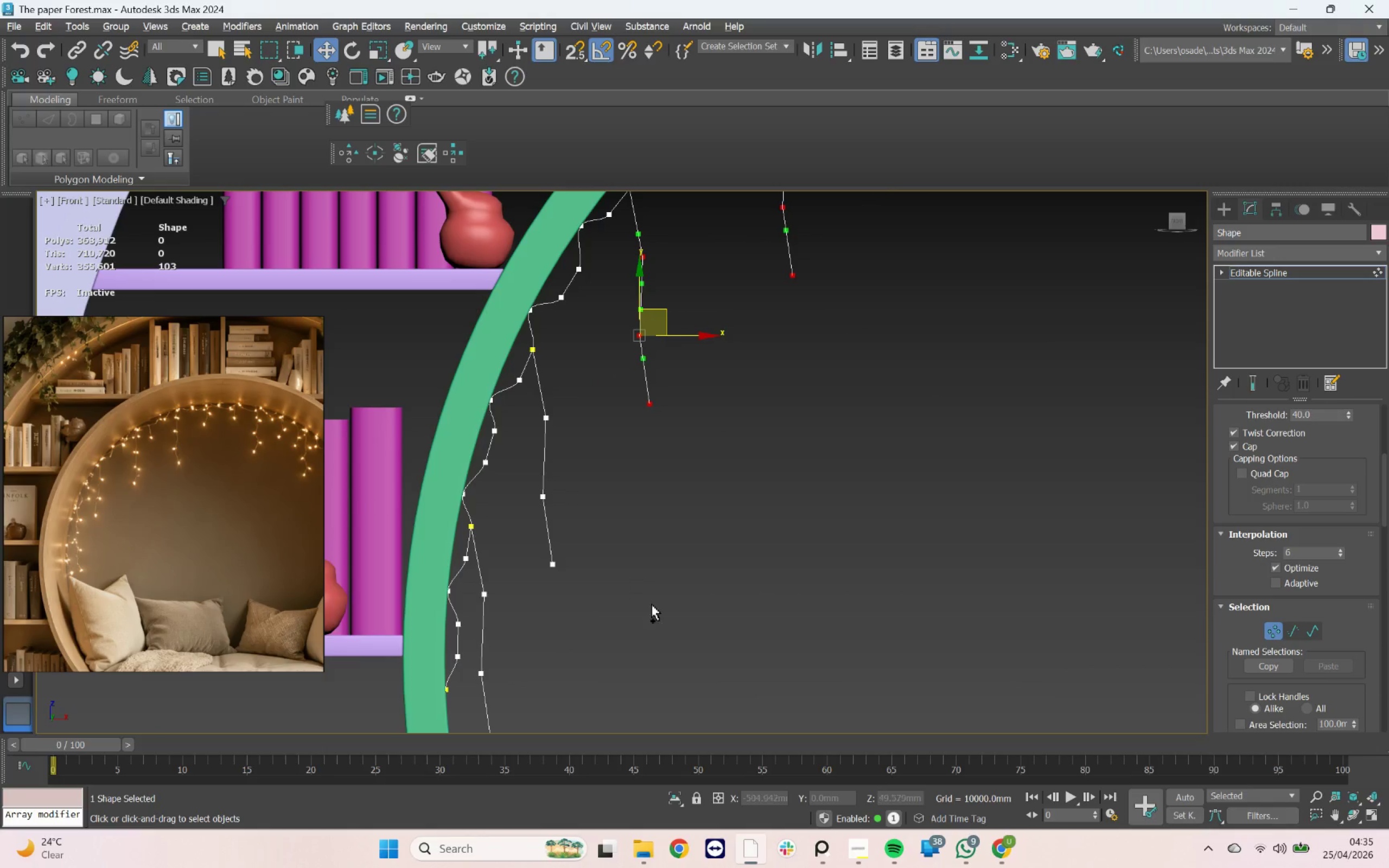 
left_click_drag(start_coordinate=[651, 609], to_coordinate=[516, 406])
 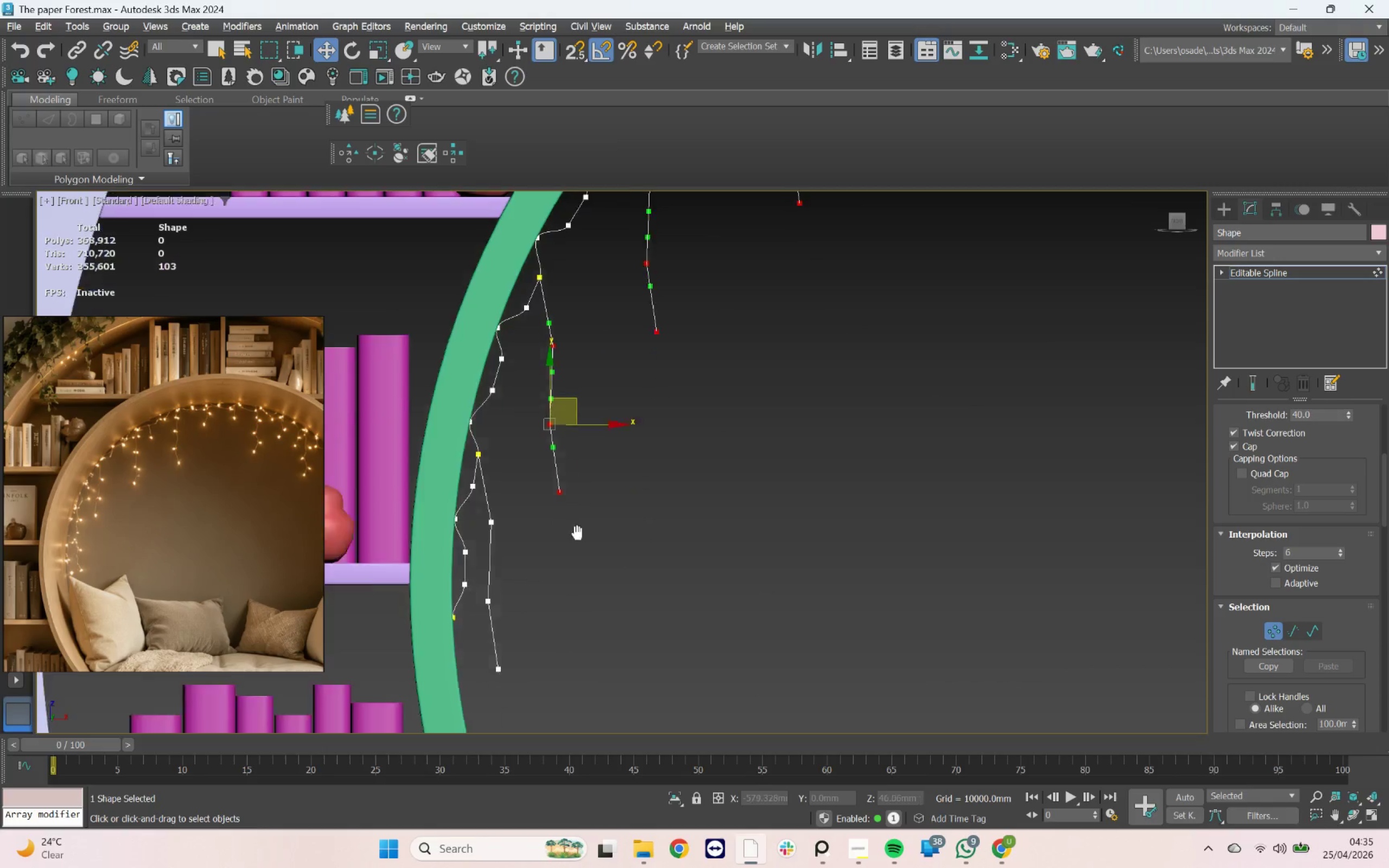 
hold_key(key=ControlLeft, duration=1.46)
left_click_drag(start_coordinate=[594, 618], to_coordinate=[492, 442])
 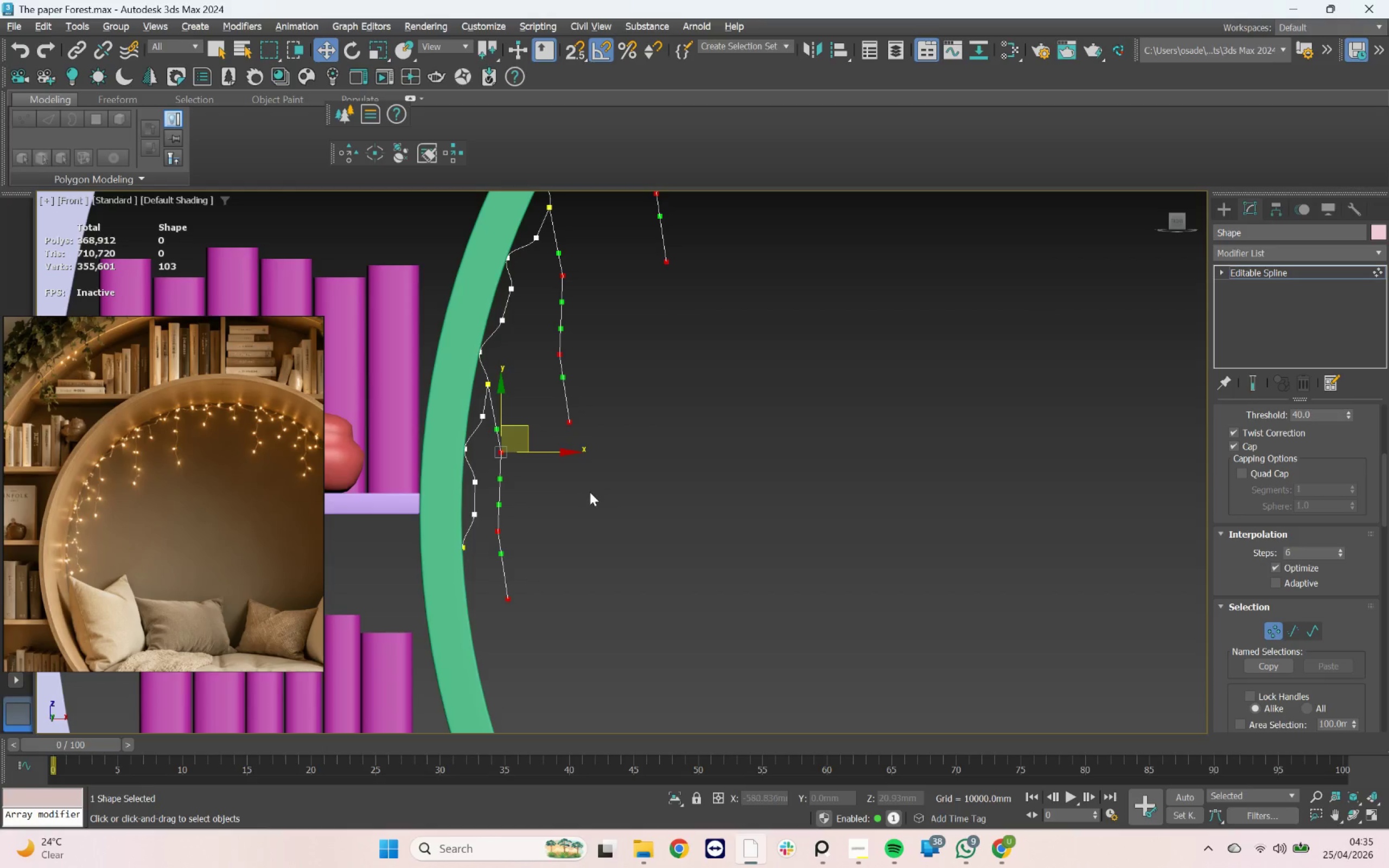 
scroll: coordinate [1359, 672], scroll_direction: down, amount: 22.0
 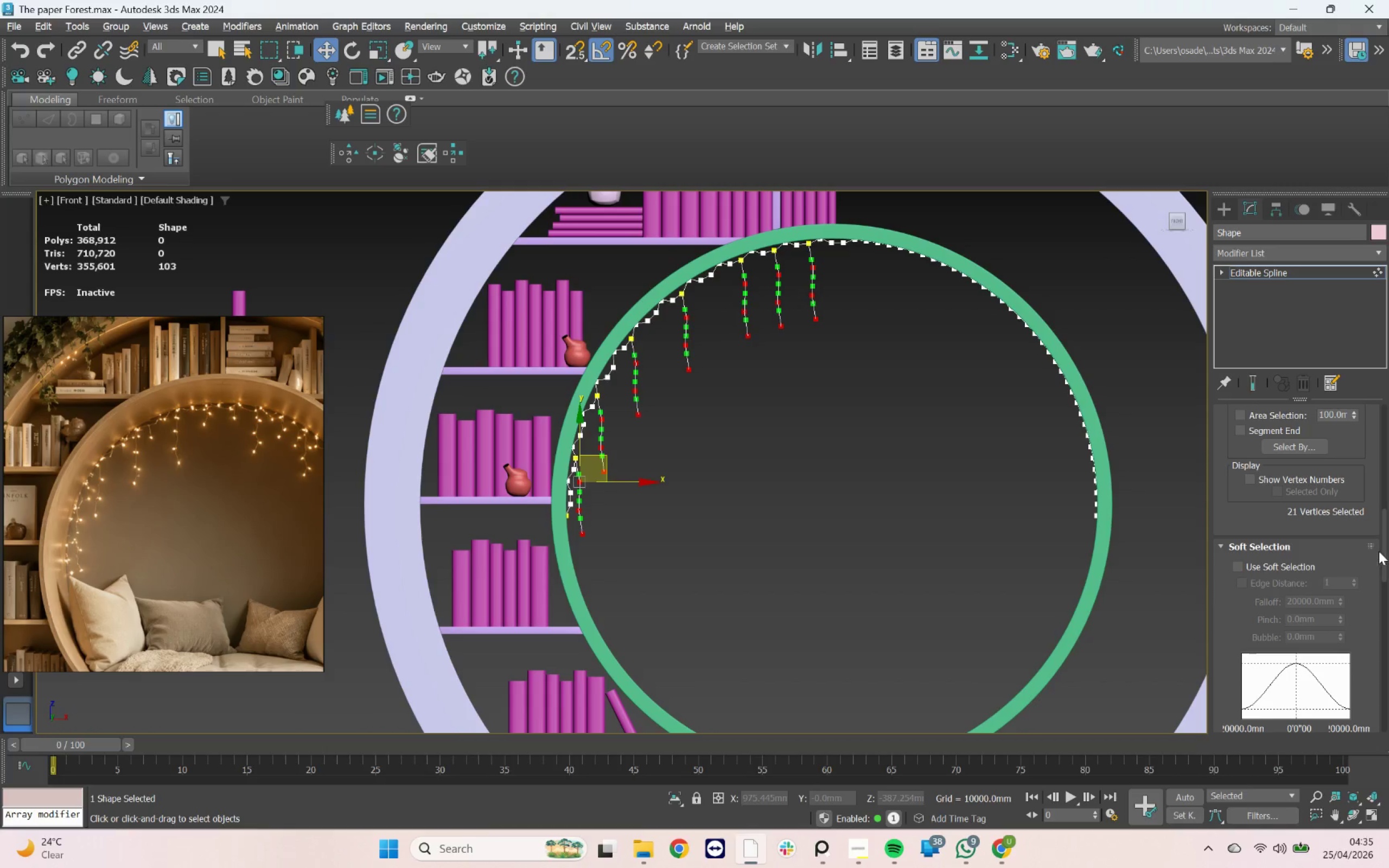 
left_click_drag(start_coordinate=[1382, 546], to_coordinate=[1388, 627])
 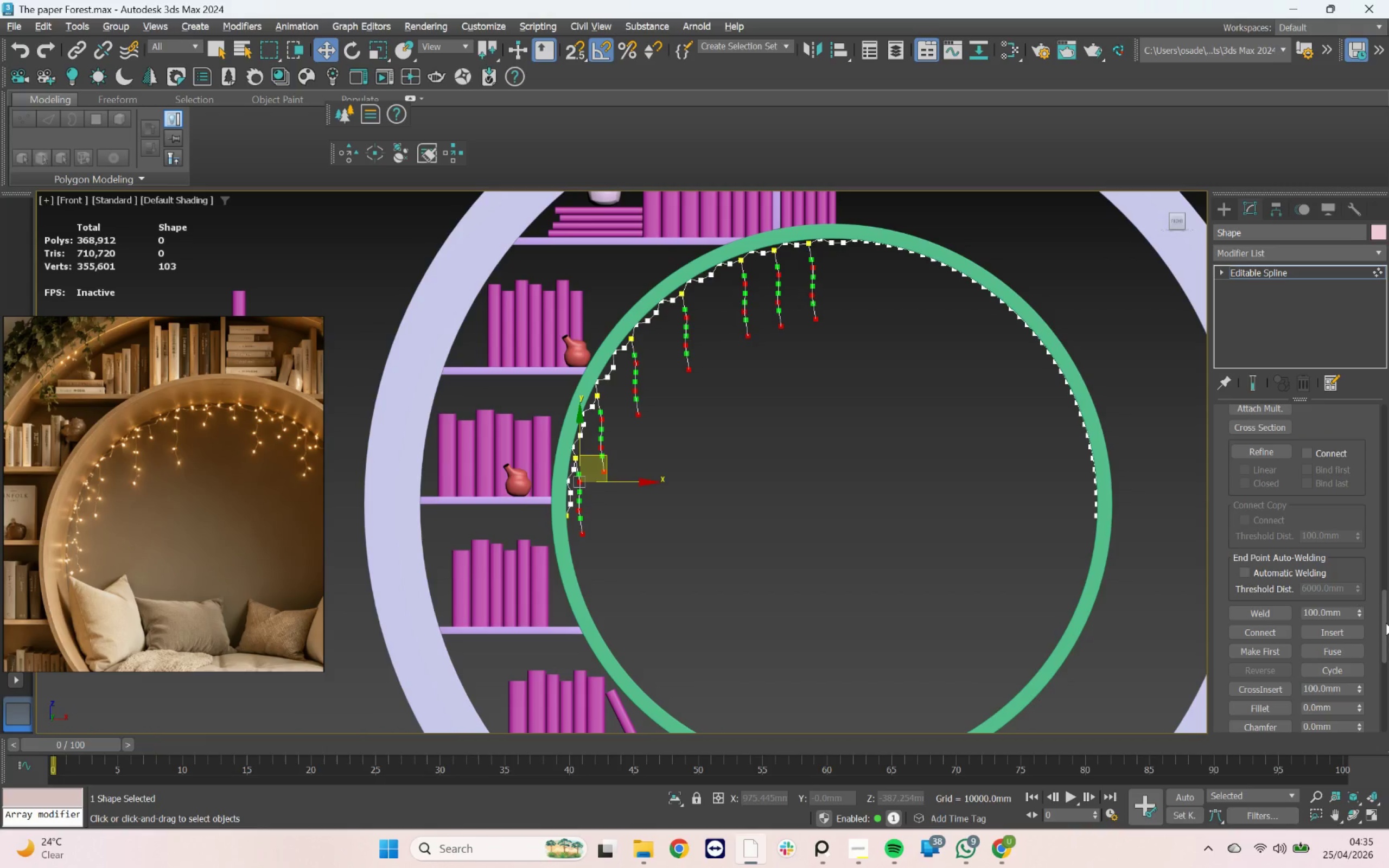 
left_click_drag(start_coordinate=[1386, 623], to_coordinate=[1374, 436])
 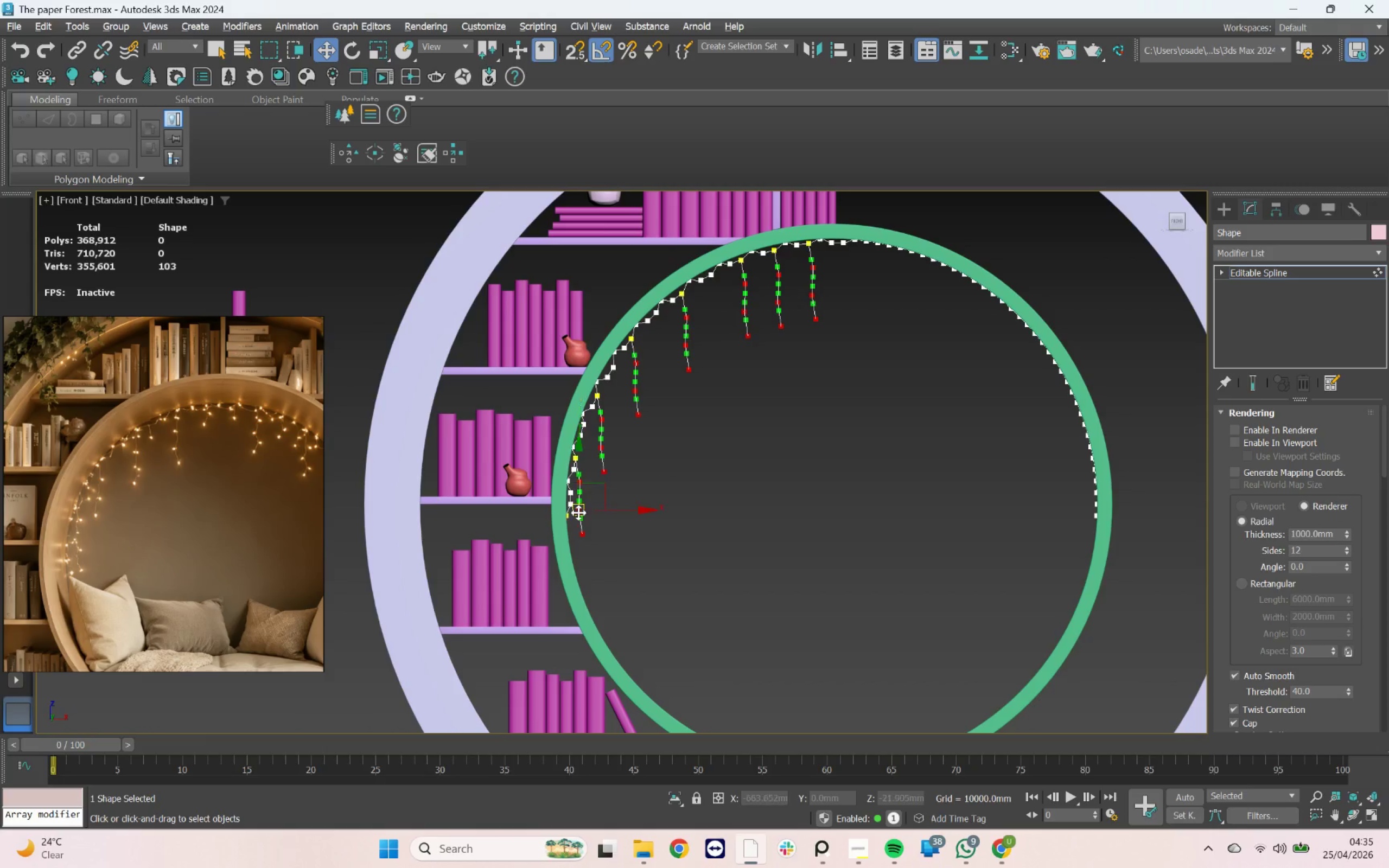 
right_click([579, 513])
 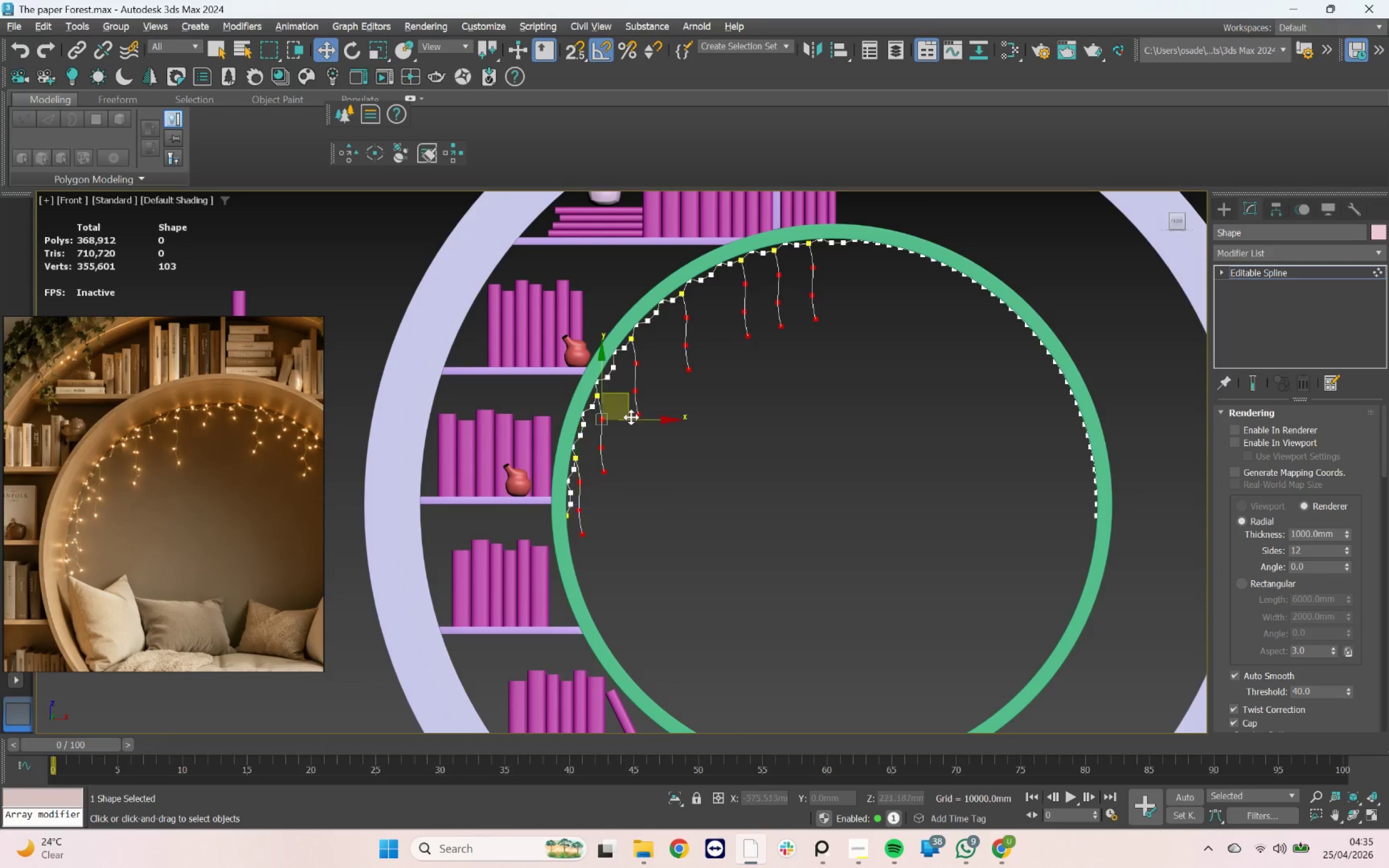 
left_click([708, 418])
 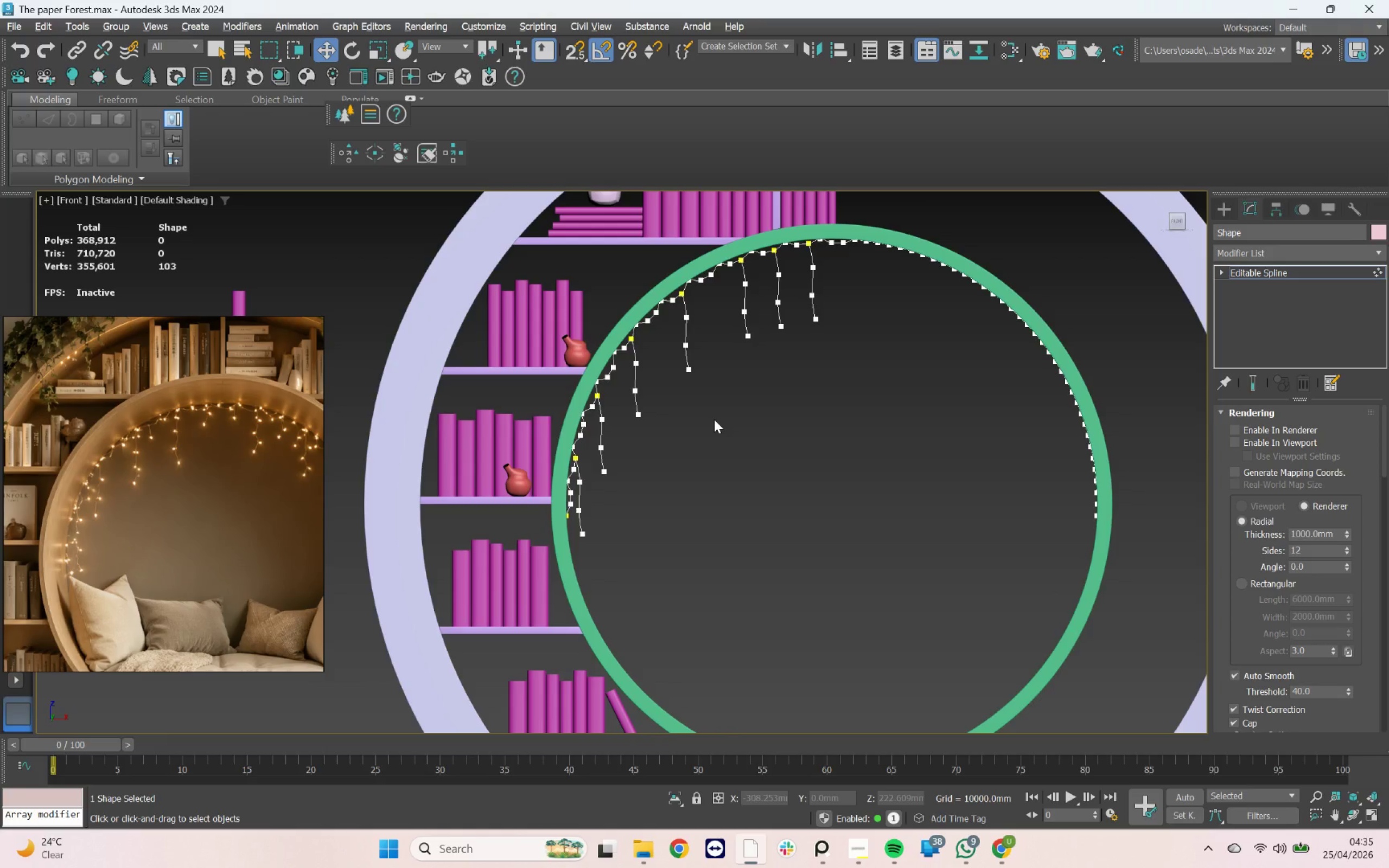 
wait(10.22)
 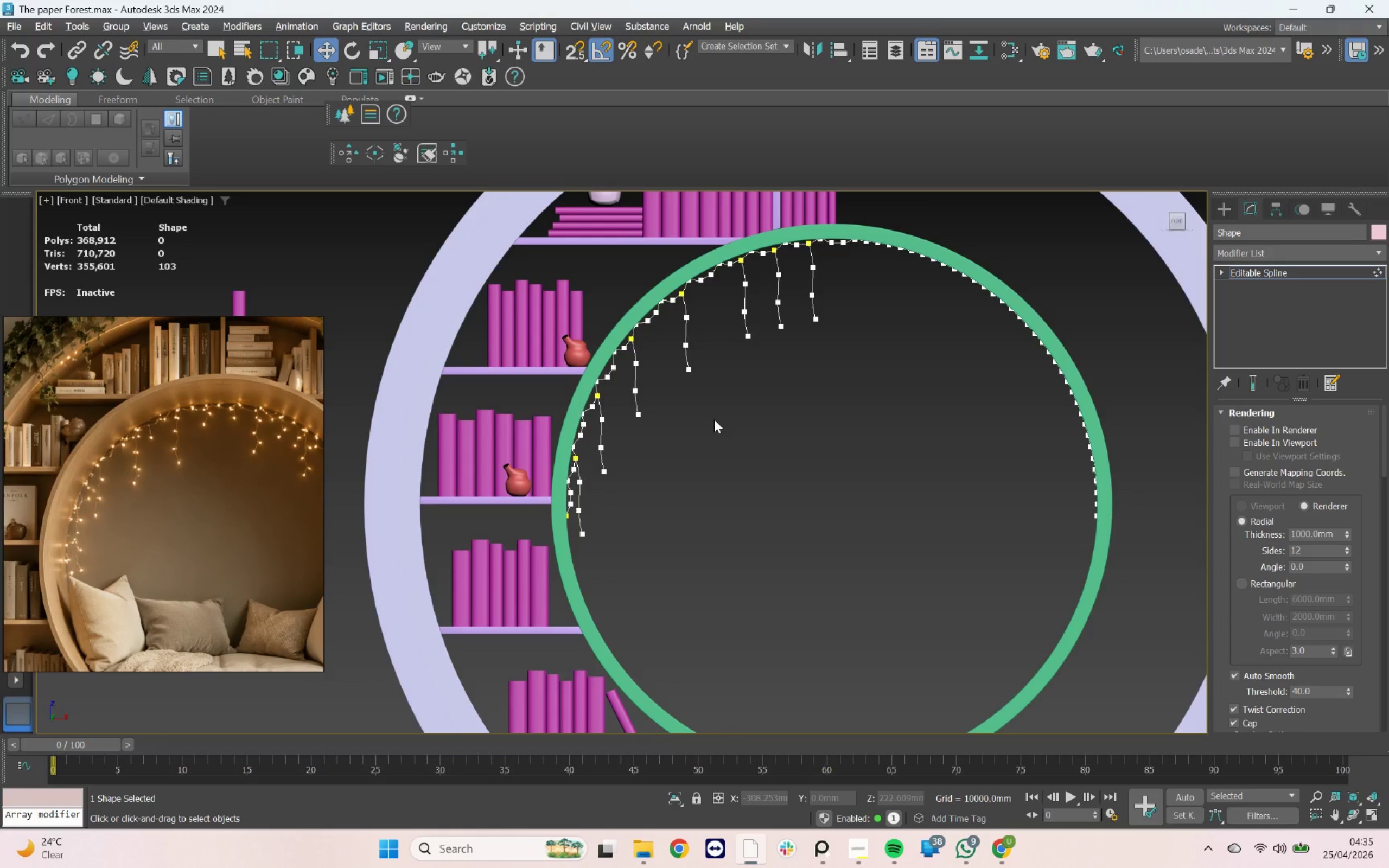 
left_click([649, 320])
 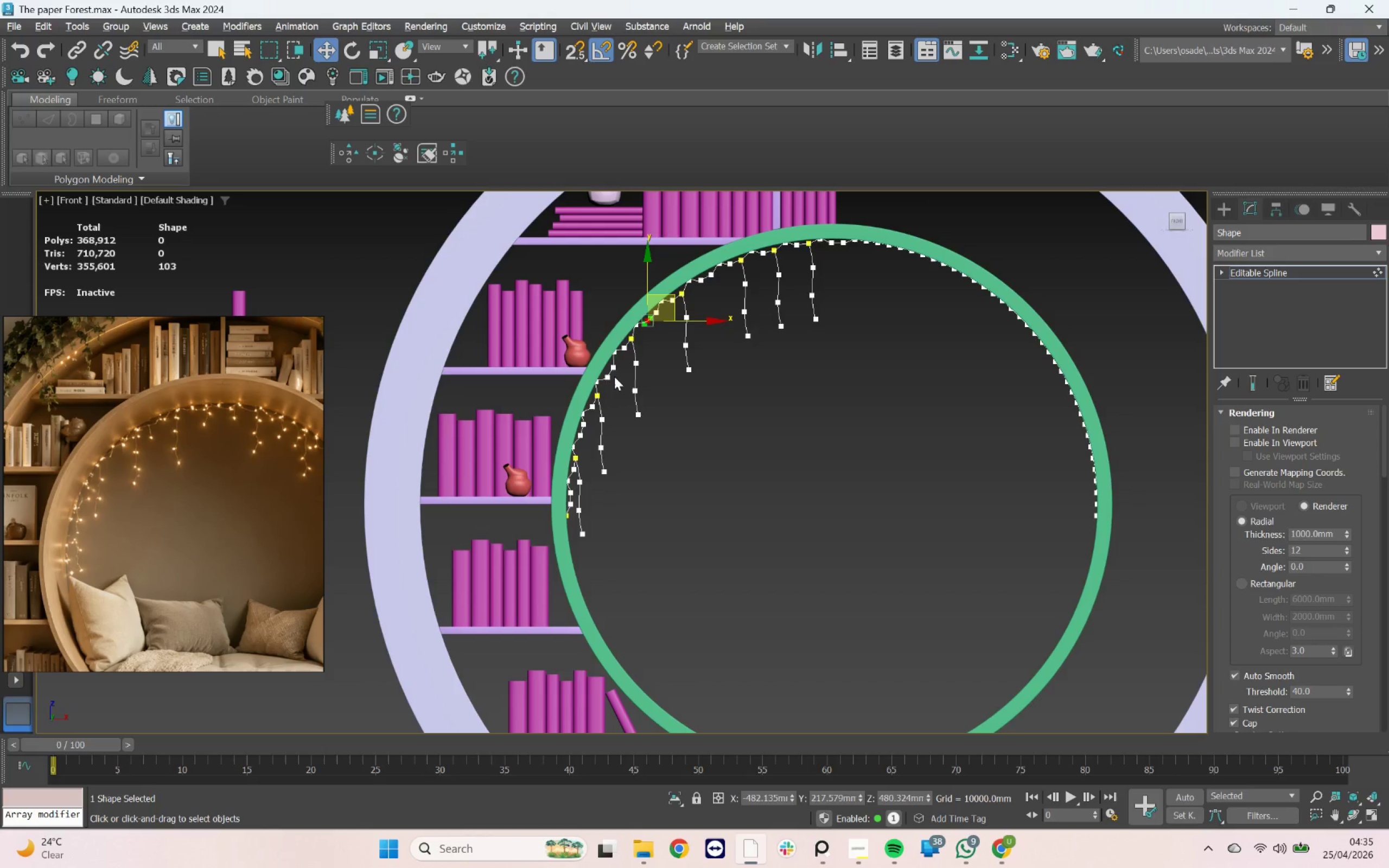 
hold_key(key=ControlLeft, duration=8.98)
left_click([607, 379])
 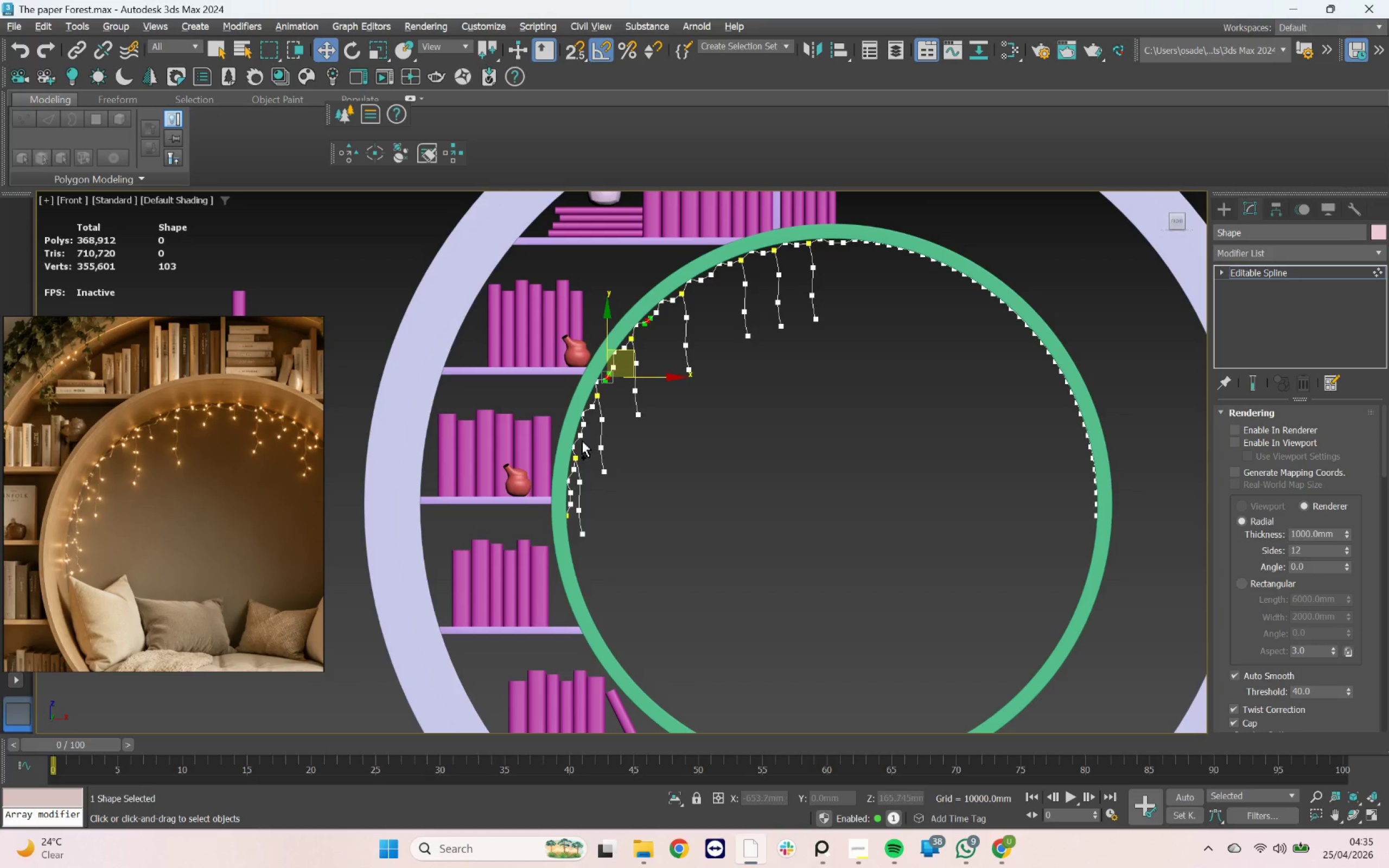 
left_click([581, 436])
 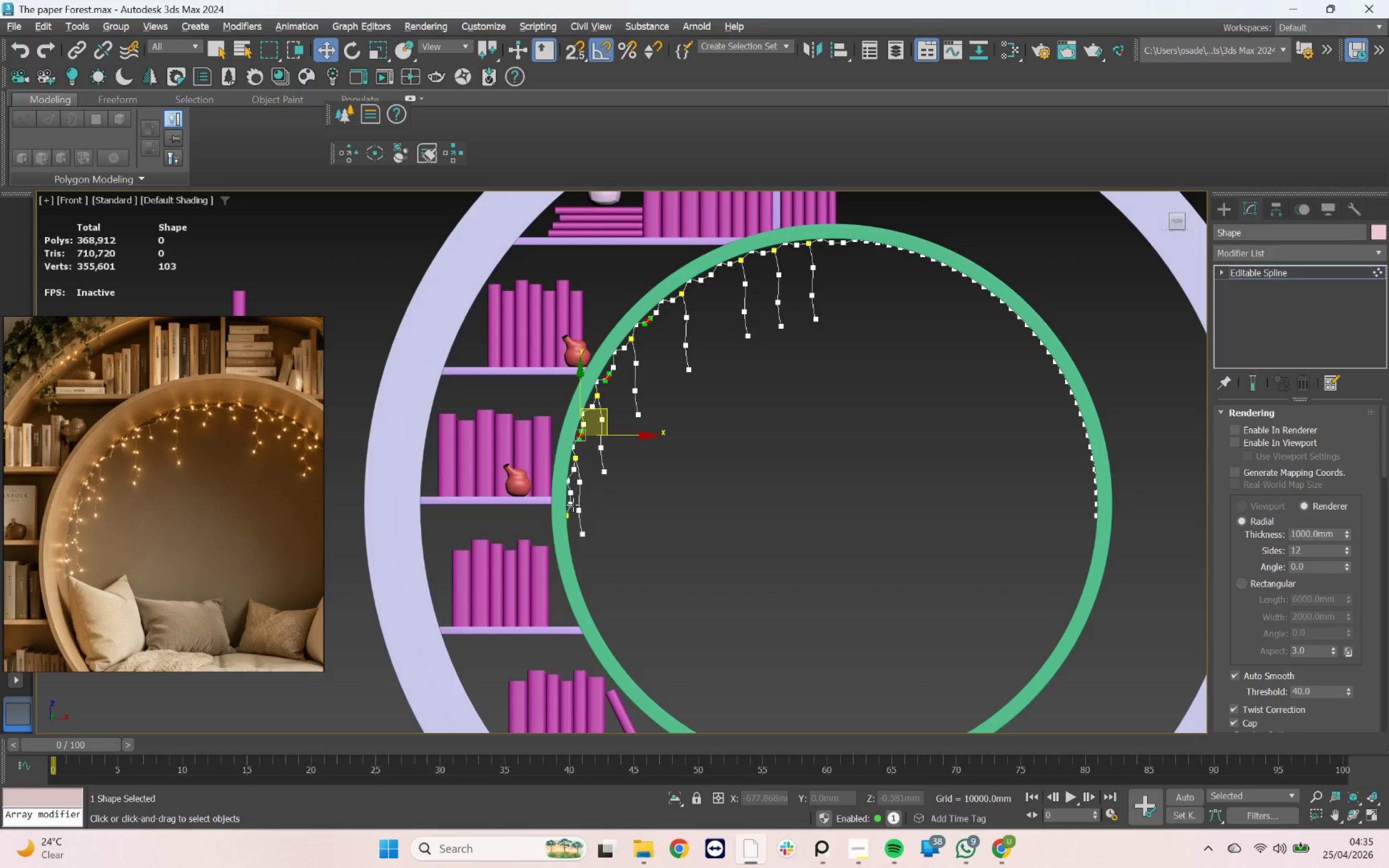 
left_click([573, 505])
 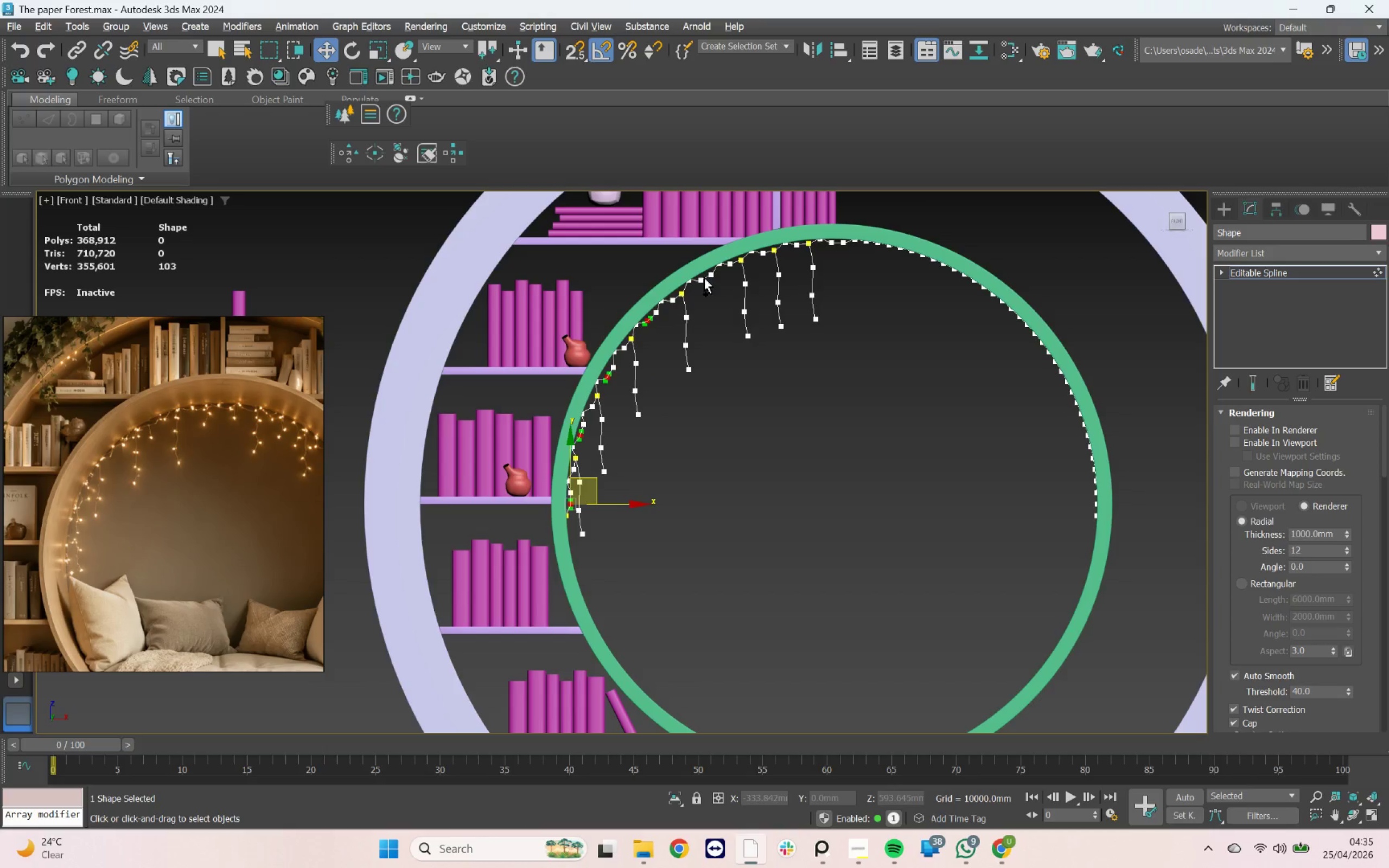 
left_click([702, 281])
 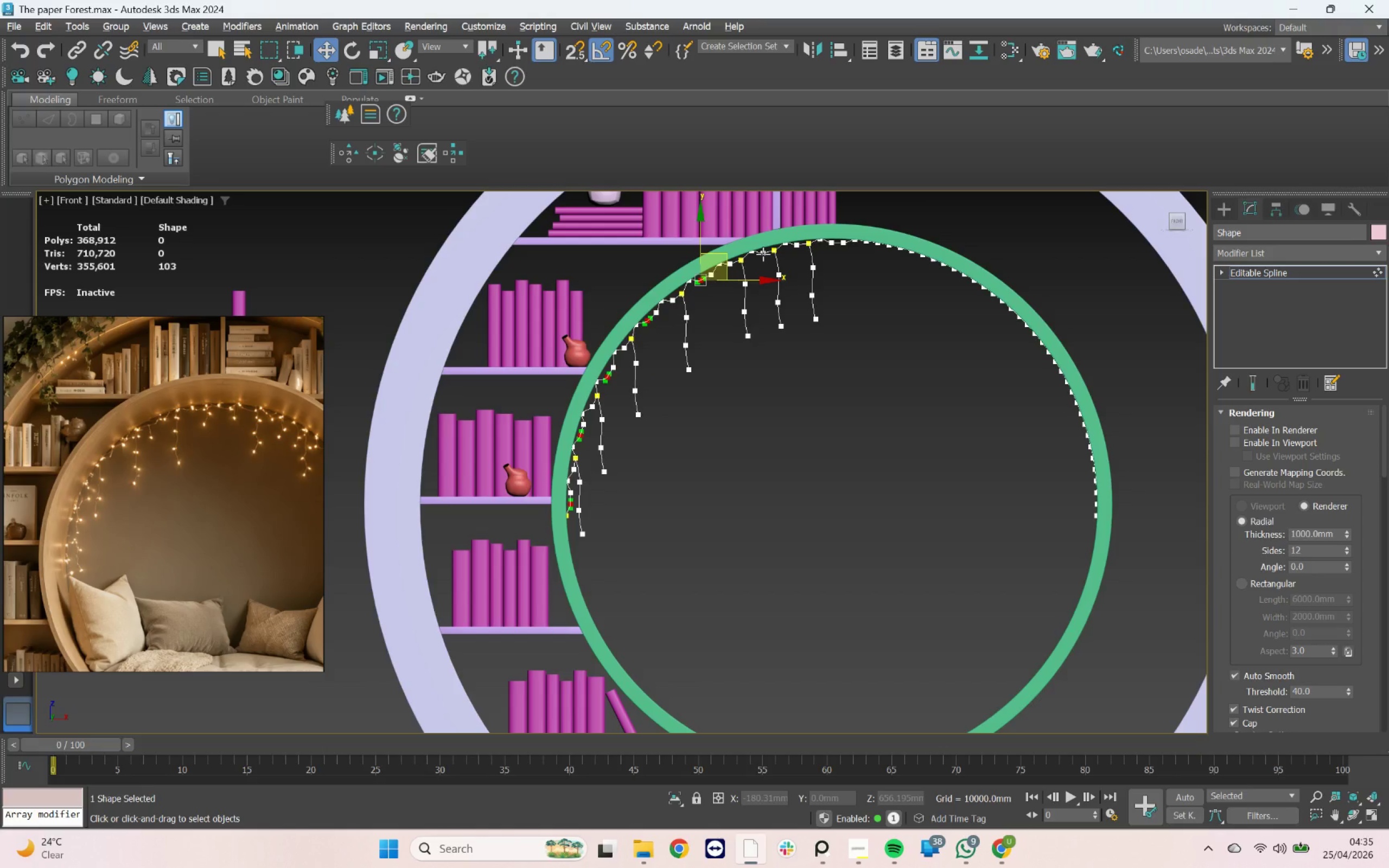 
left_click([763, 253])
 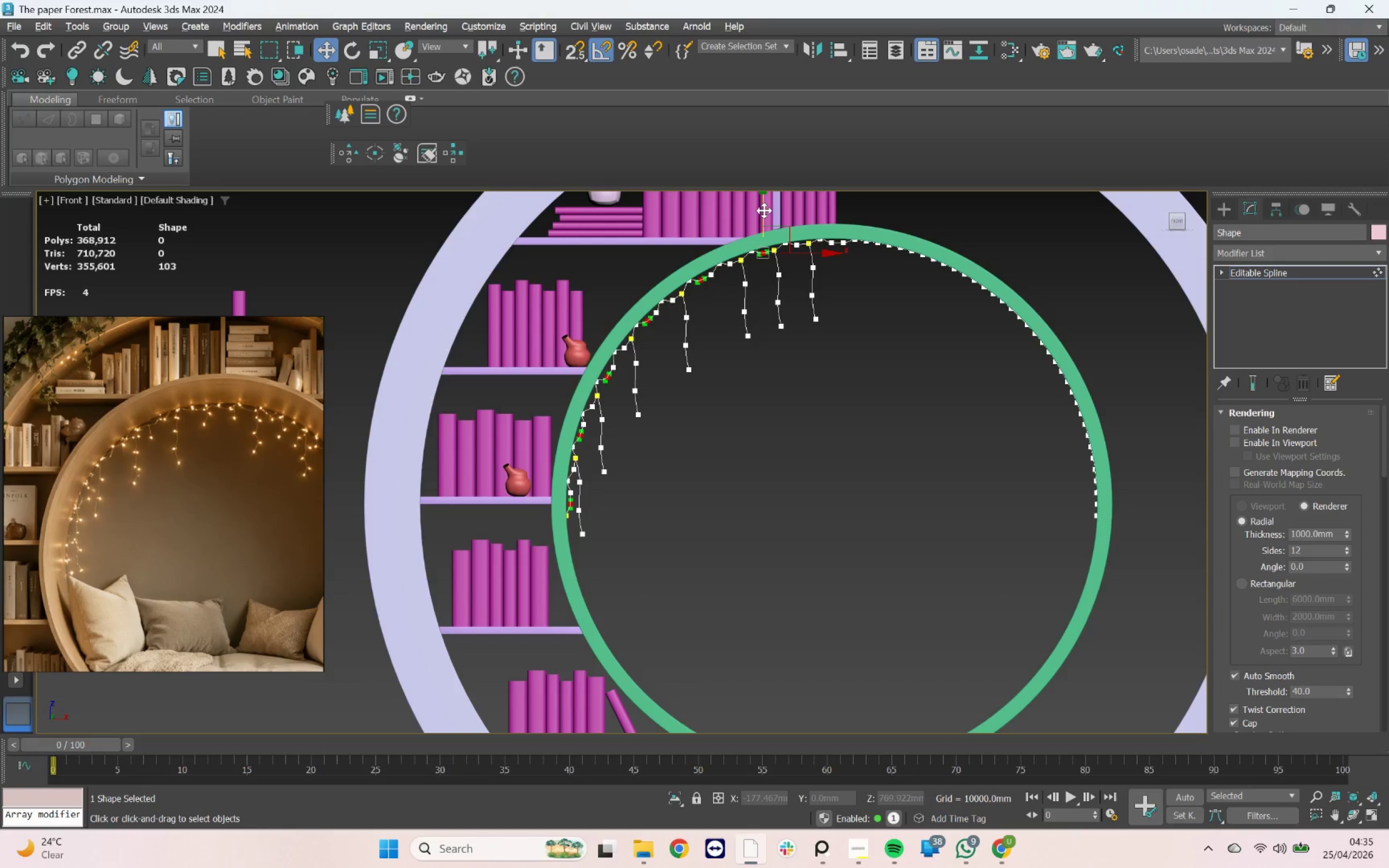 
hold_key(key=ShiftLeft, duration=1.94)
left_click_drag(start_coordinate=[764, 210], to_coordinate=[774, 237])
 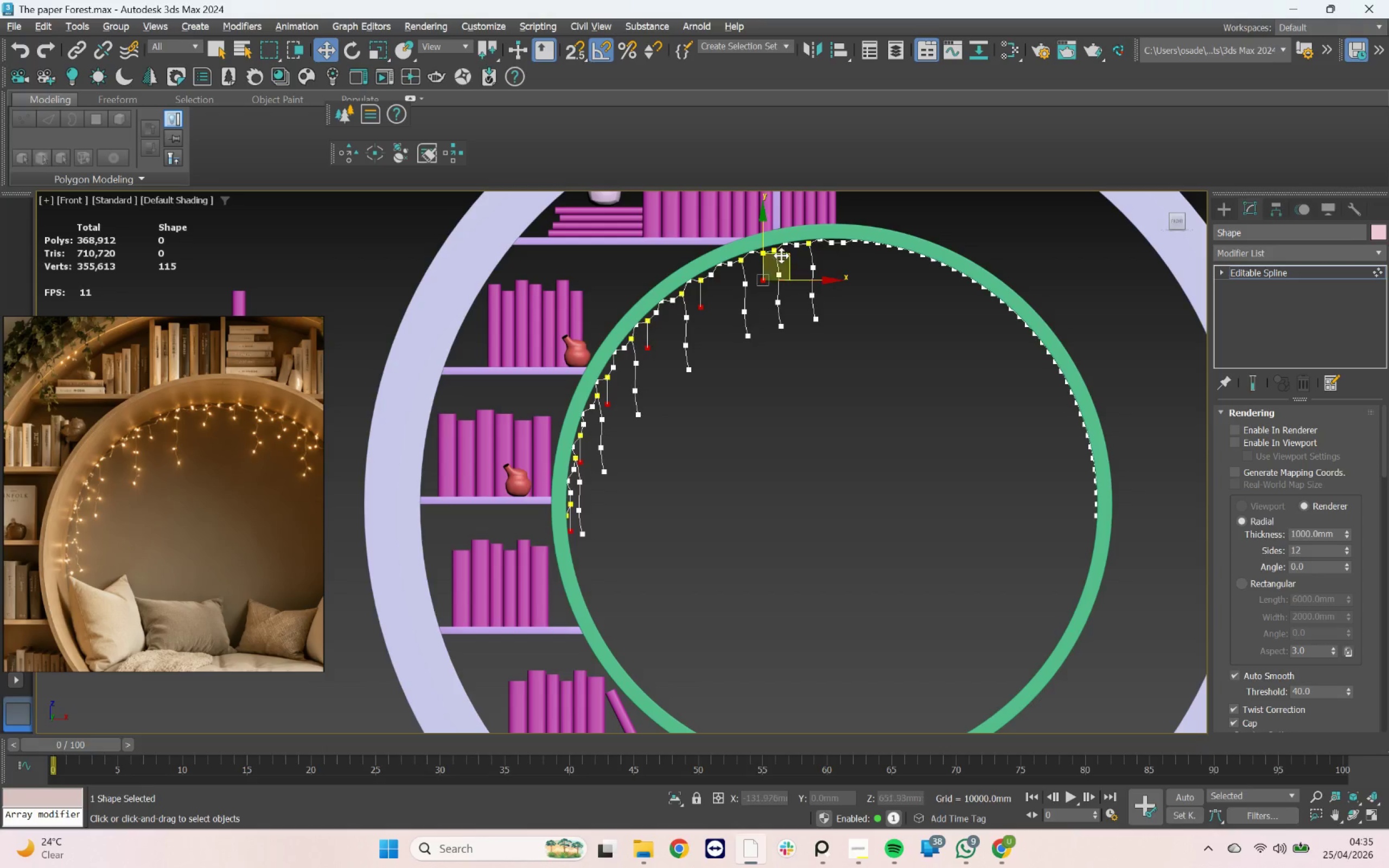 
left_click_drag(start_coordinate=[781, 254], to_coordinate=[788, 251])
 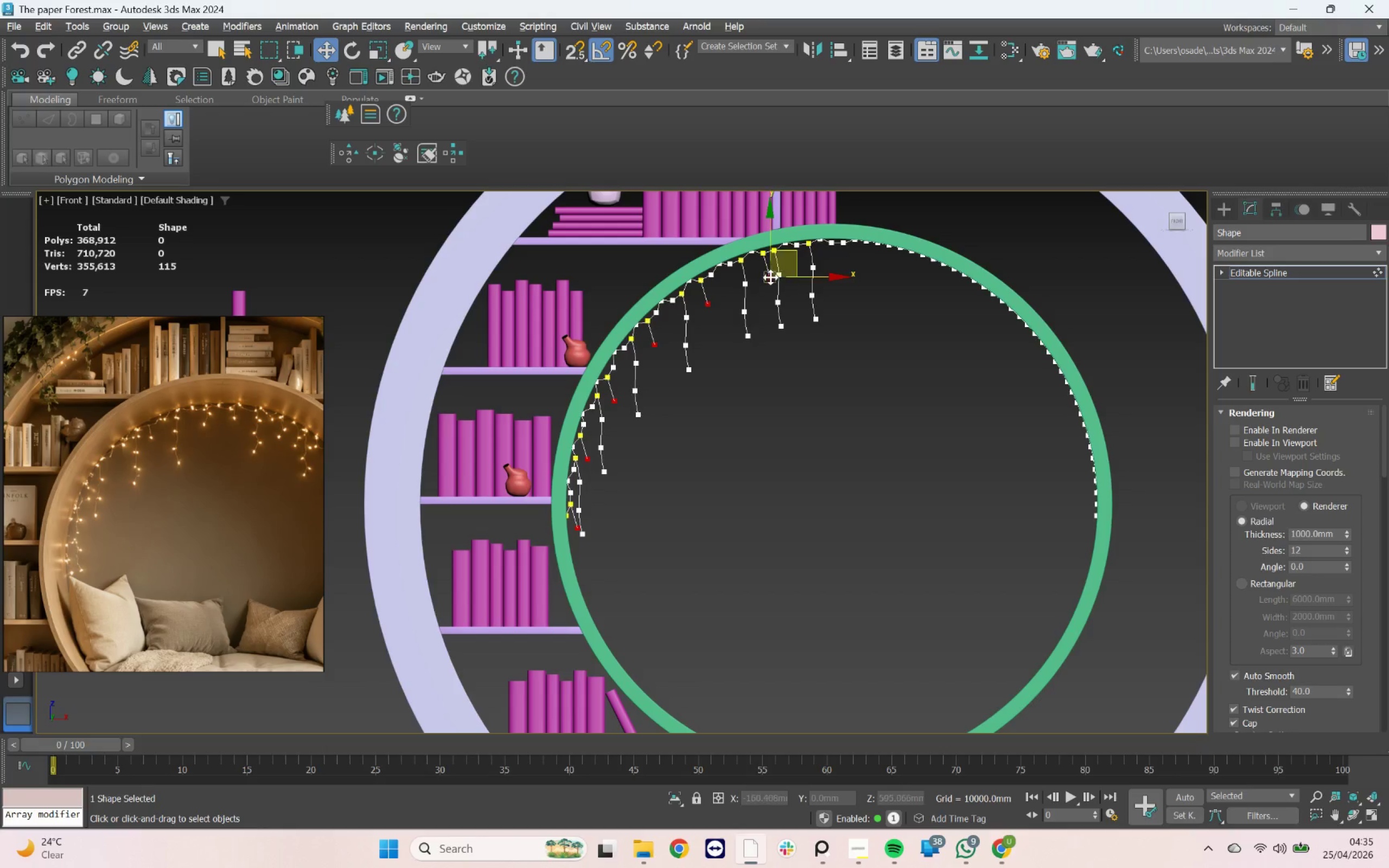 
right_click([770, 277])
 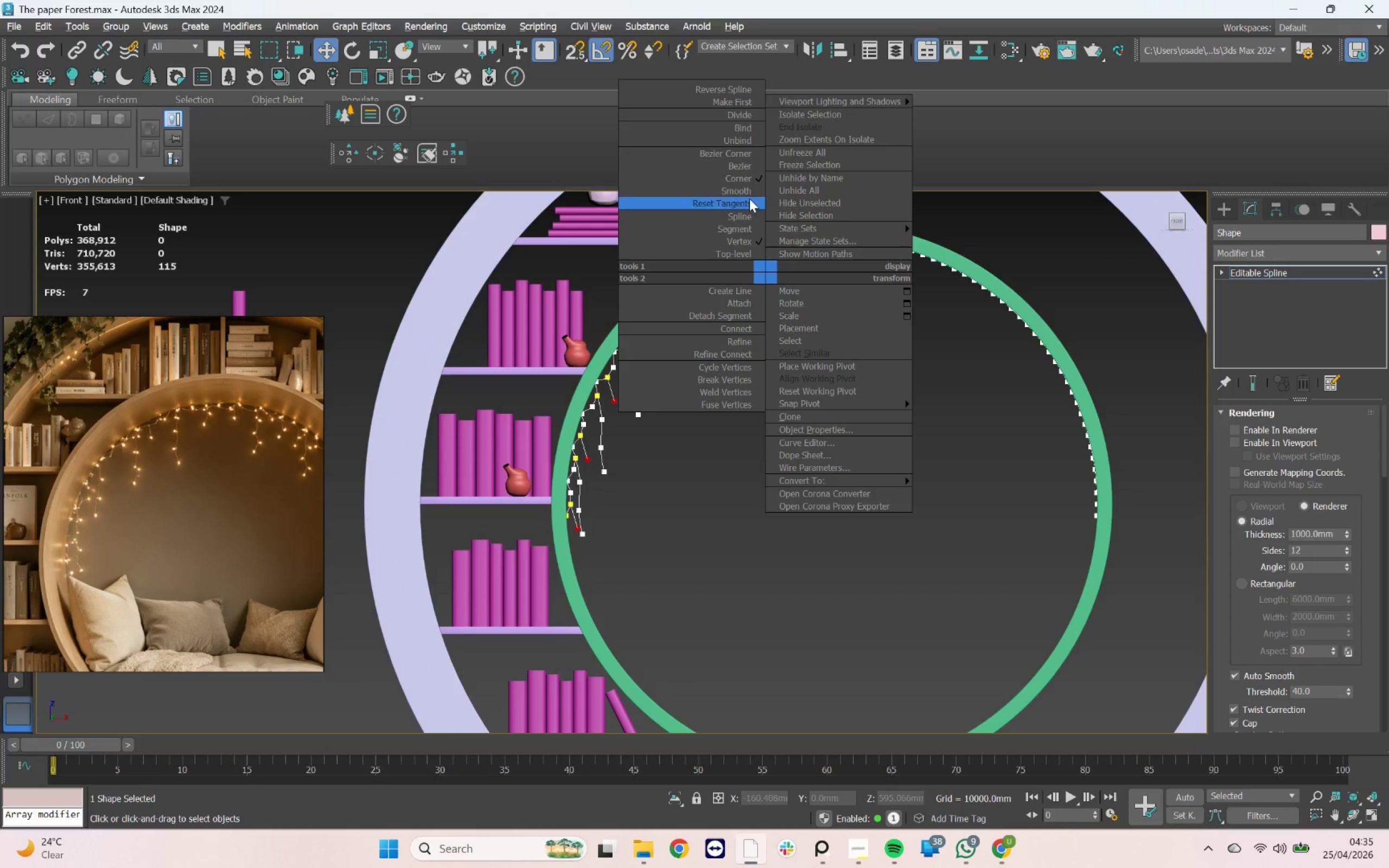 
left_click([746, 189])
 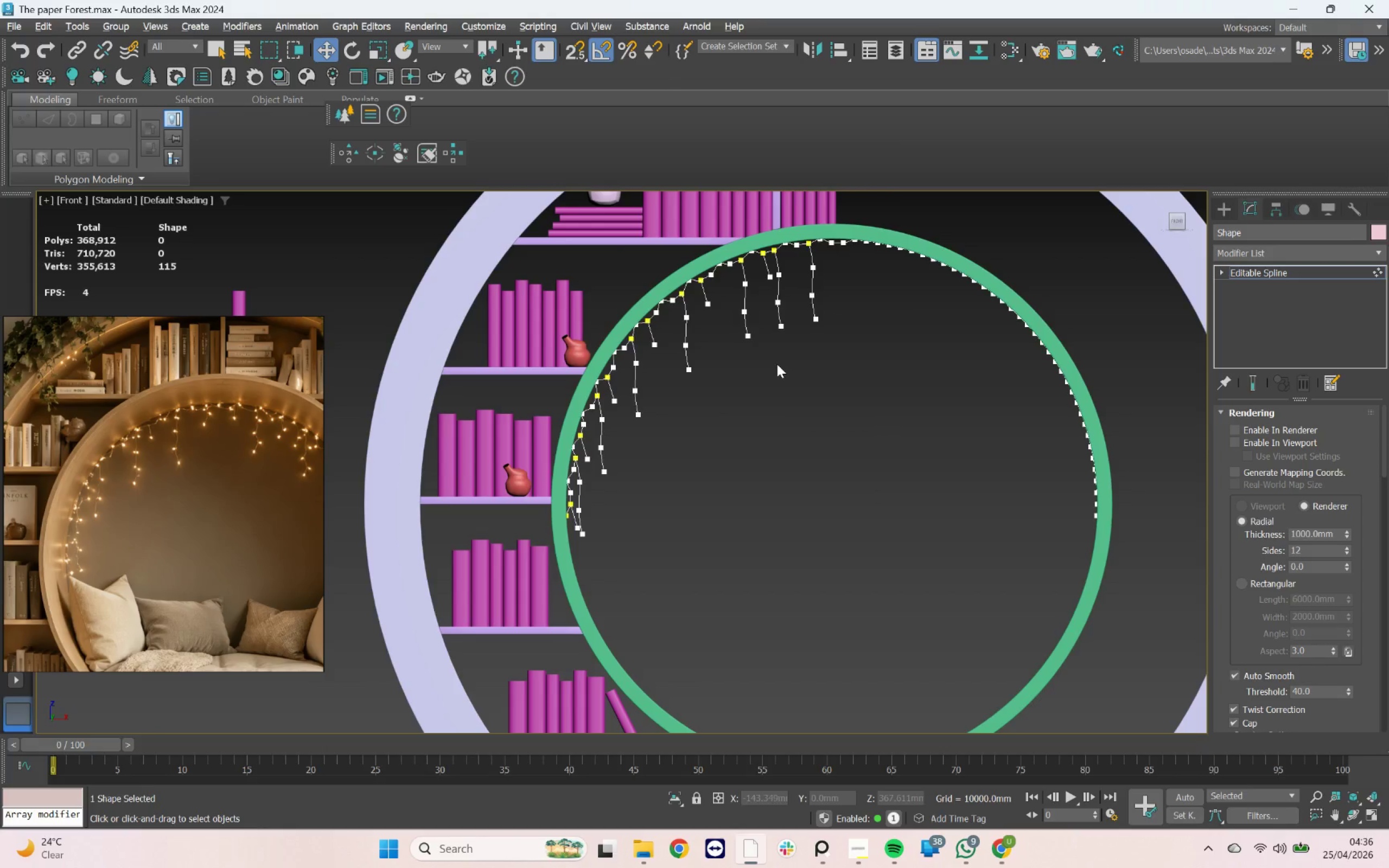 
scroll: coordinate [777, 364], scroll_direction: down, amount: 2.0
 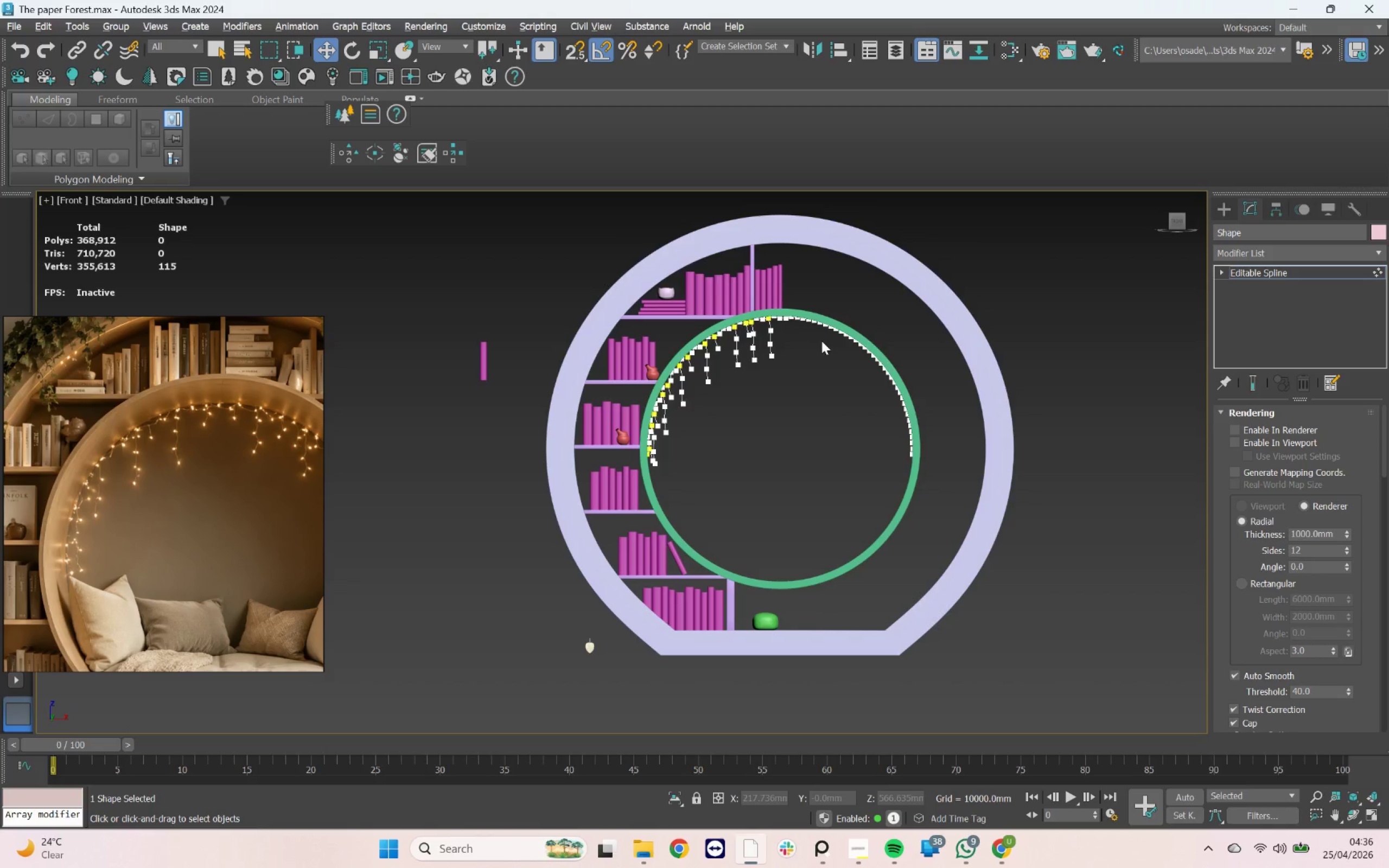 
wait(9.46)
 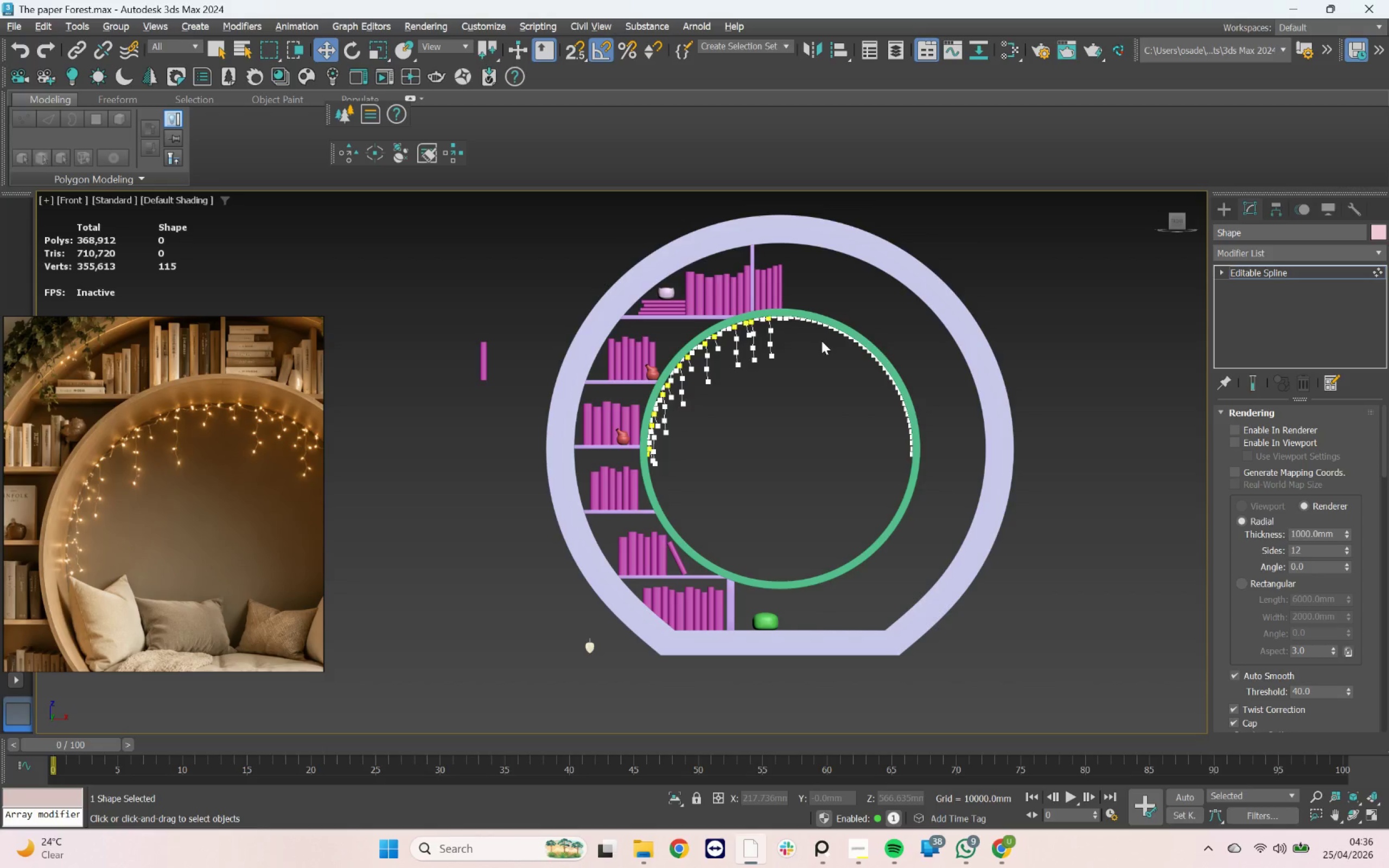 
left_click([792, 444])
 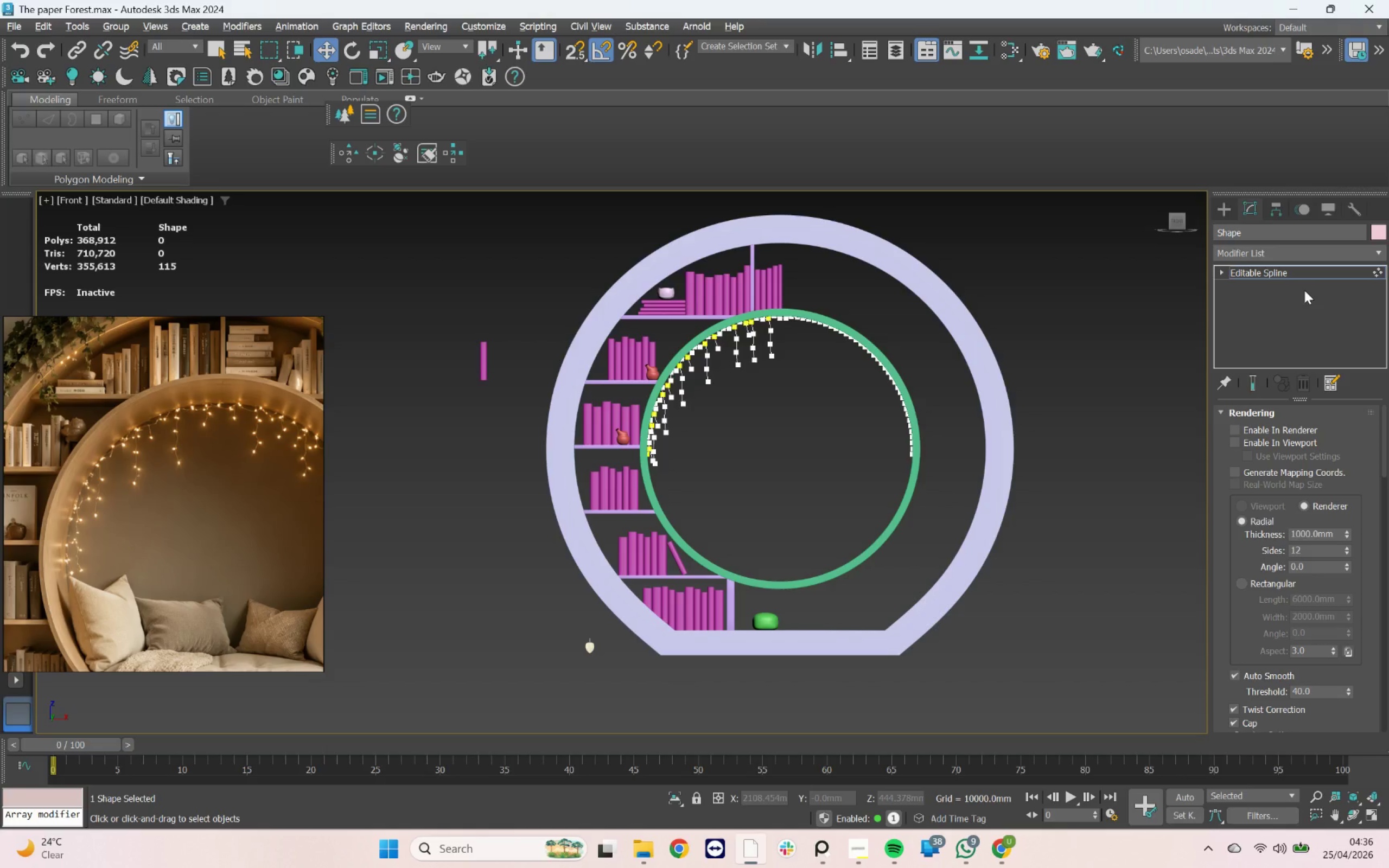 
key(1)
 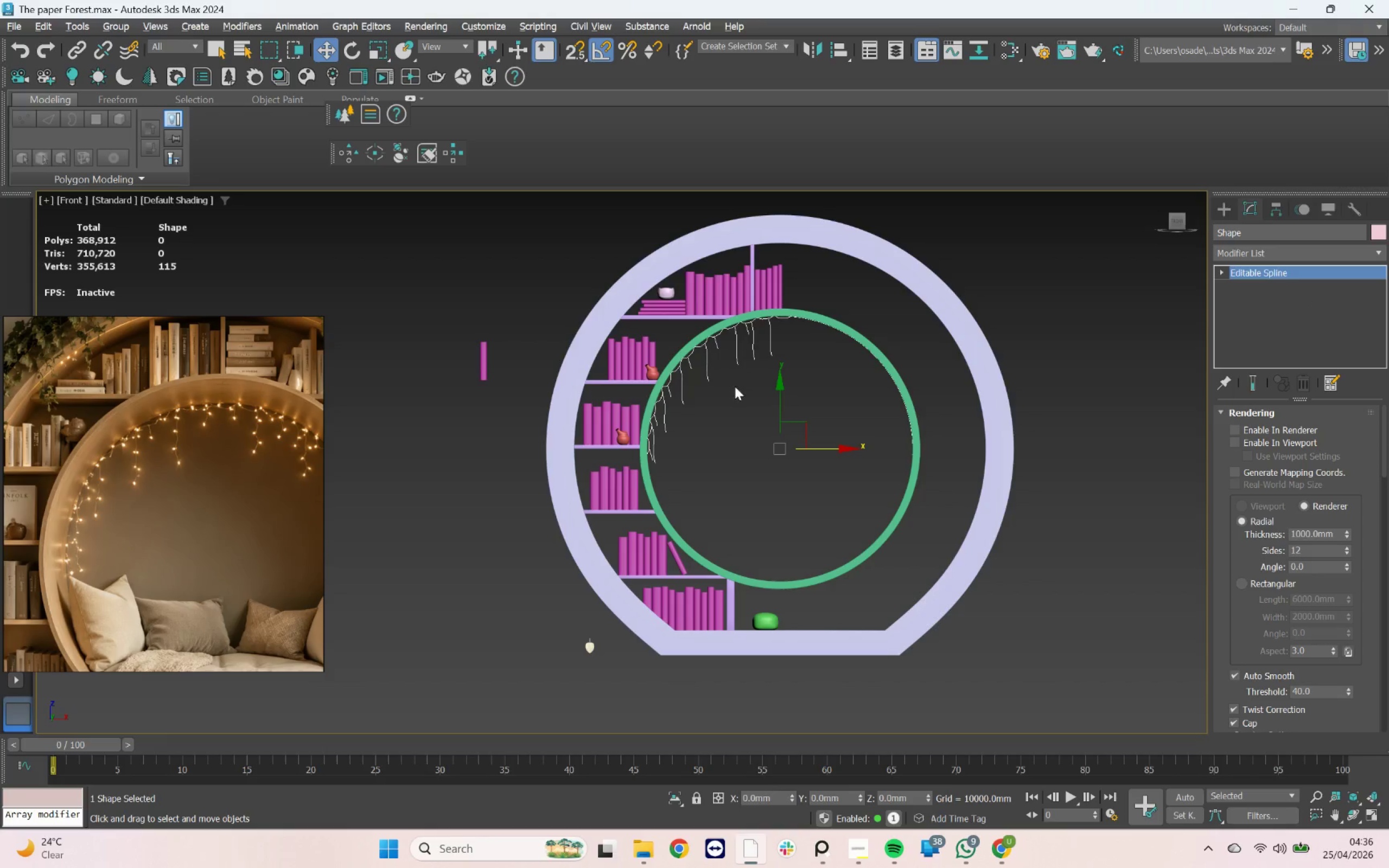 
left_click([863, 379])
 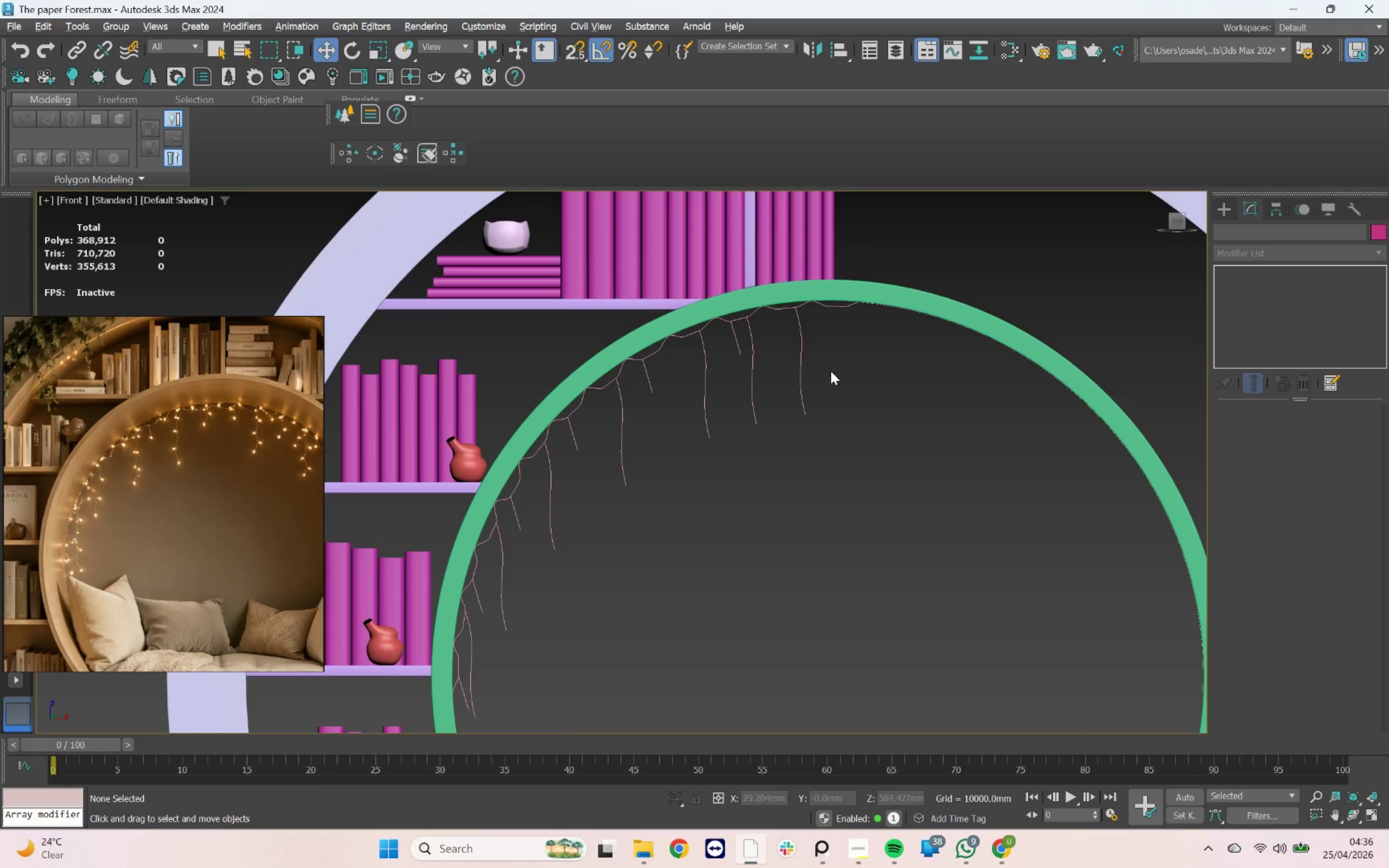 
scroll: coordinate [754, 324], scroll_direction: up, amount: 3.0
 